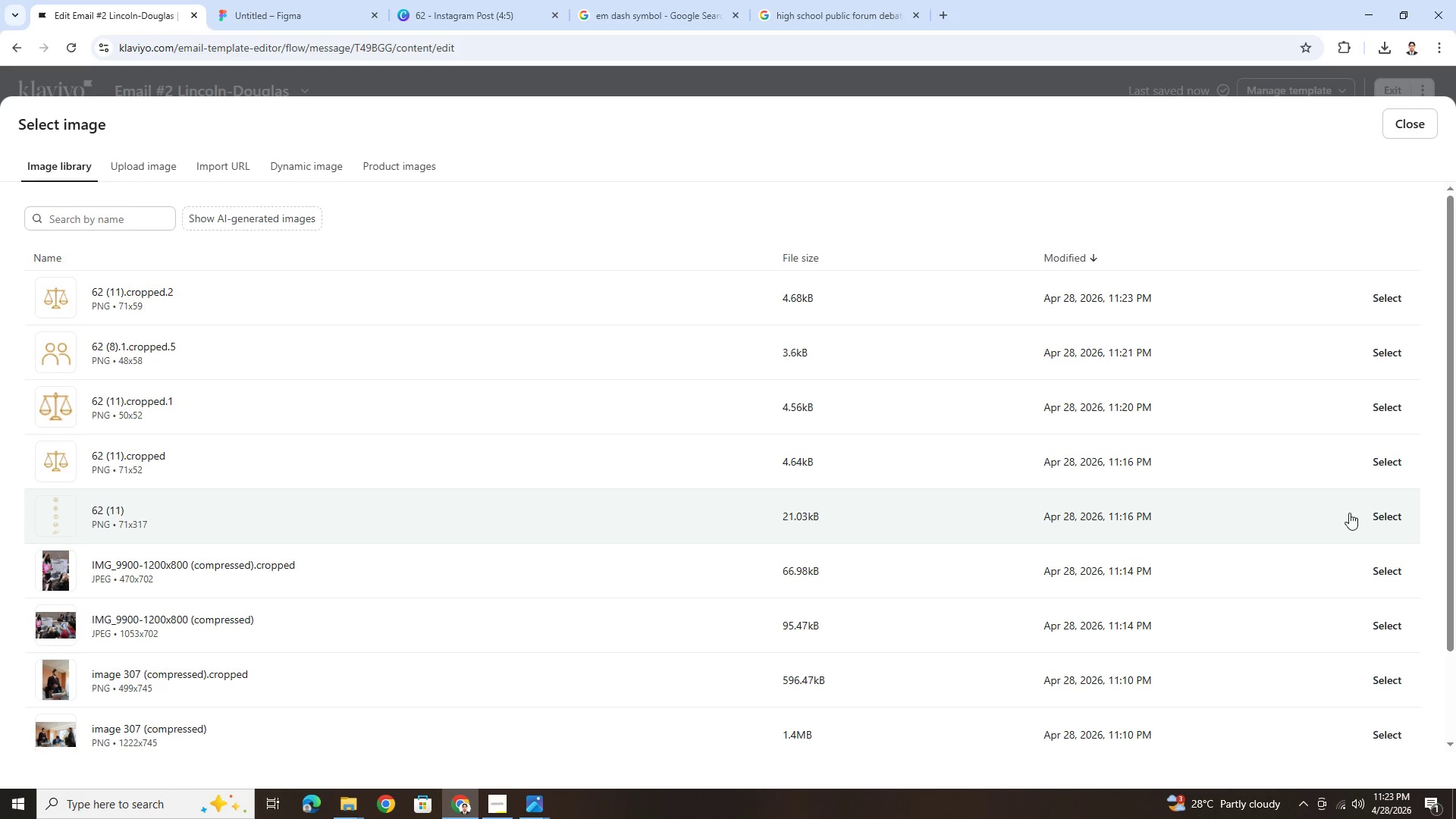 
left_click([1385, 514])
 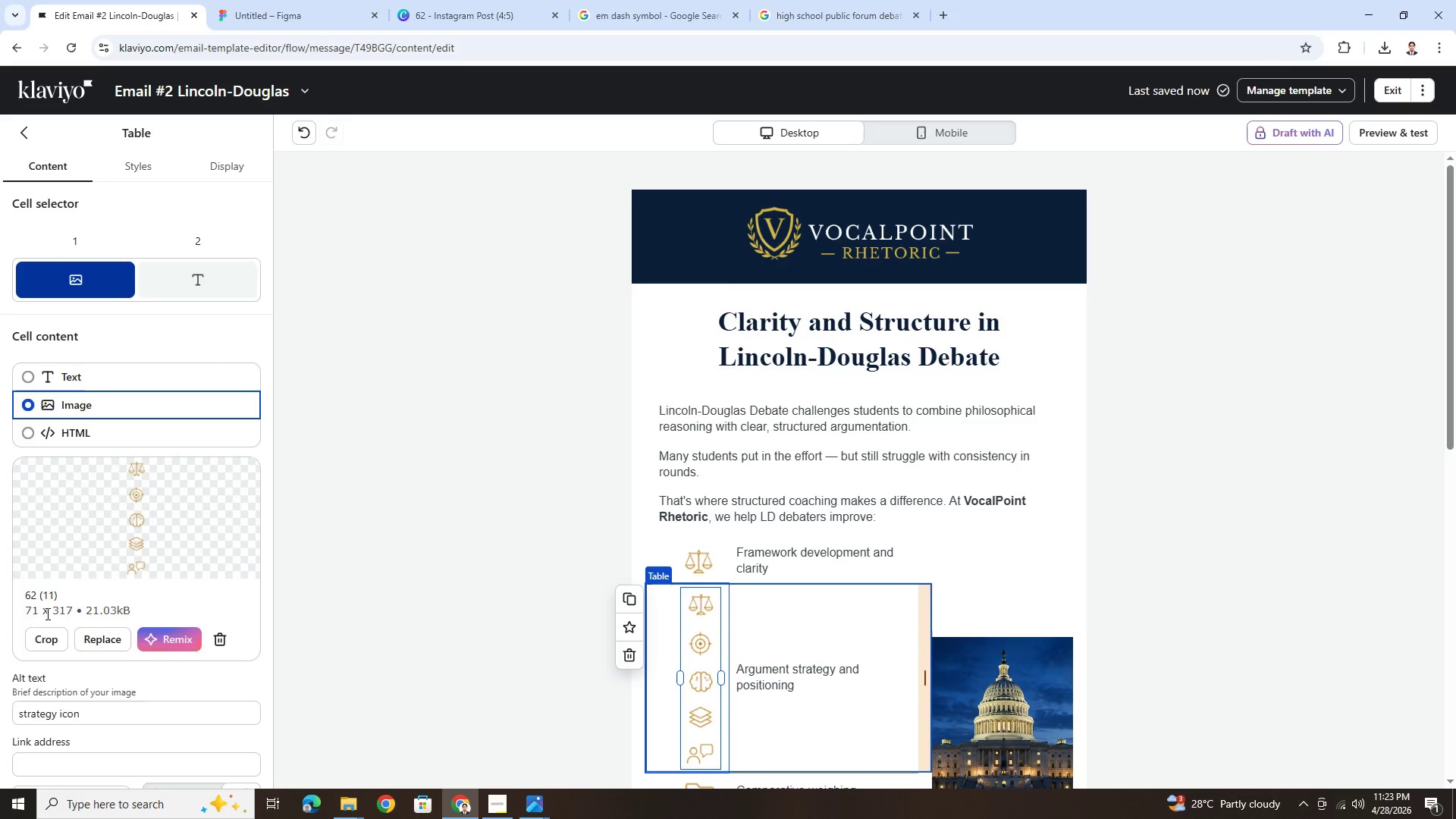 
left_click([52, 628])
 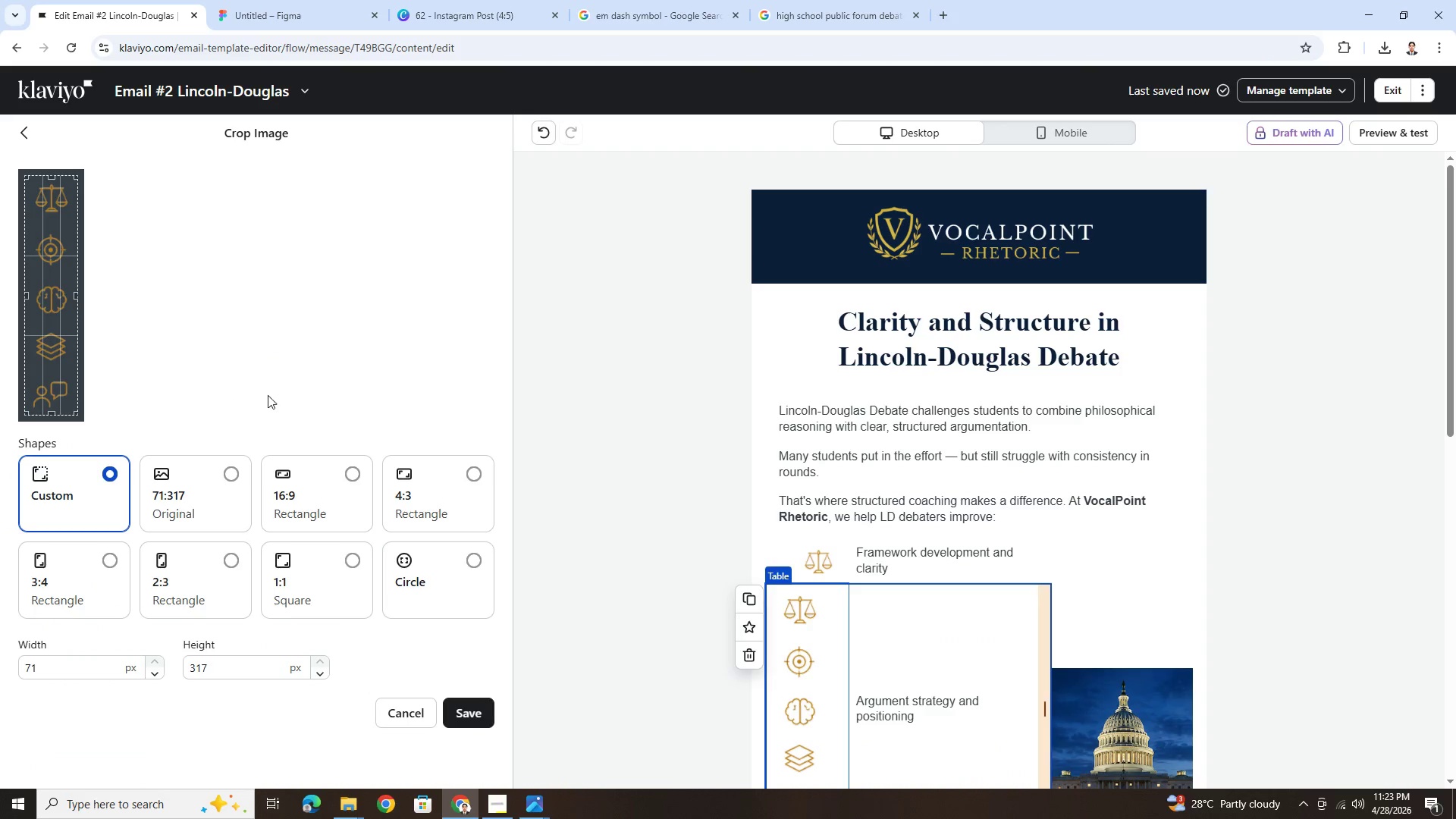 
wait(9.3)
 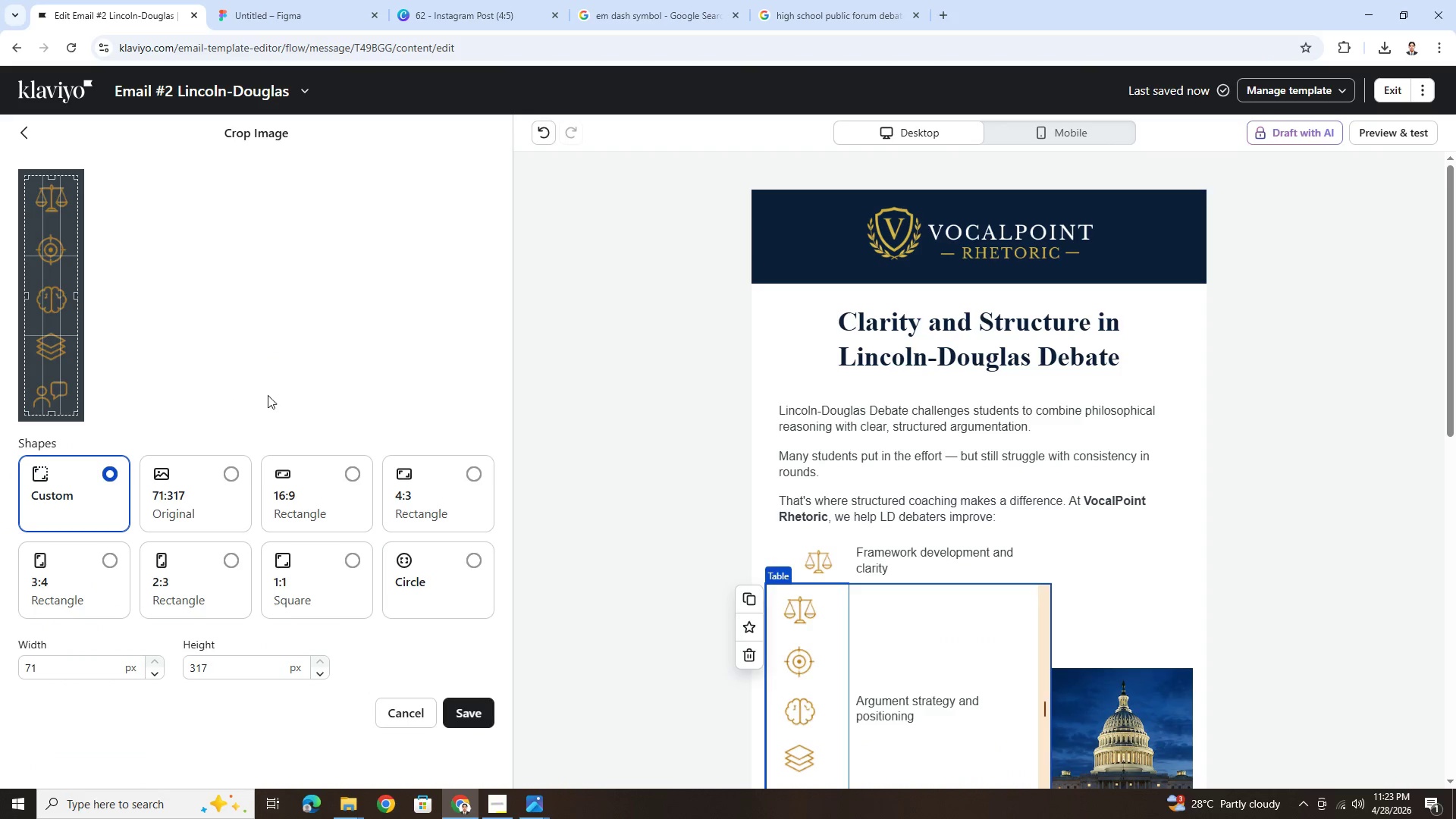 
left_click([895, 422])
 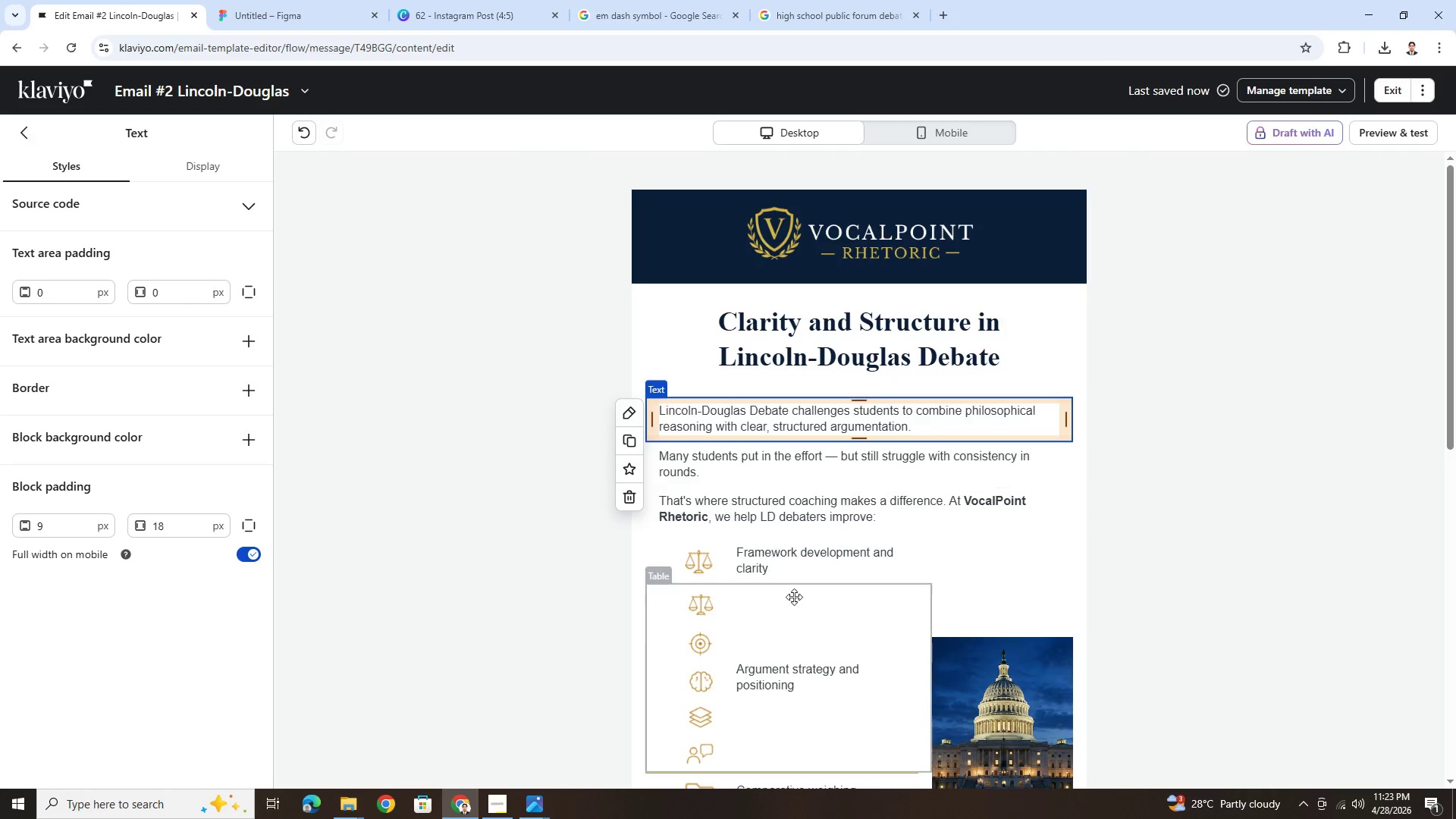 
scroll: coordinate [748, 573], scroll_direction: down, amount: 3.0
 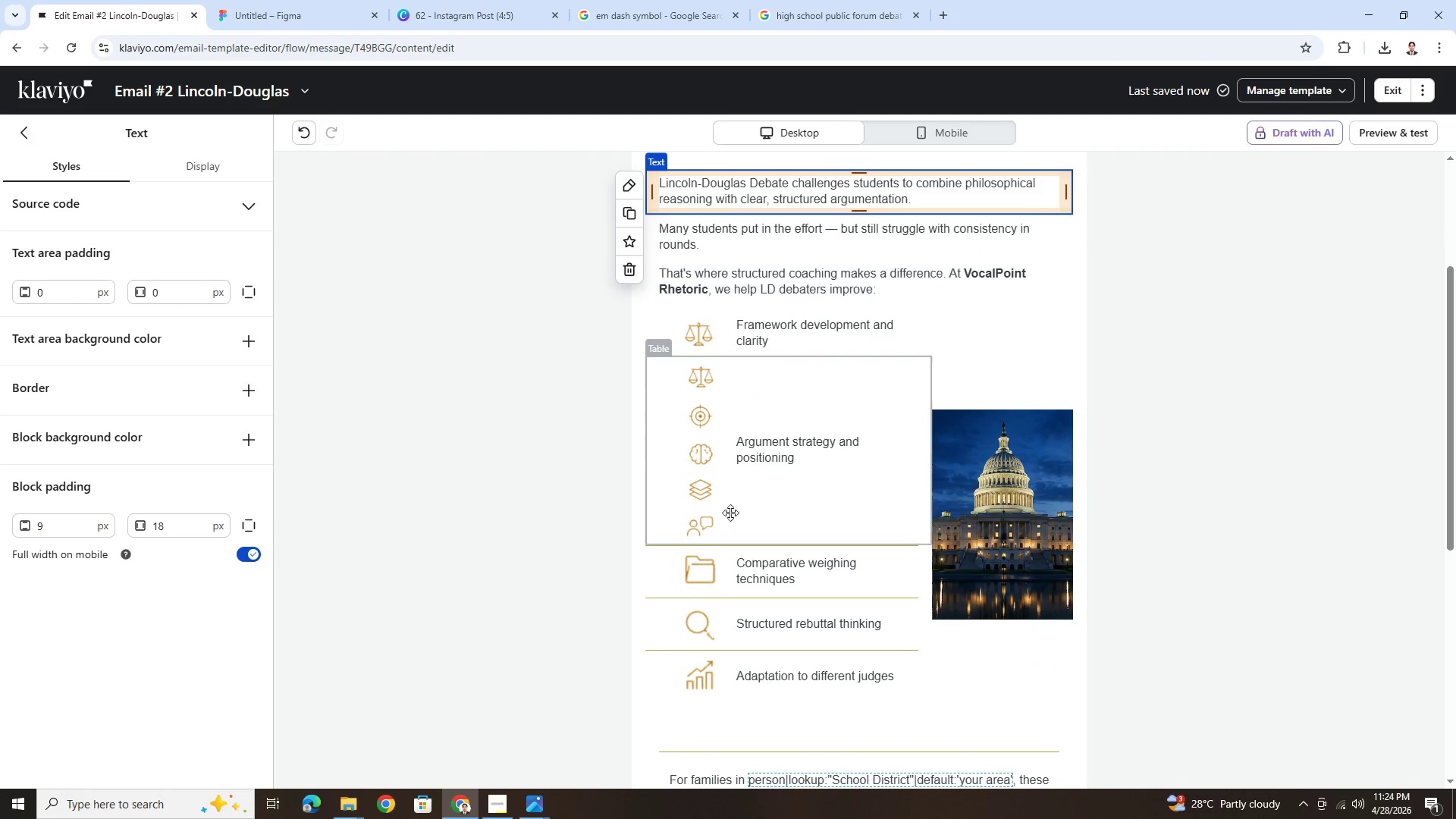 
left_click([731, 486])
 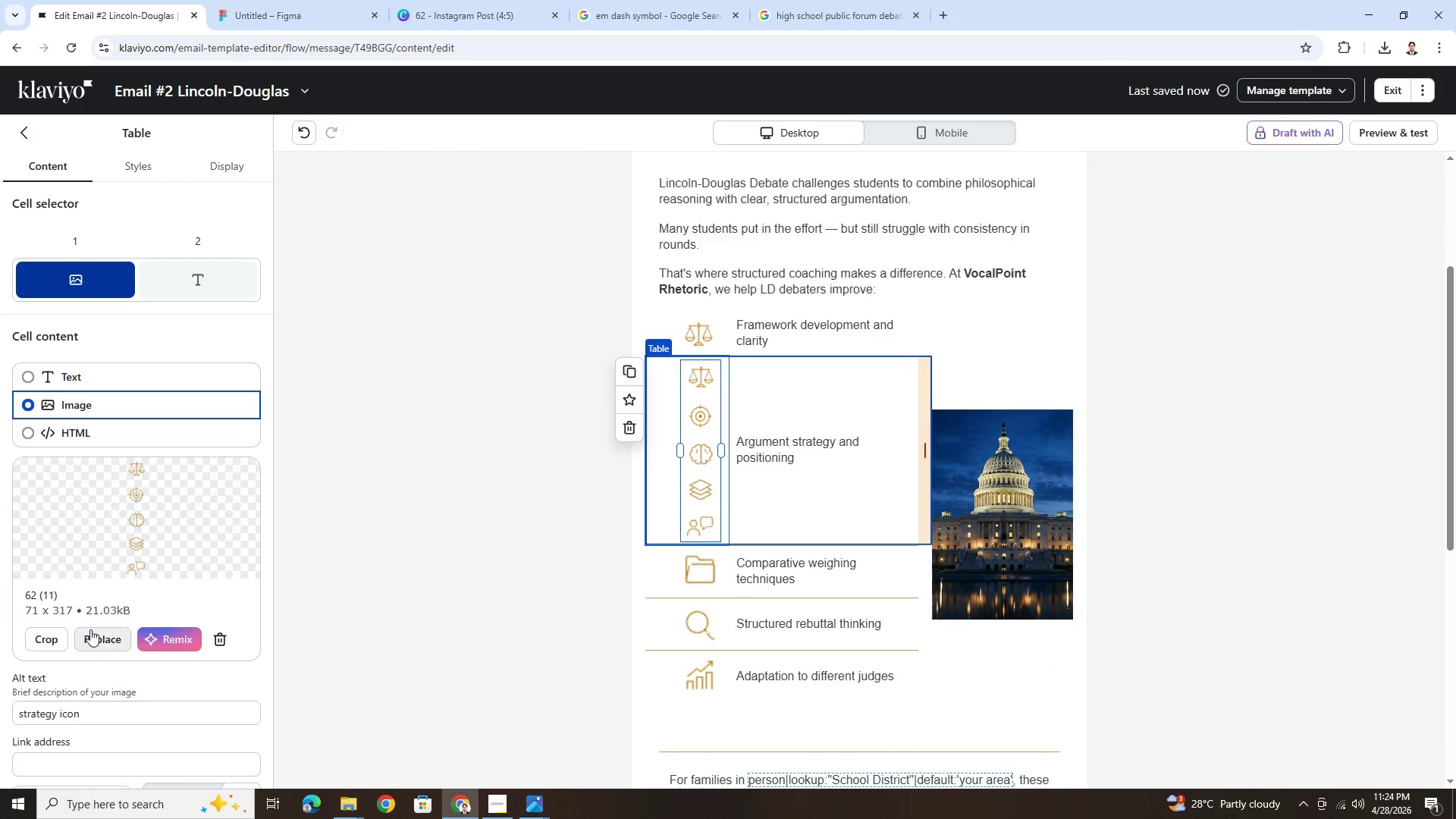 
left_click([47, 638])
 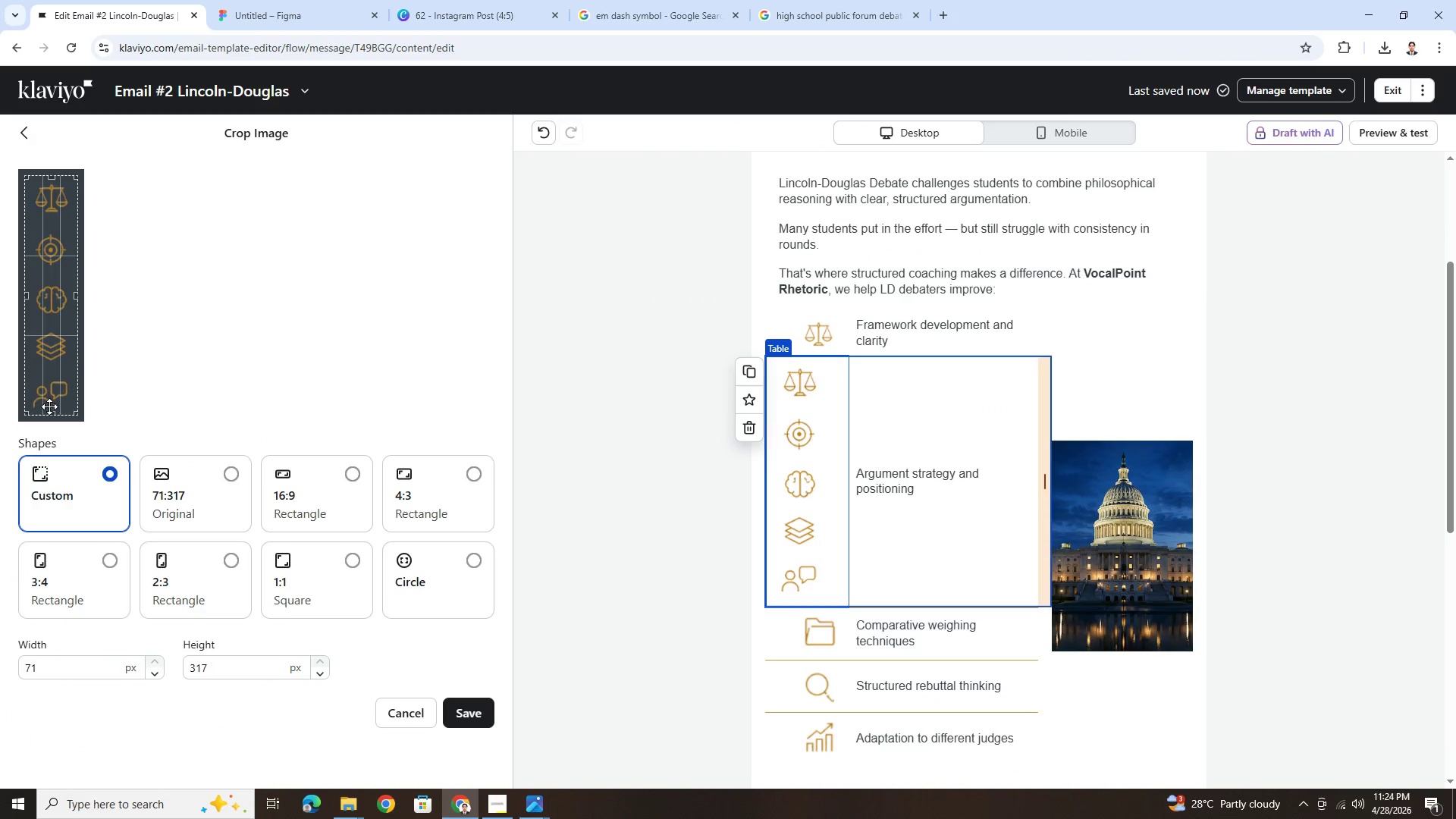 
left_click_drag(start_coordinate=[50, 413], to_coordinate=[60, 267])
 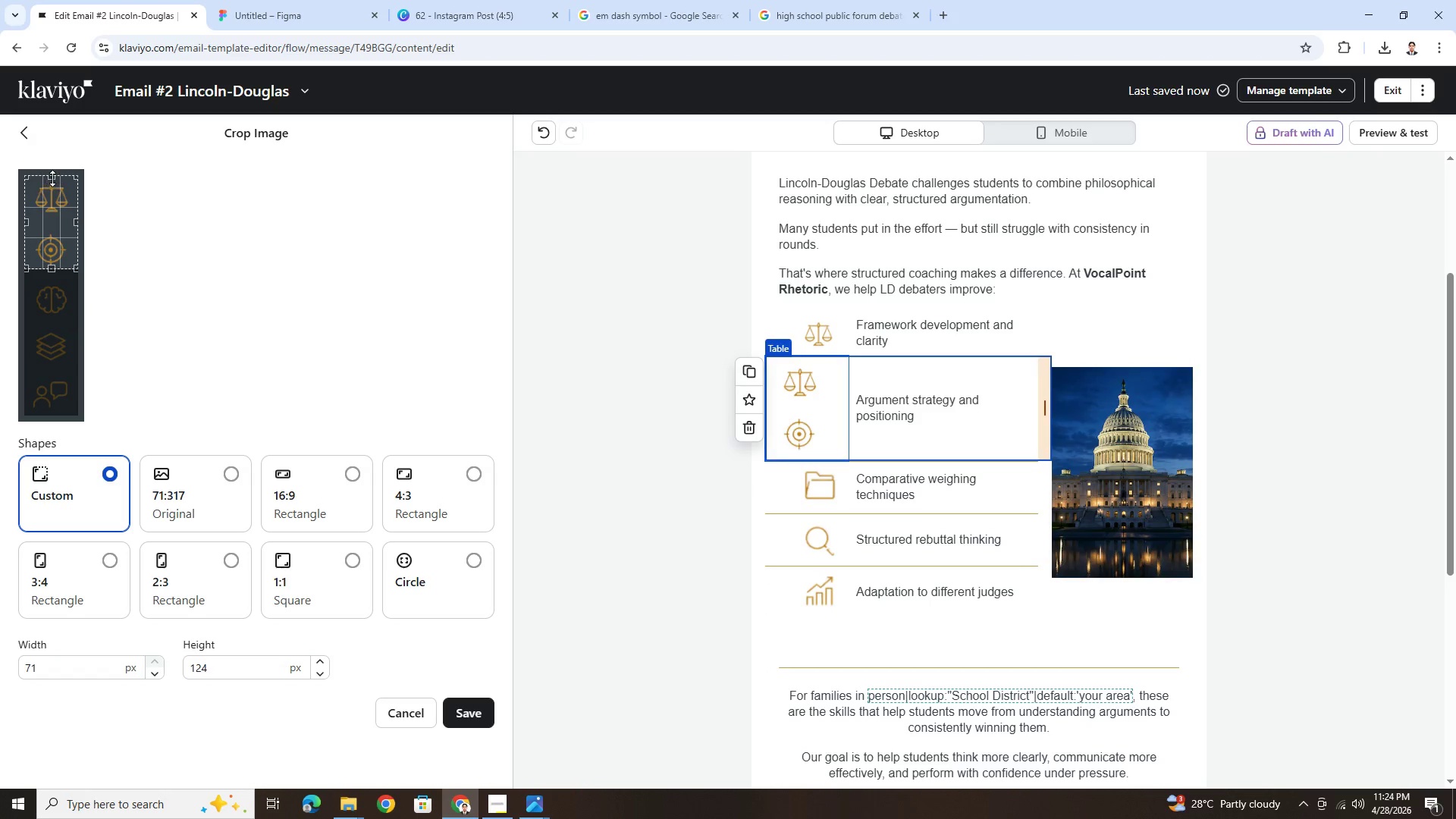 
left_click_drag(start_coordinate=[52, 177], to_coordinate=[67, 231])
 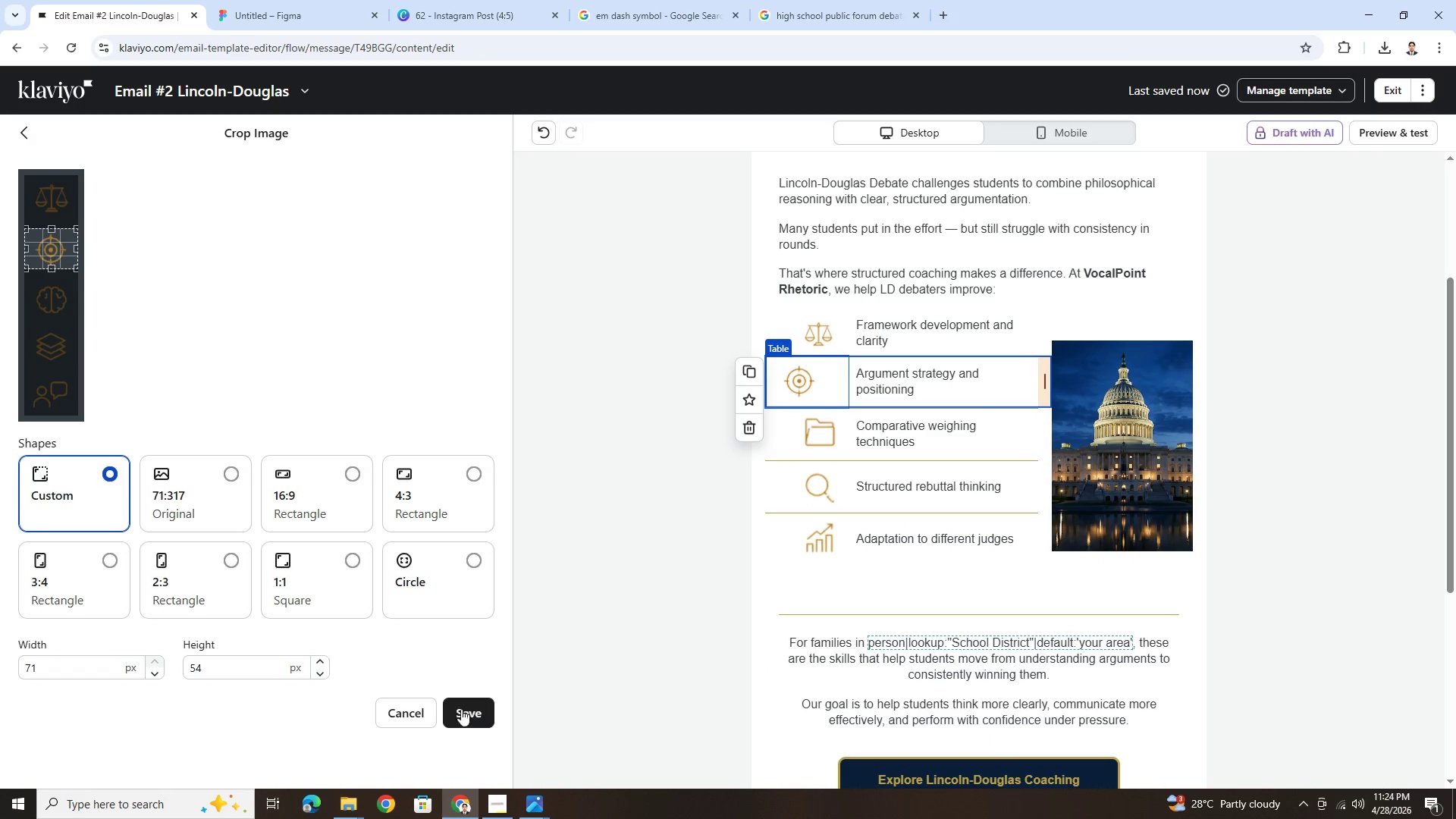 
left_click([476, 721])
 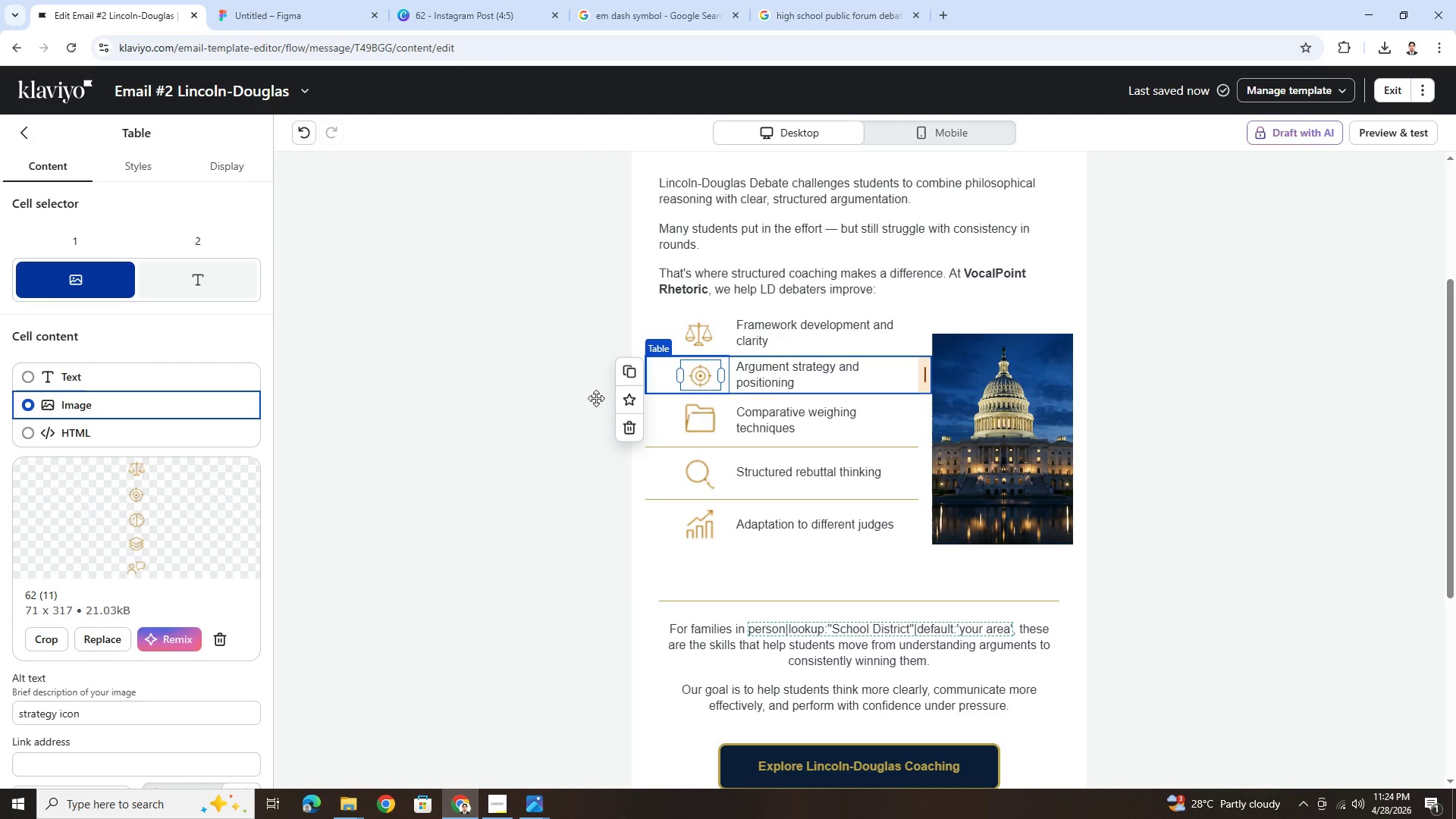 
left_click_drag(start_coordinate=[681, 376], to_coordinate=[675, 376])
 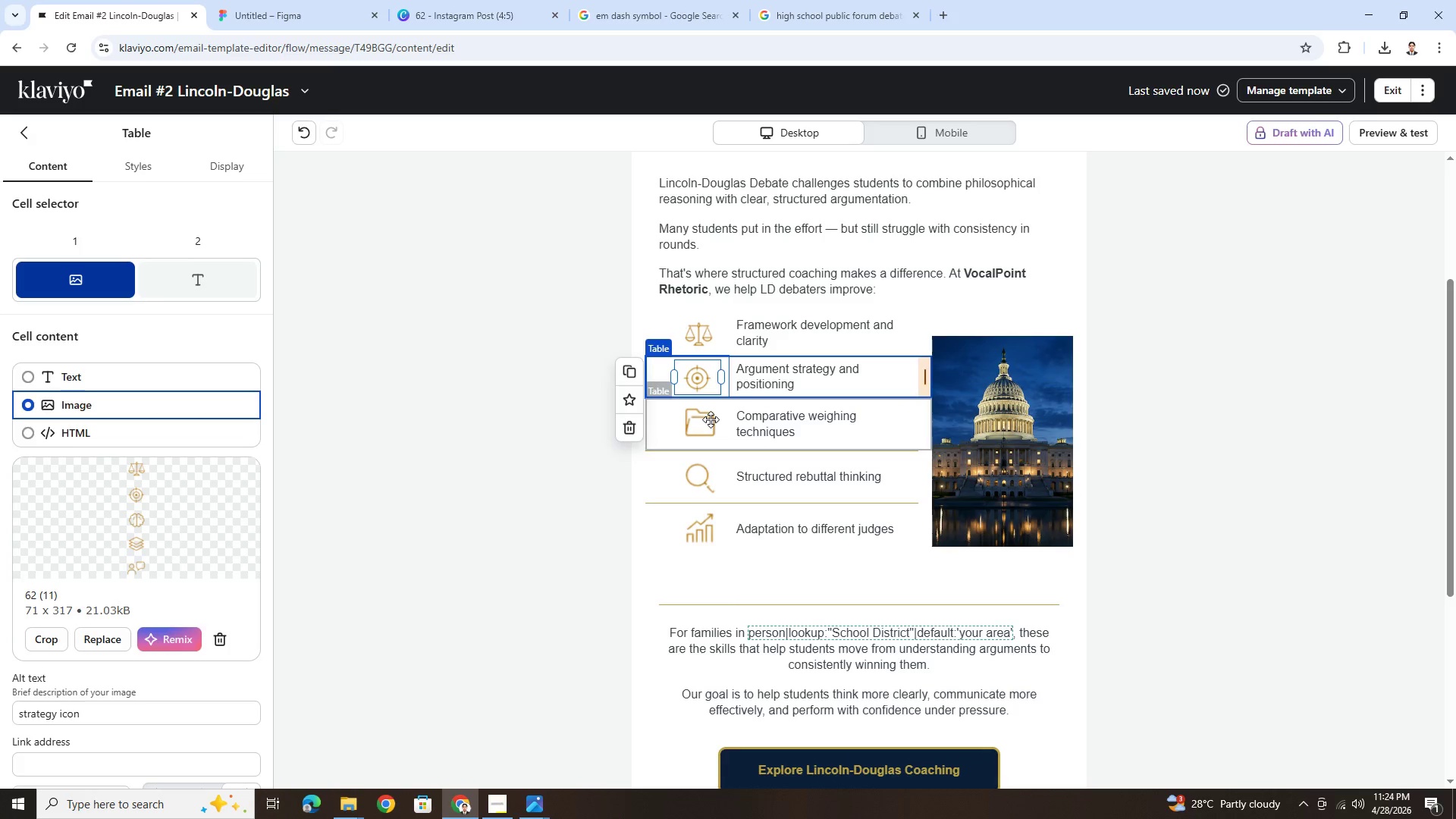 
left_click([711, 419])
 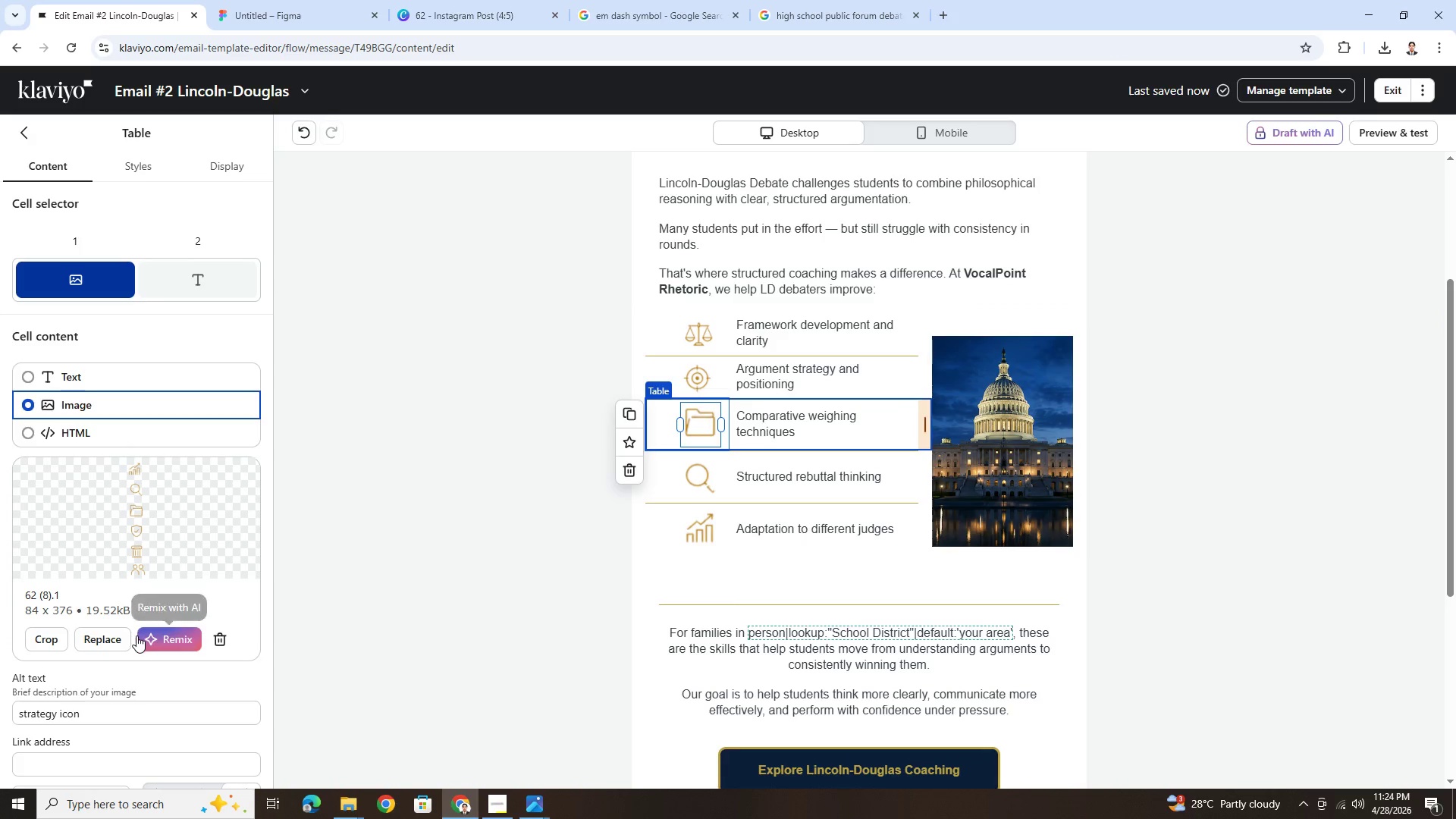 
left_click([121, 638])
 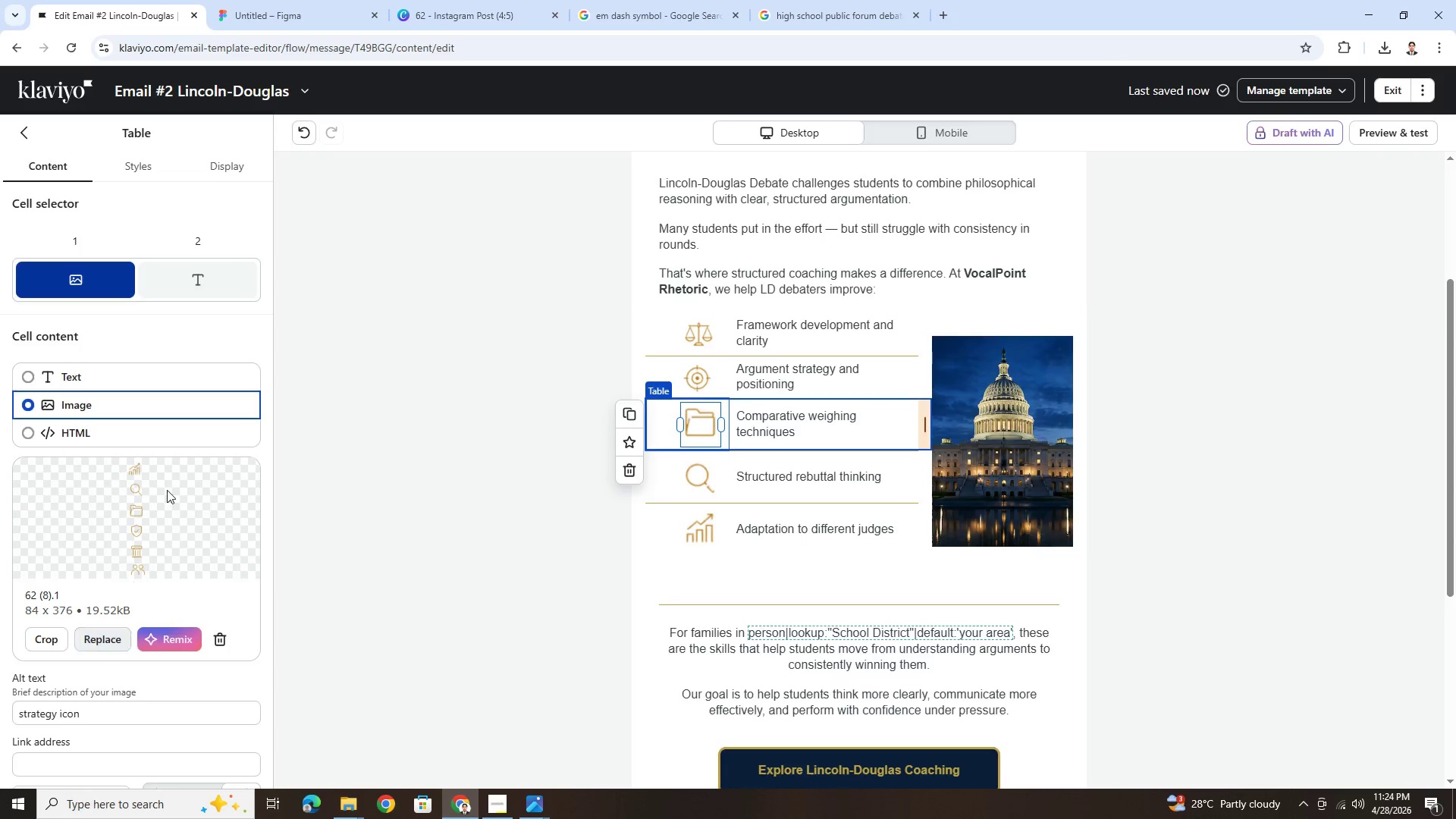 
mouse_move([173, 394])
 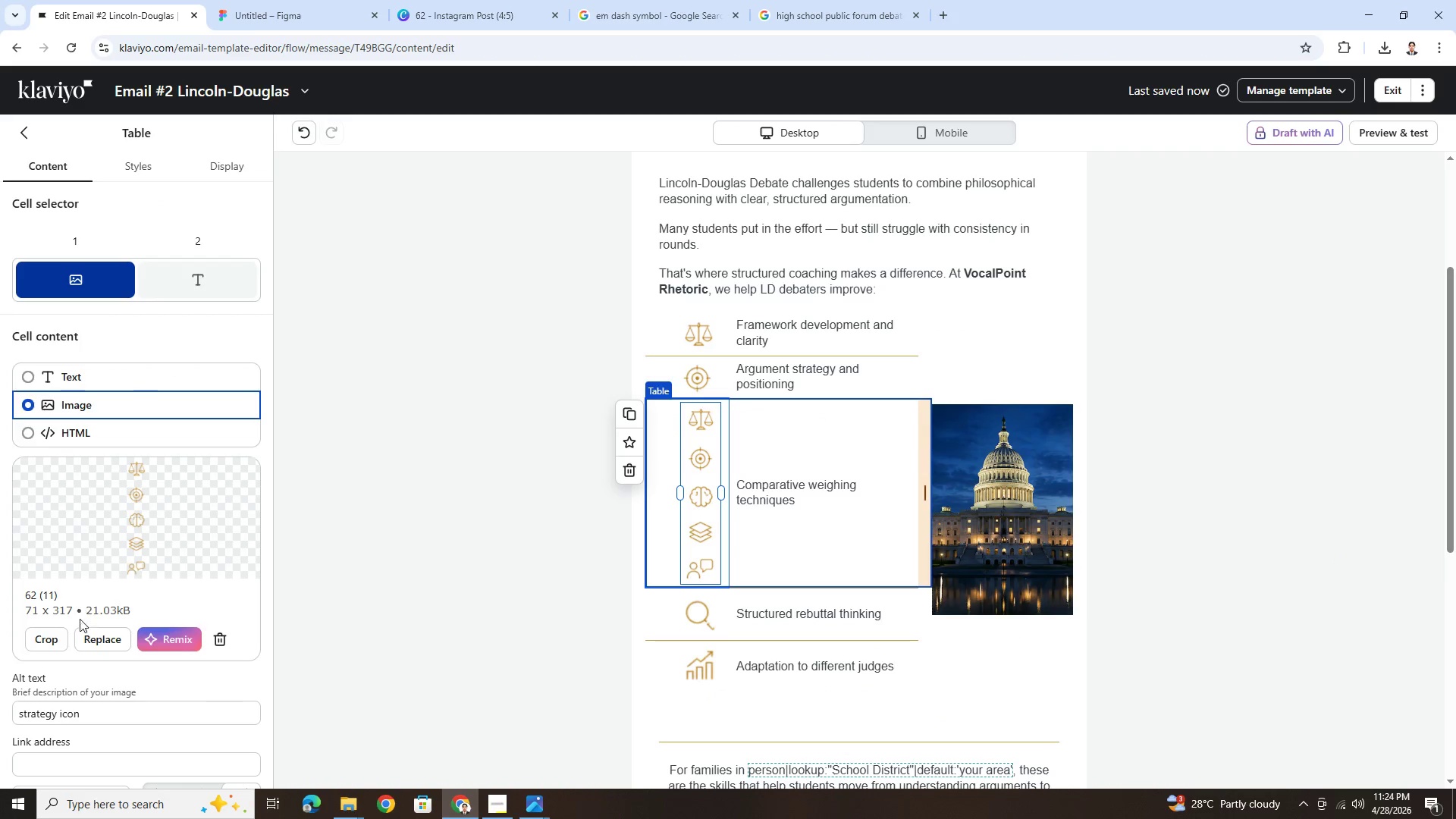 
left_click([62, 635])
 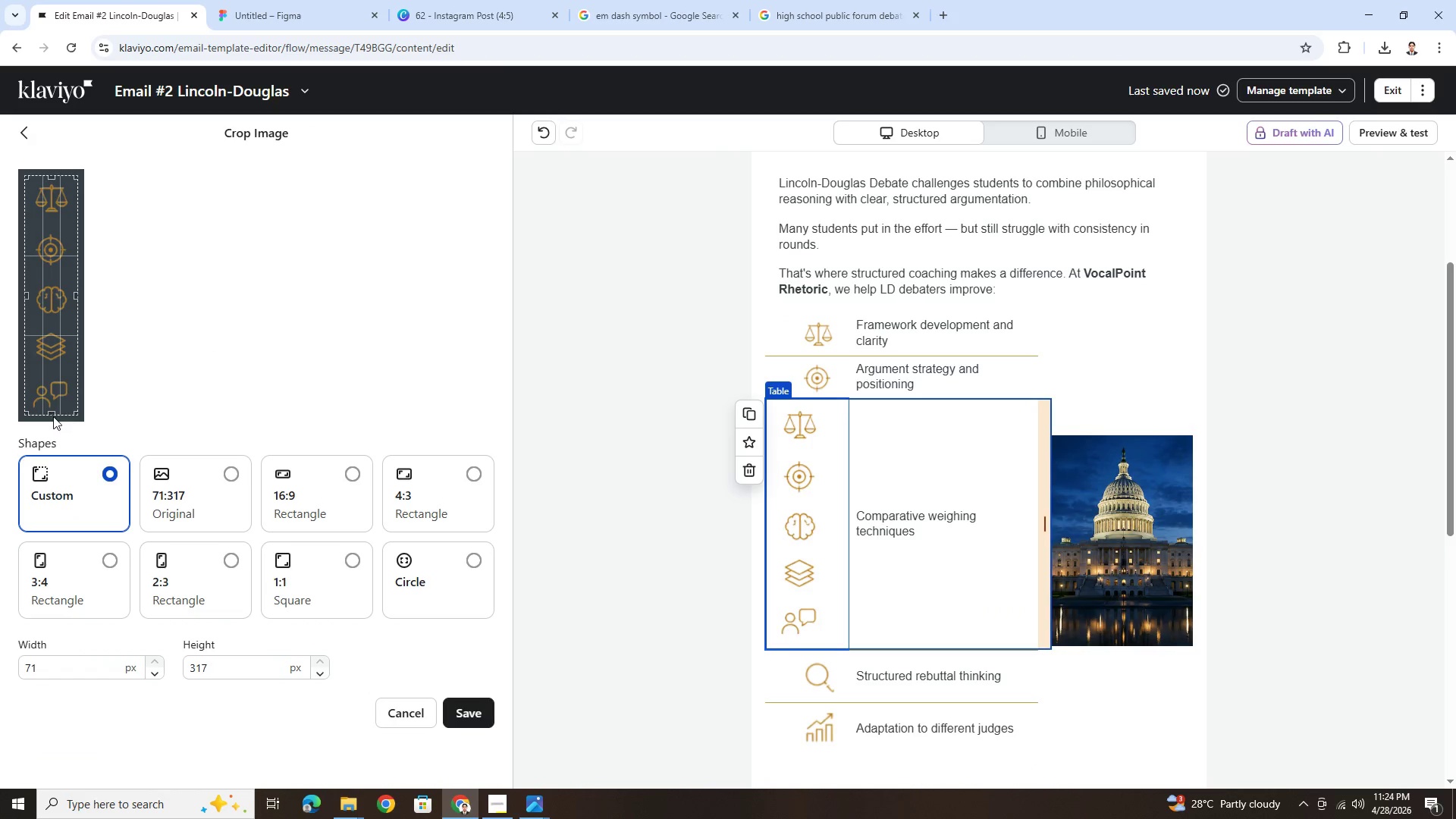 
left_click_drag(start_coordinate=[53, 409], to_coordinate=[66, 299])
 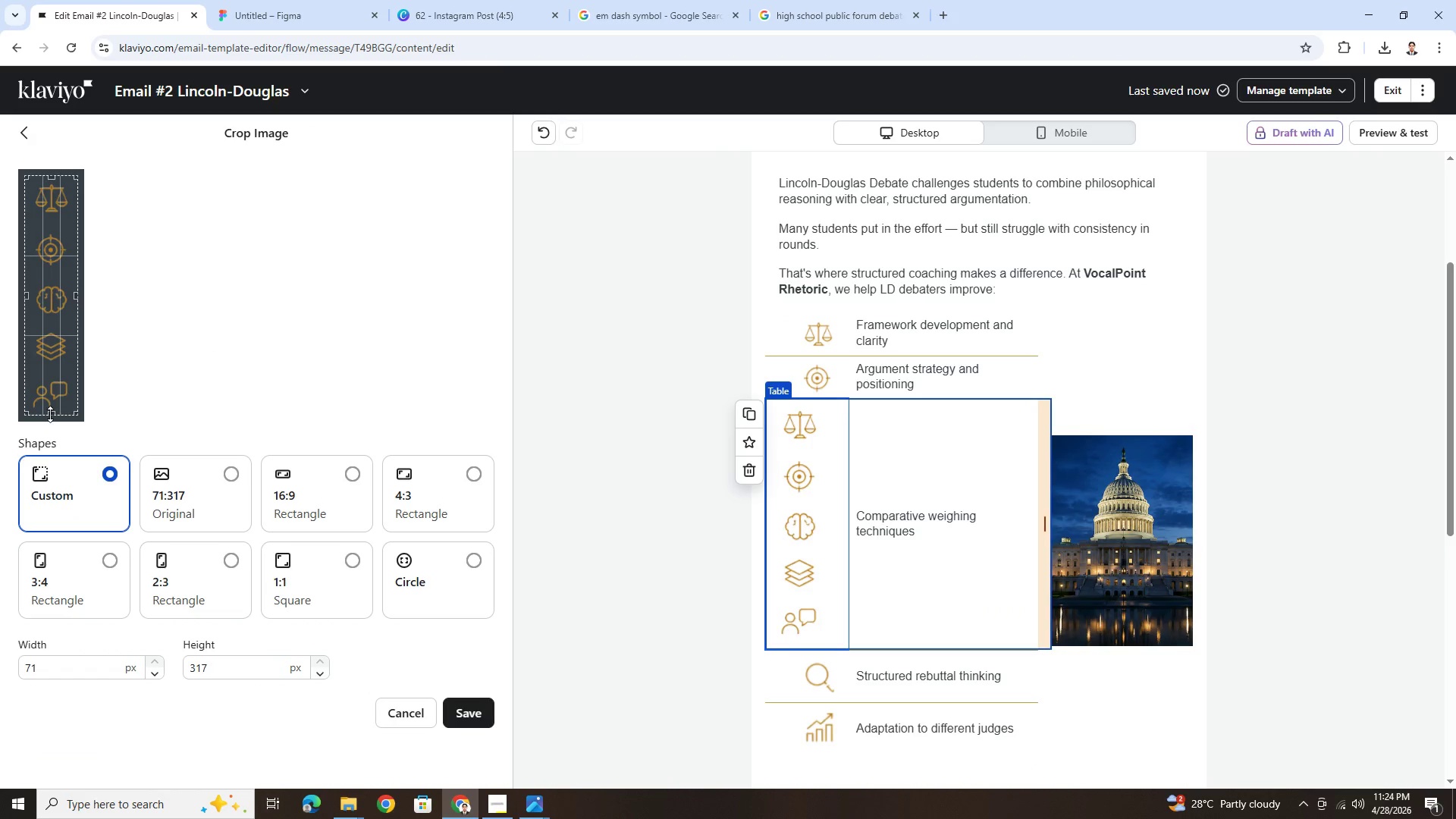 
left_click_drag(start_coordinate=[51, 413], to_coordinate=[63, 316])
 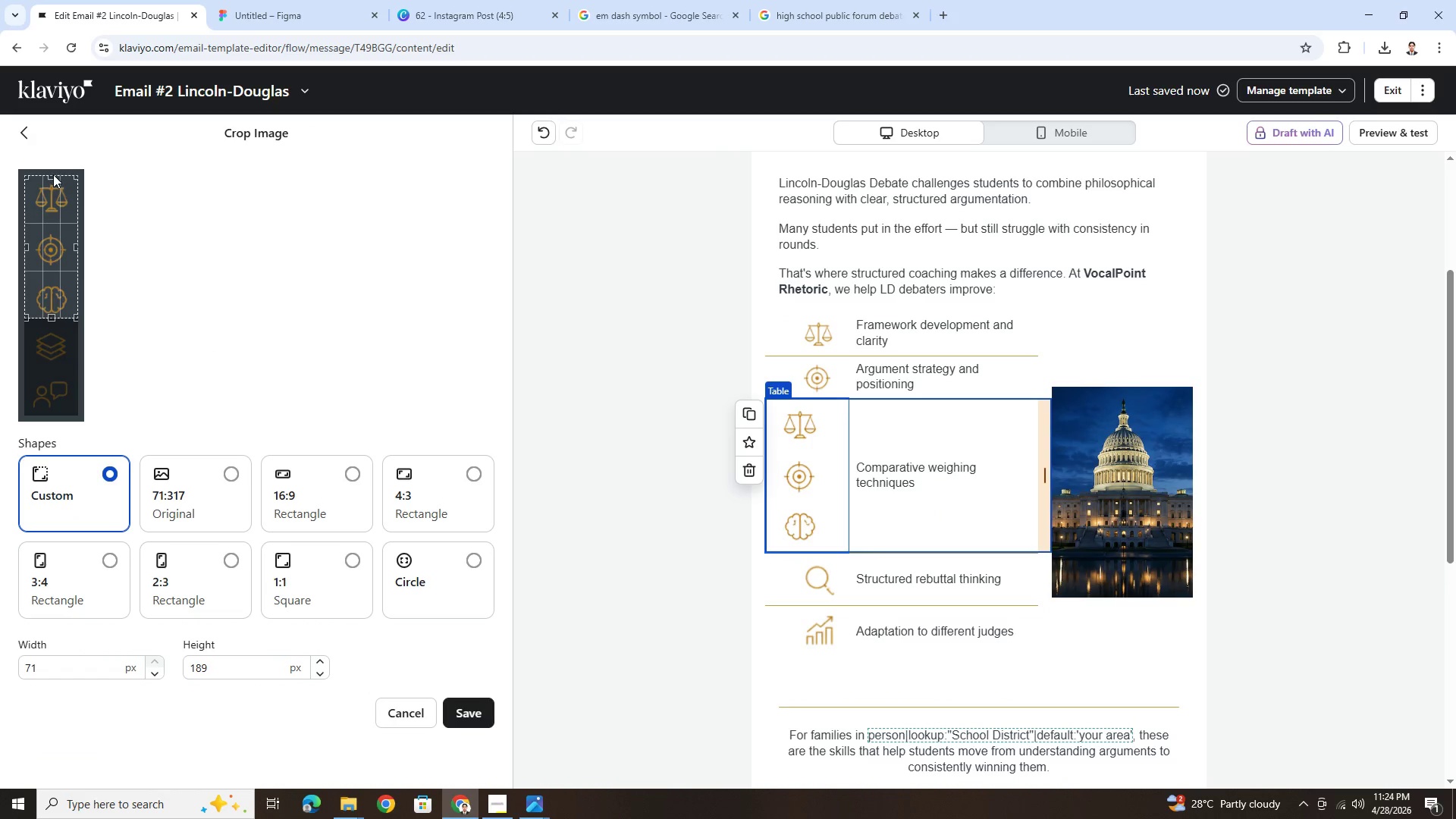 
left_click_drag(start_coordinate=[54, 177], to_coordinate=[71, 284])
 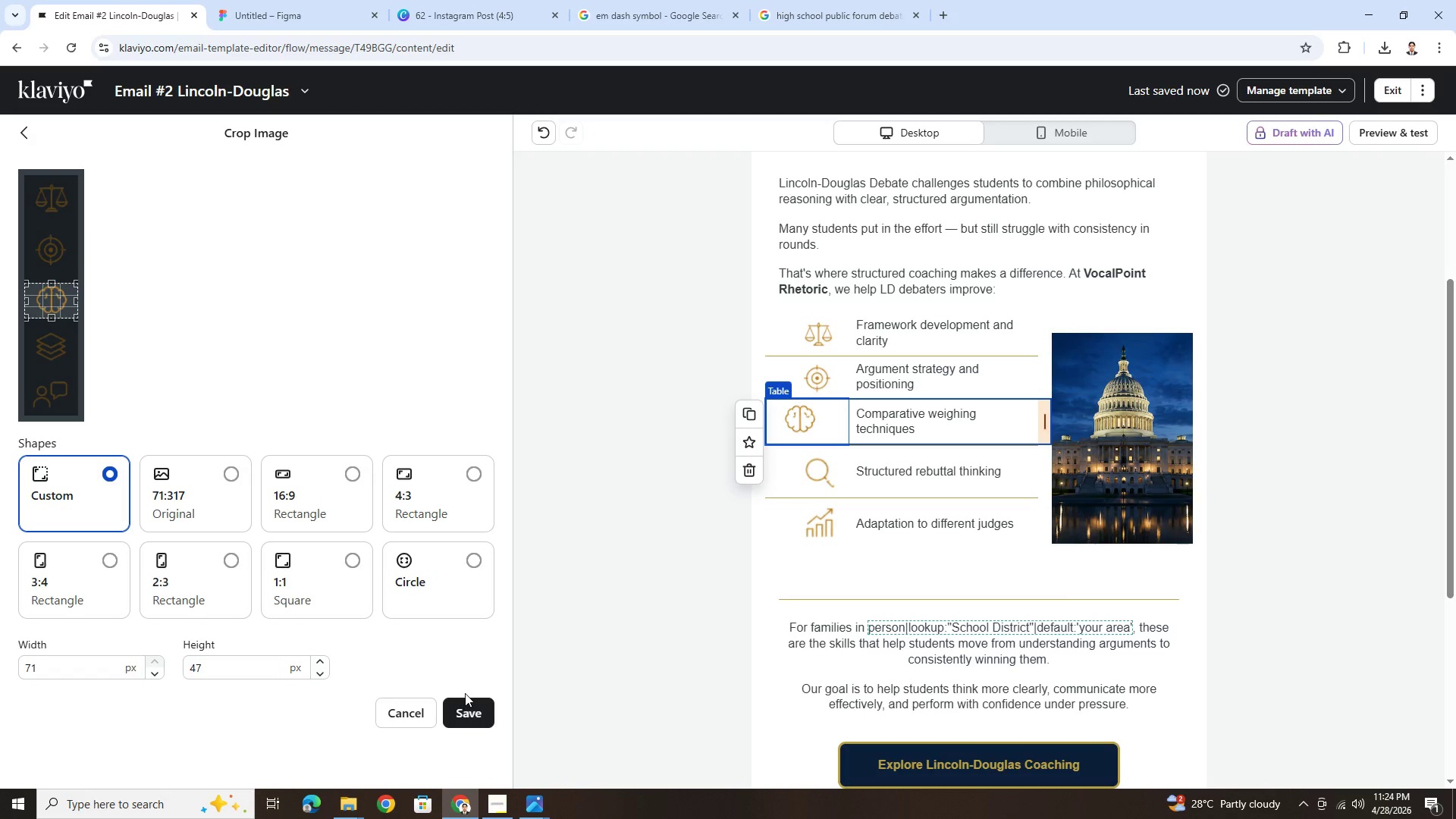 
left_click([475, 707])
 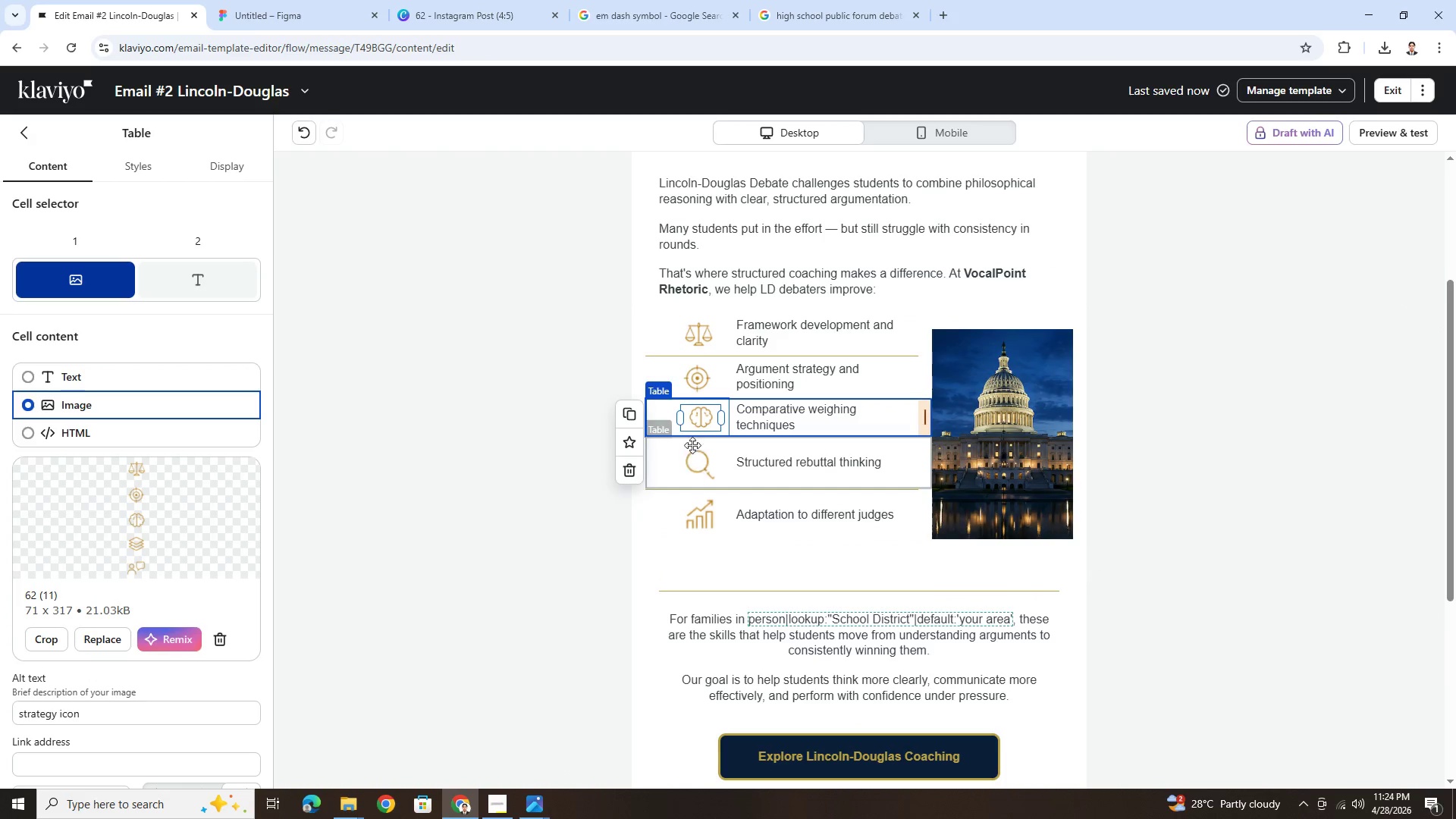 
left_click_drag(start_coordinate=[681, 419], to_coordinate=[675, 419])
 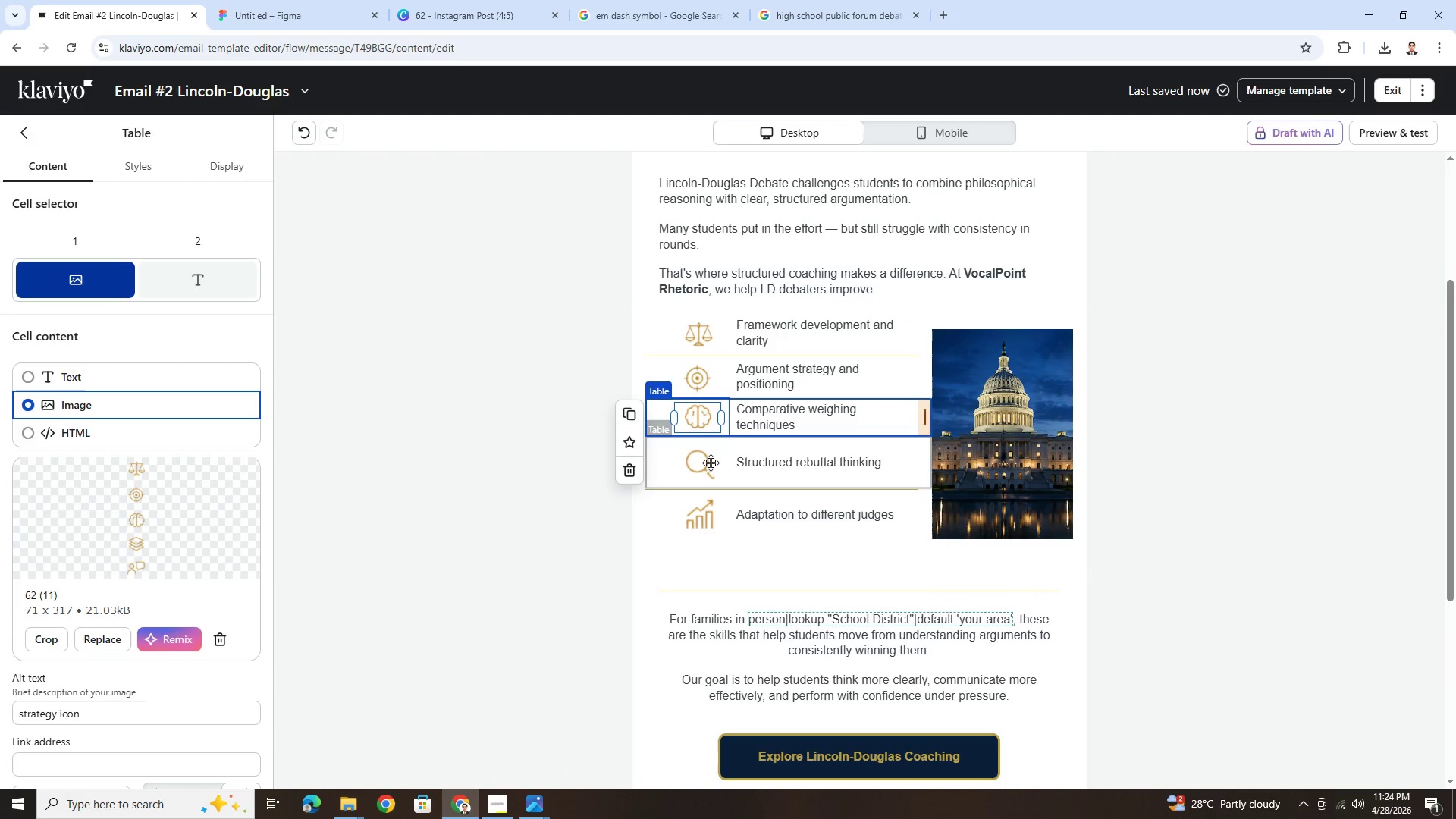 
left_click([709, 463])
 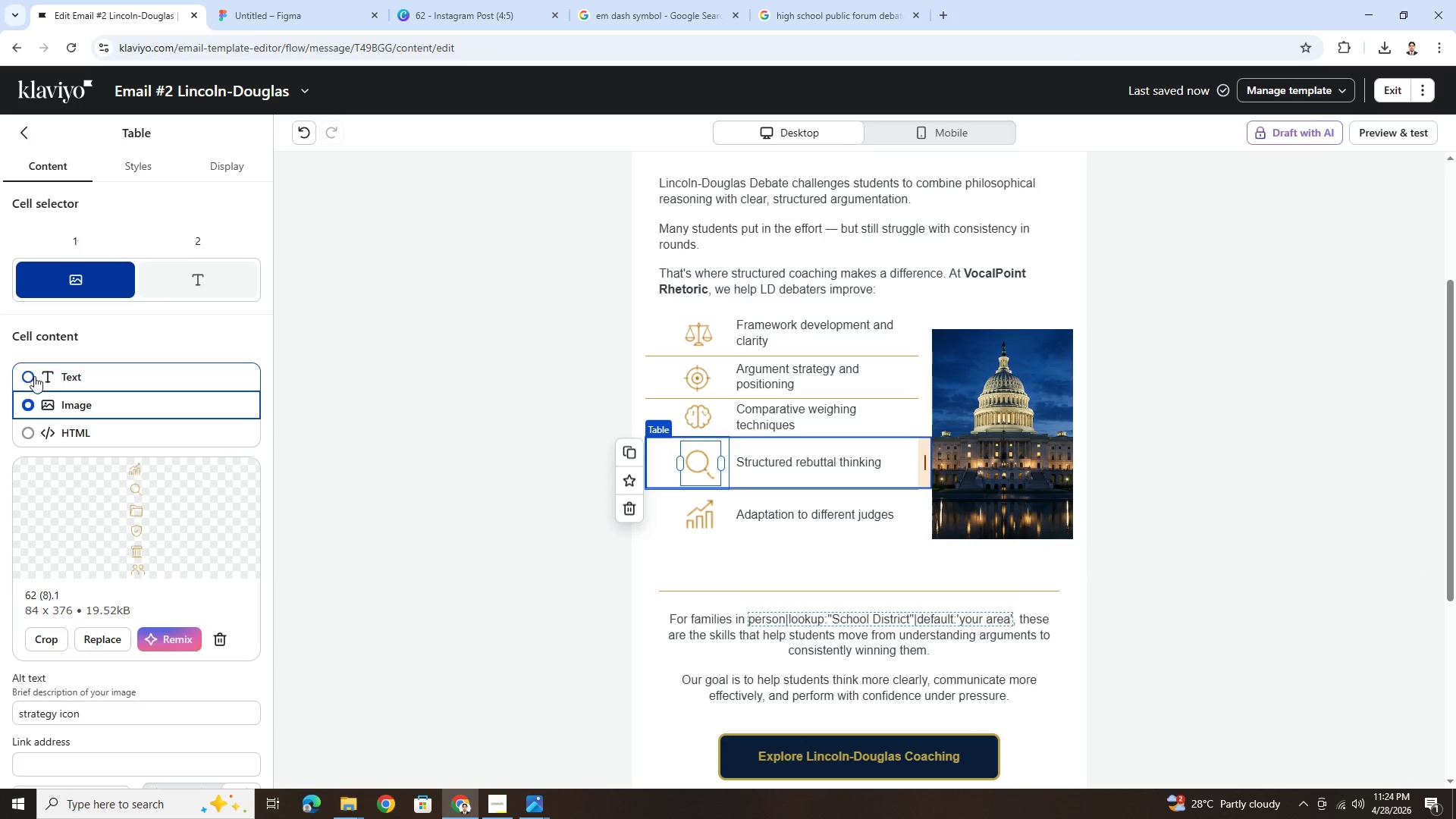 
left_click([113, 635])
 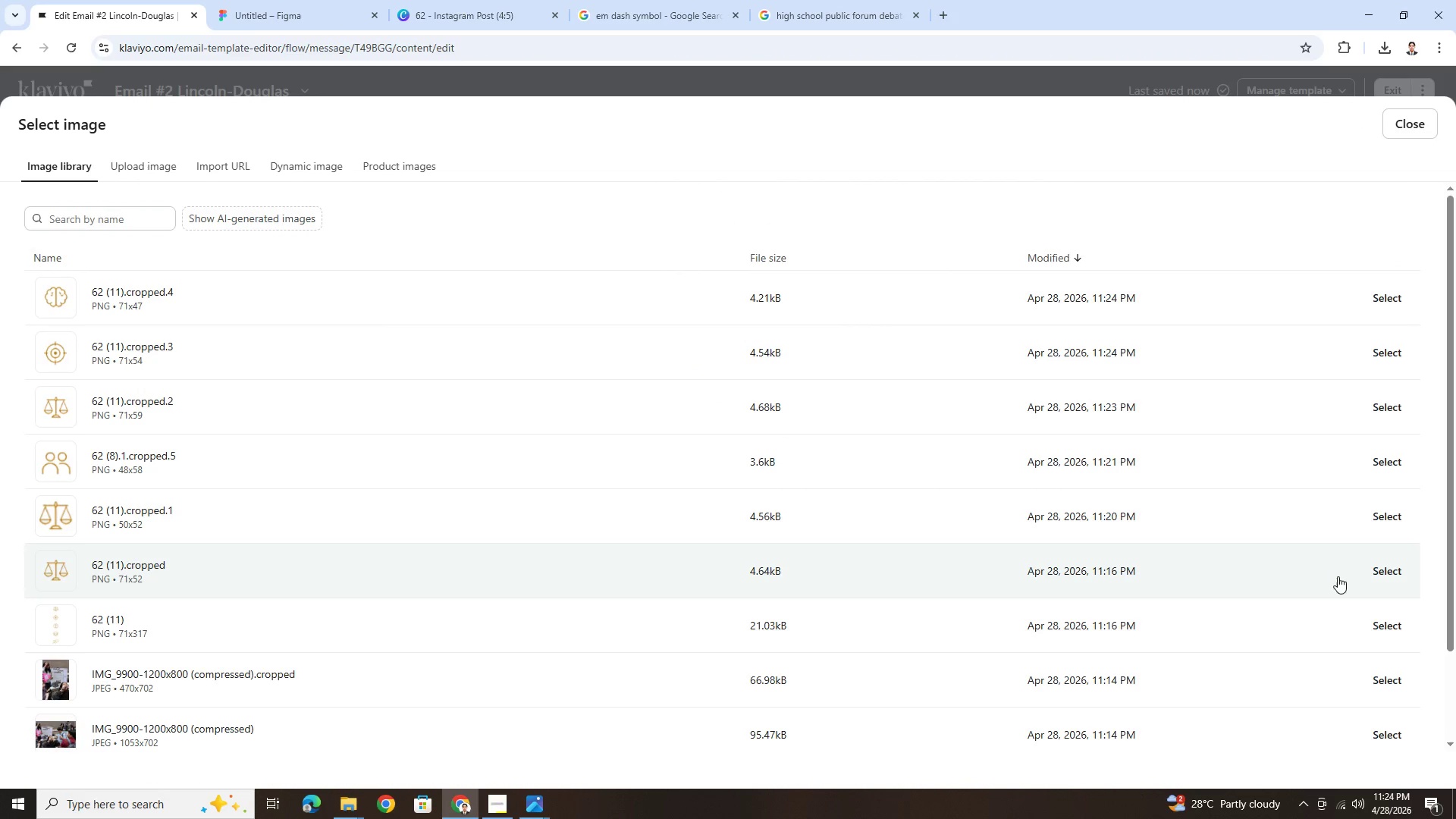 
double_click([1367, 620])
 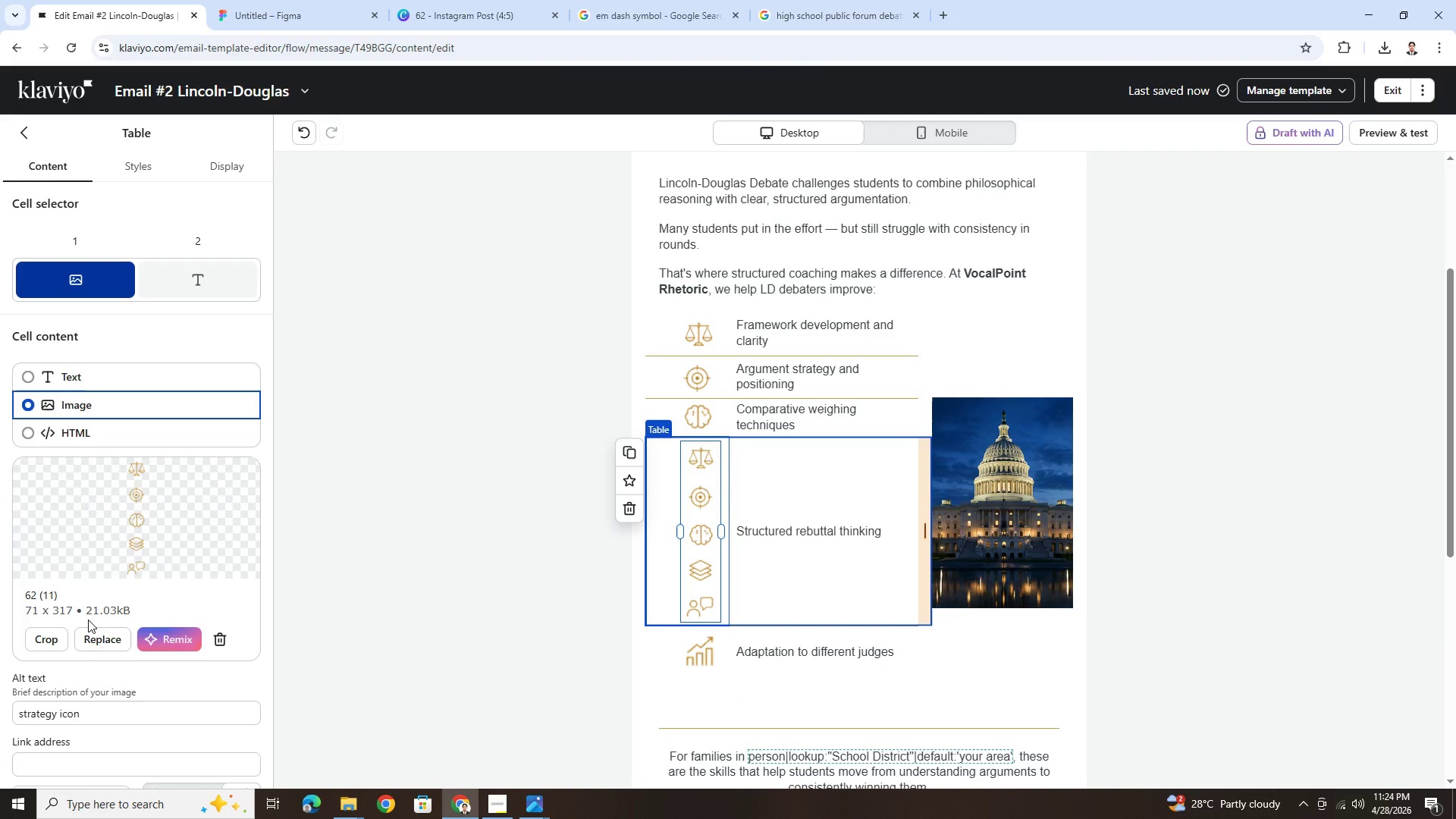 
left_click([58, 635])
 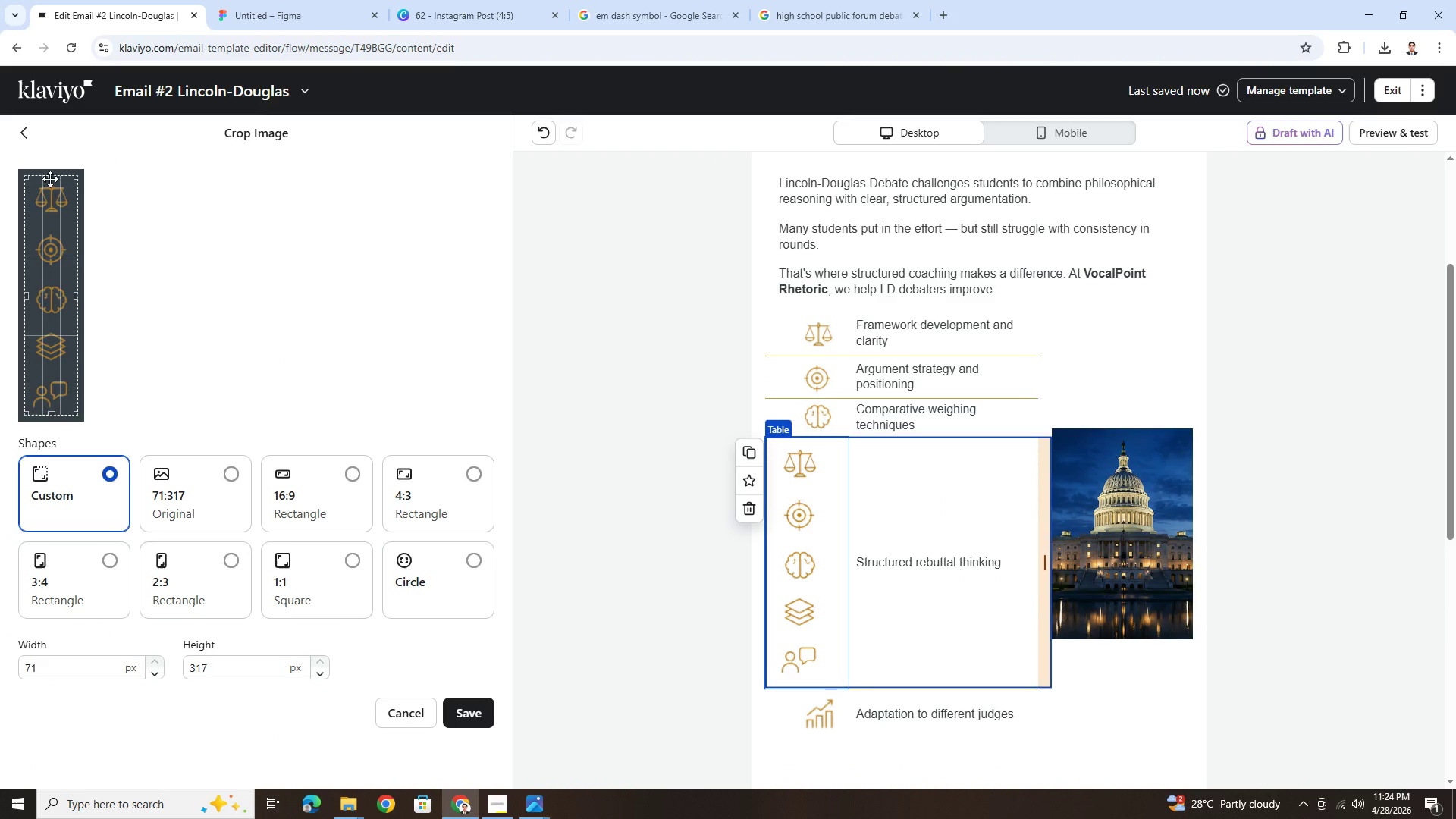 
left_click_drag(start_coordinate=[50, 179], to_coordinate=[77, 381])
 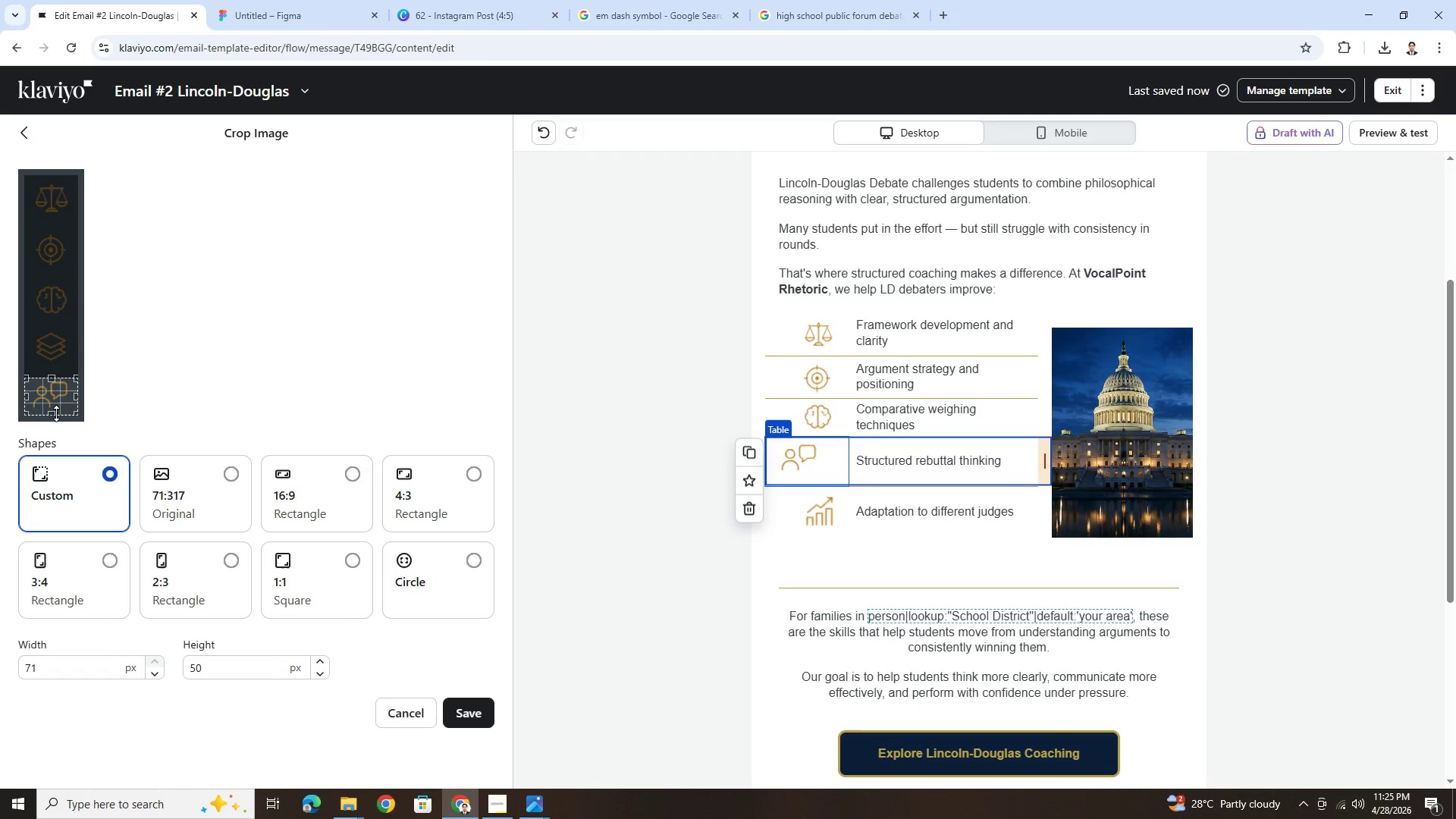 
left_click_drag(start_coordinate=[56, 413], to_coordinate=[57, 409])
 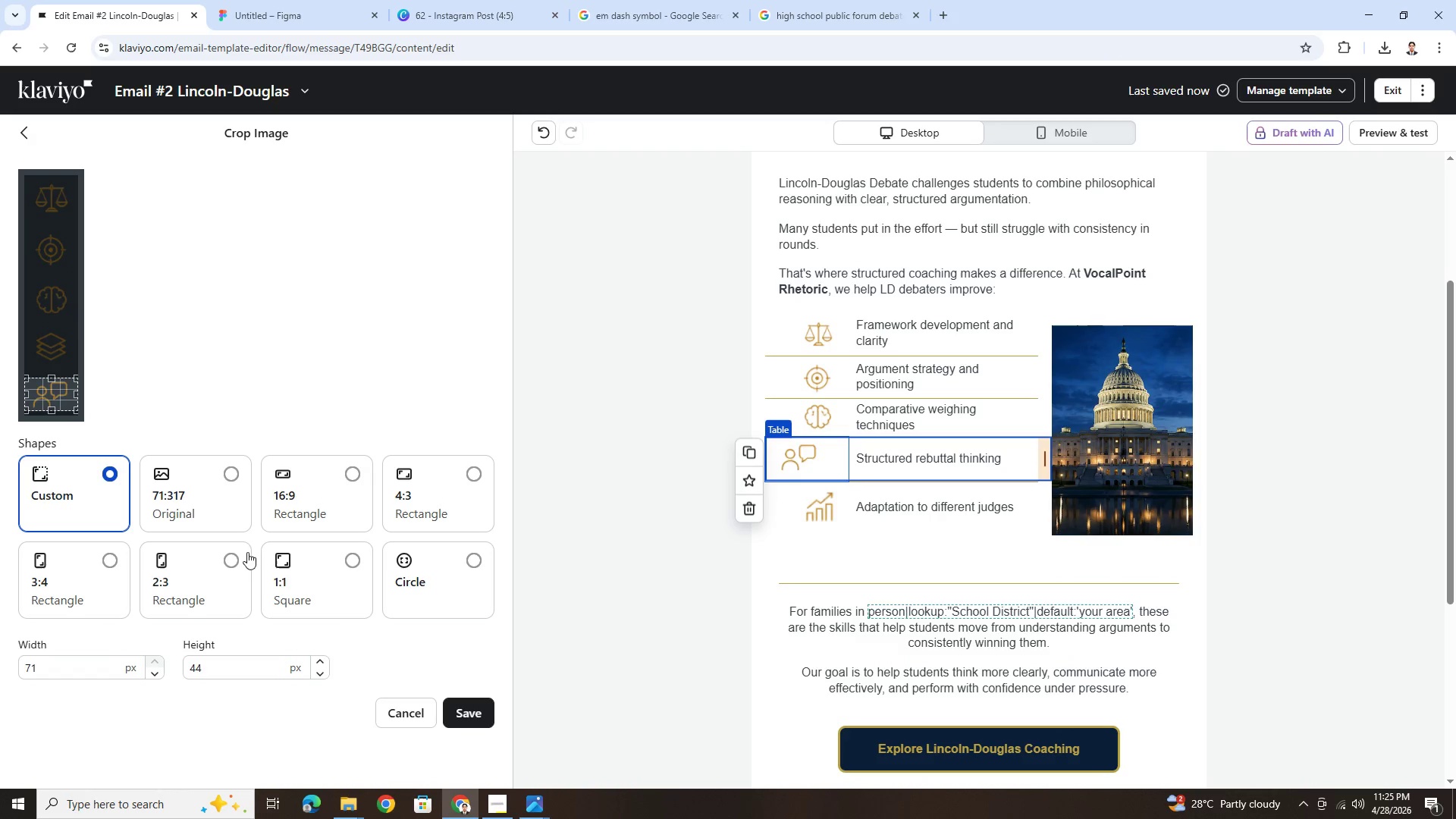 
left_click([474, 702])
 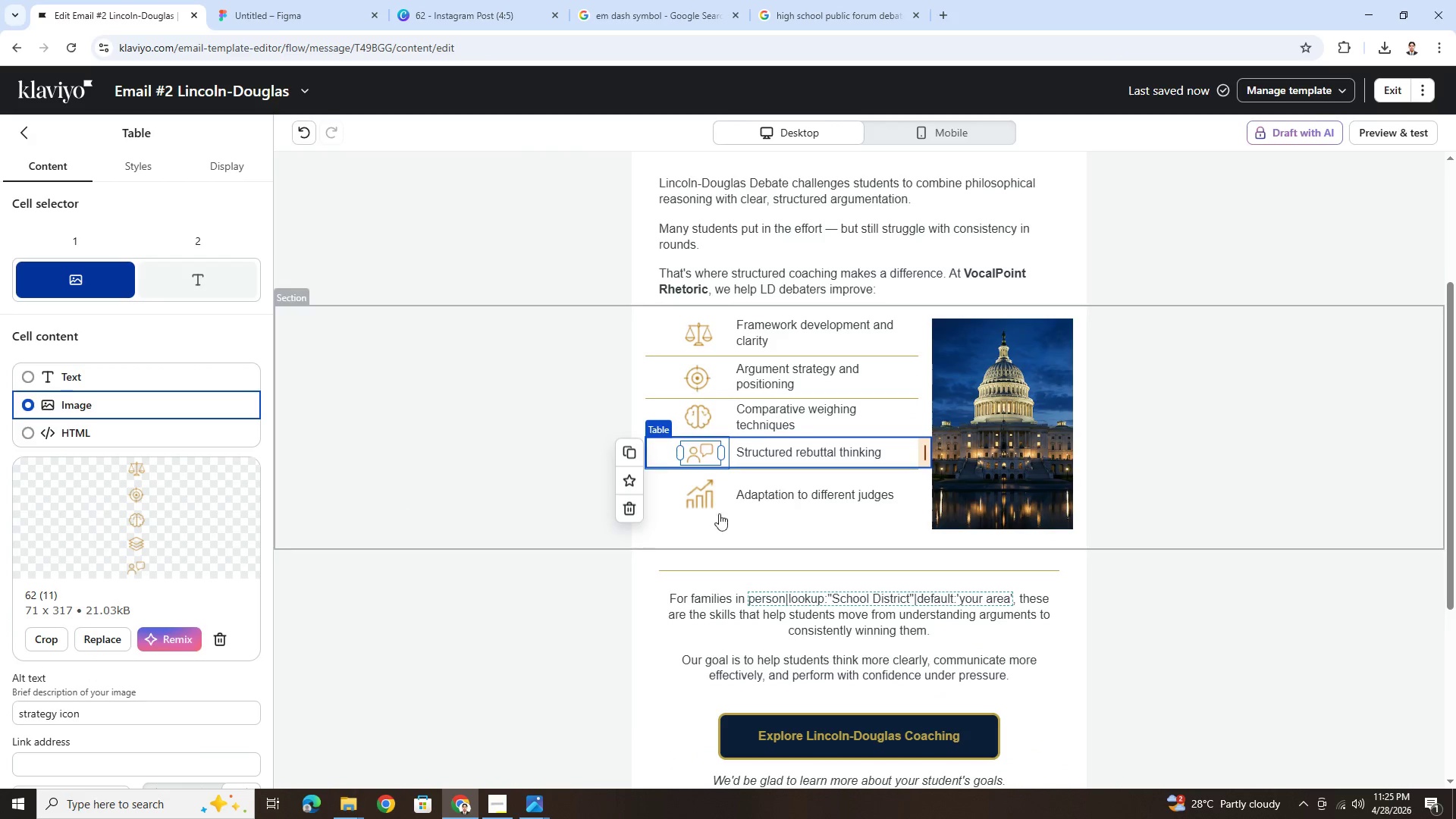 
left_click_drag(start_coordinate=[682, 453], to_coordinate=[674, 452])
 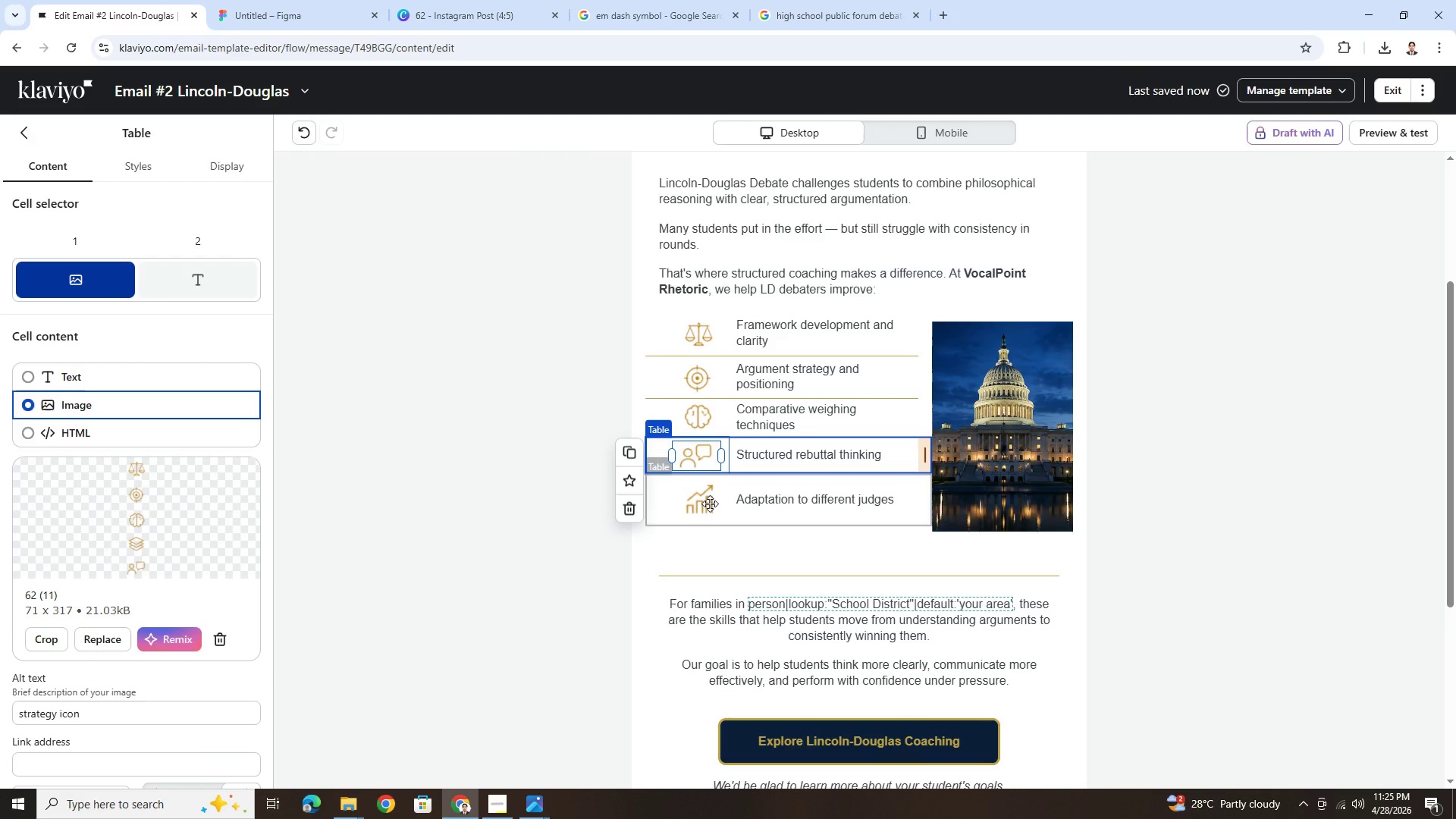 
left_click([708, 504])
 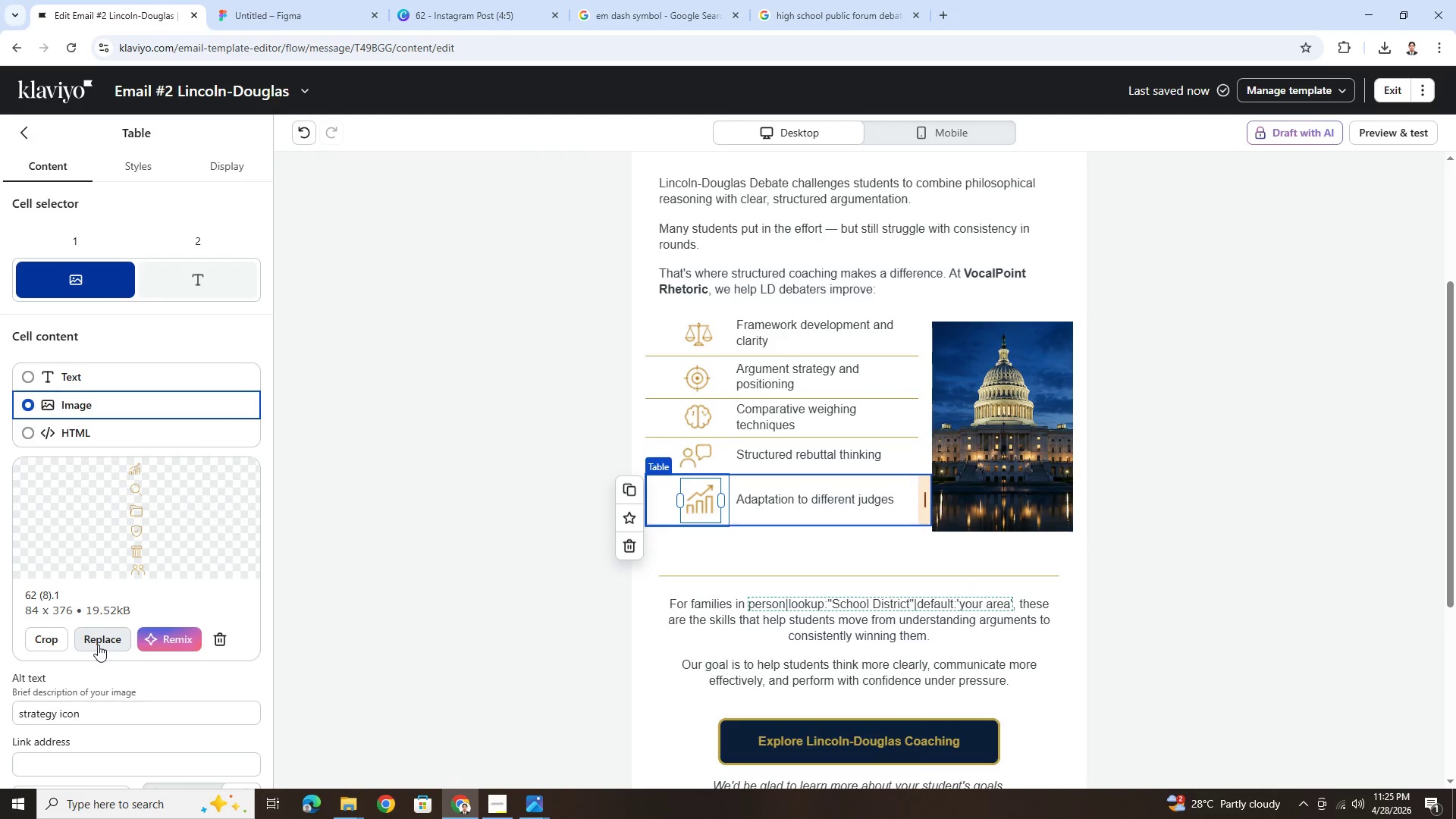 
left_click([94, 642])
 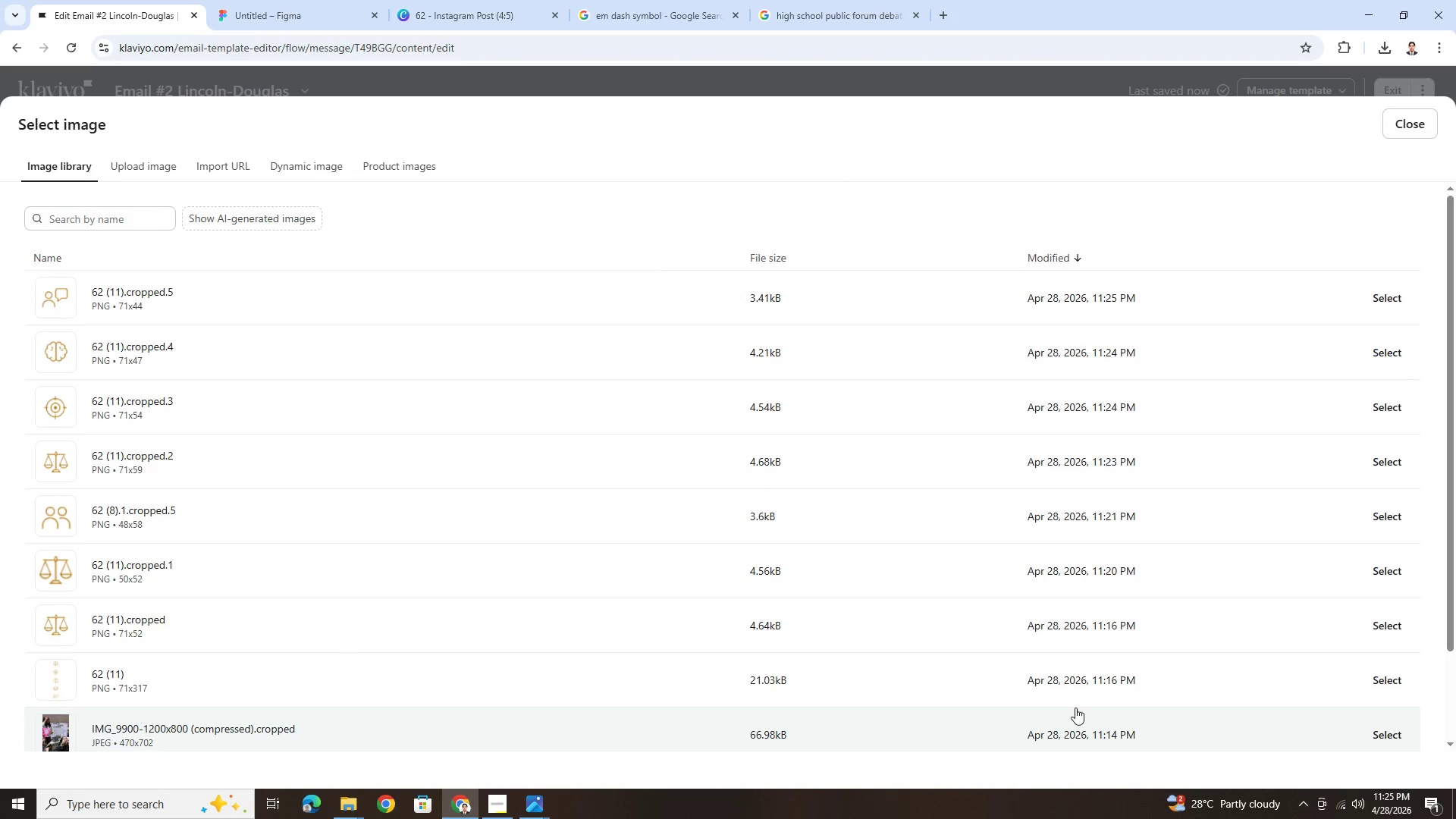 
left_click([1380, 678])
 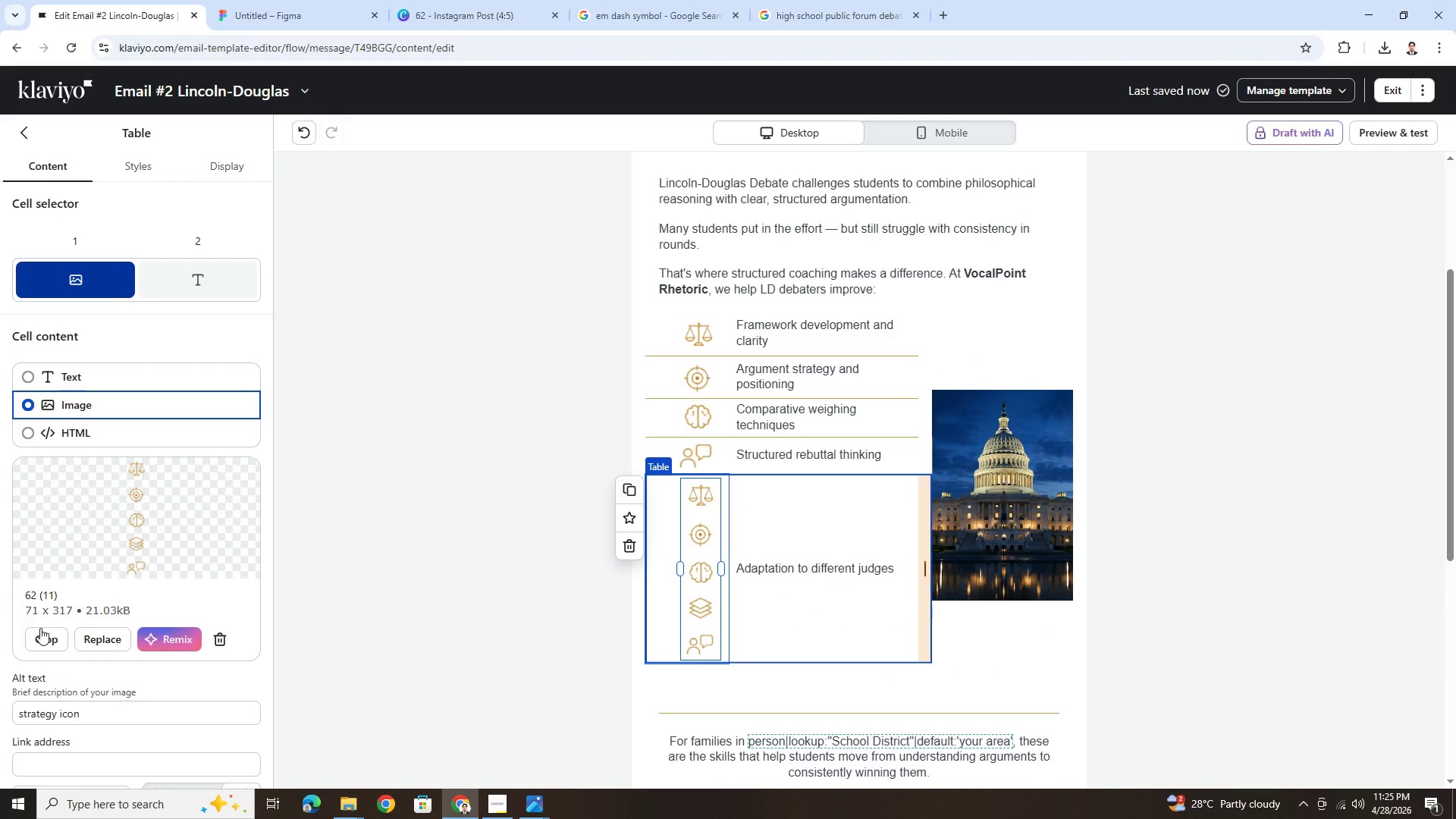 
left_click([43, 634])
 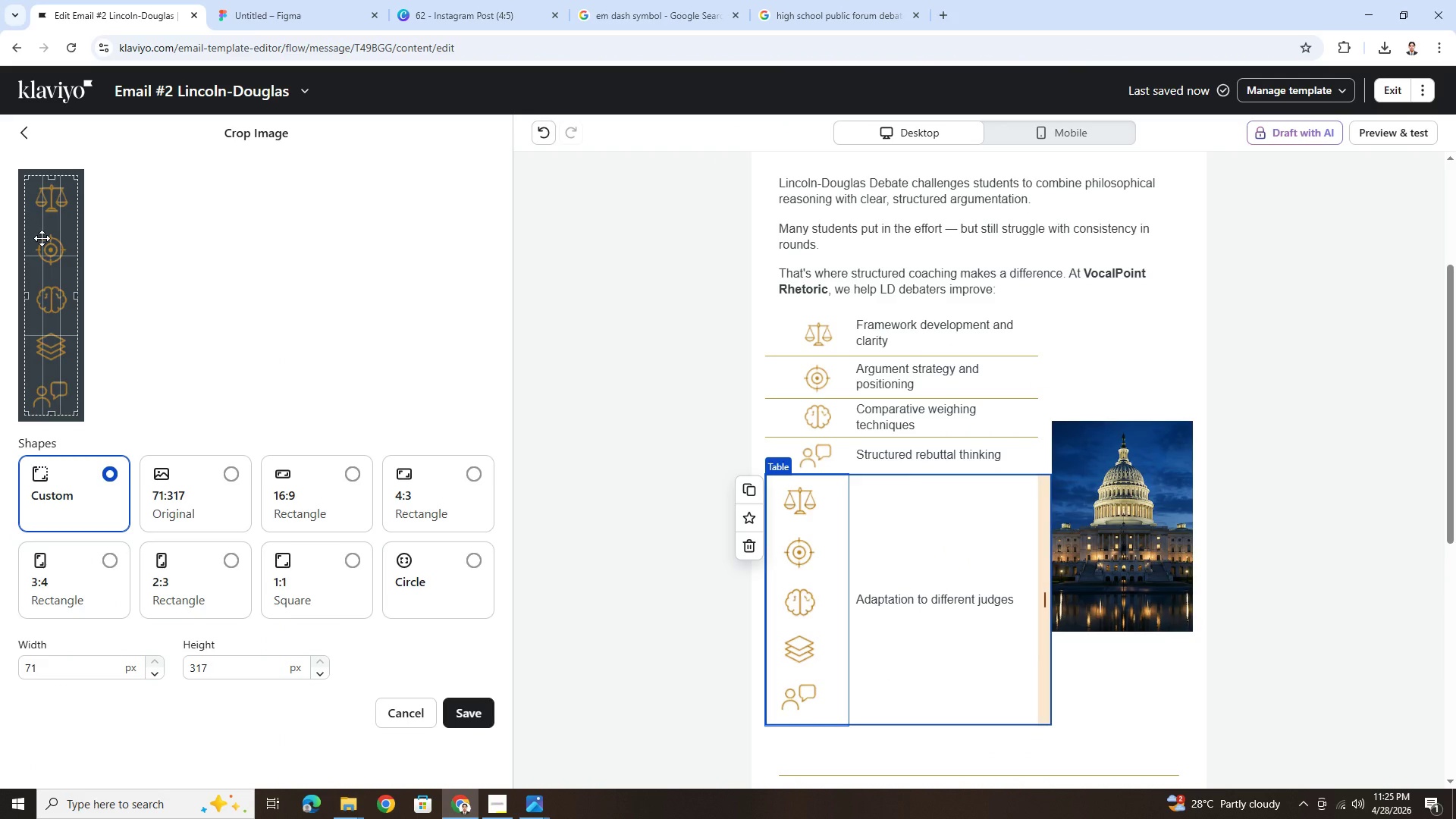 
wait(6.14)
 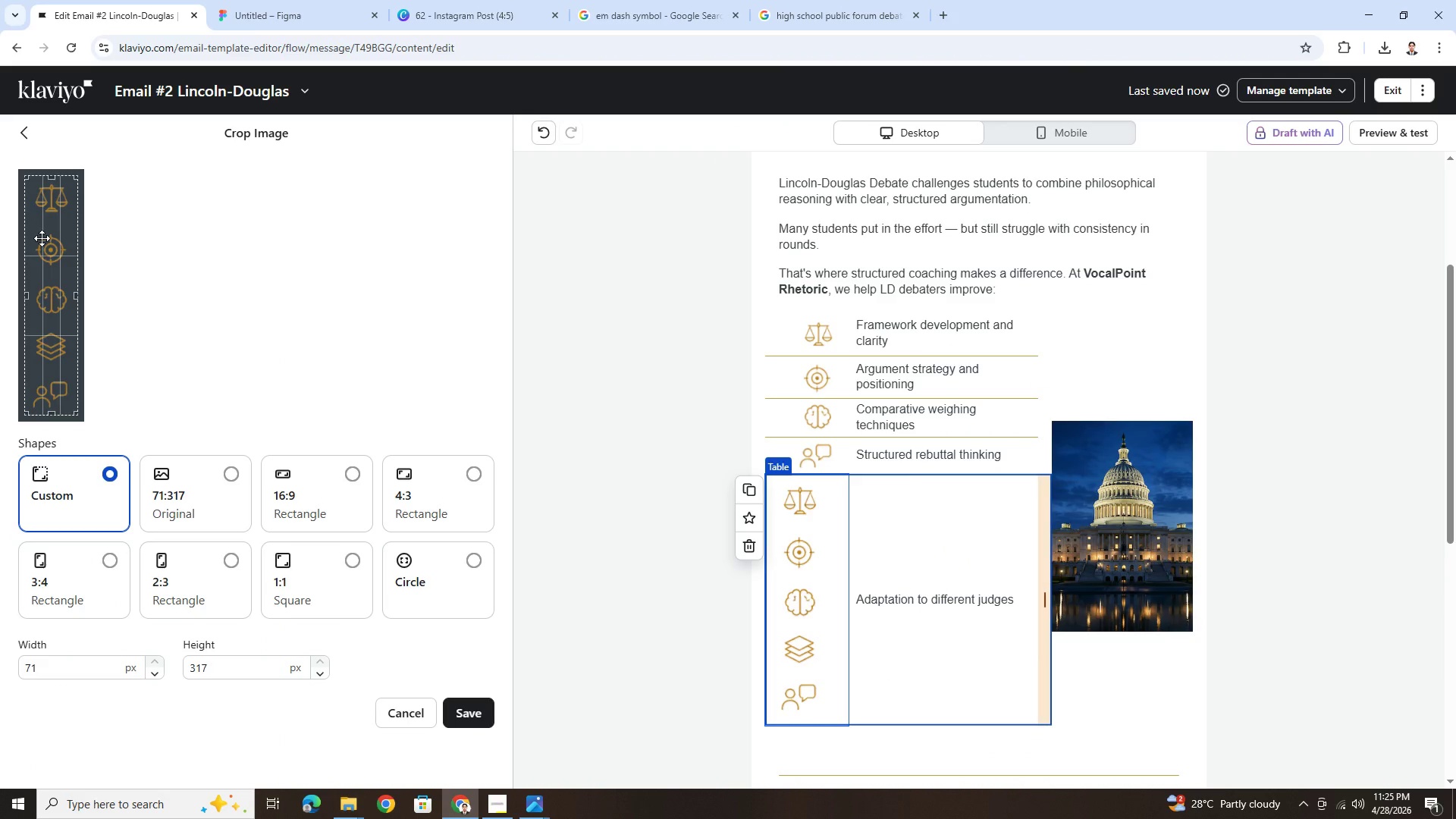 
left_click_drag(start_coordinate=[49, 175], to_coordinate=[56, 377])
 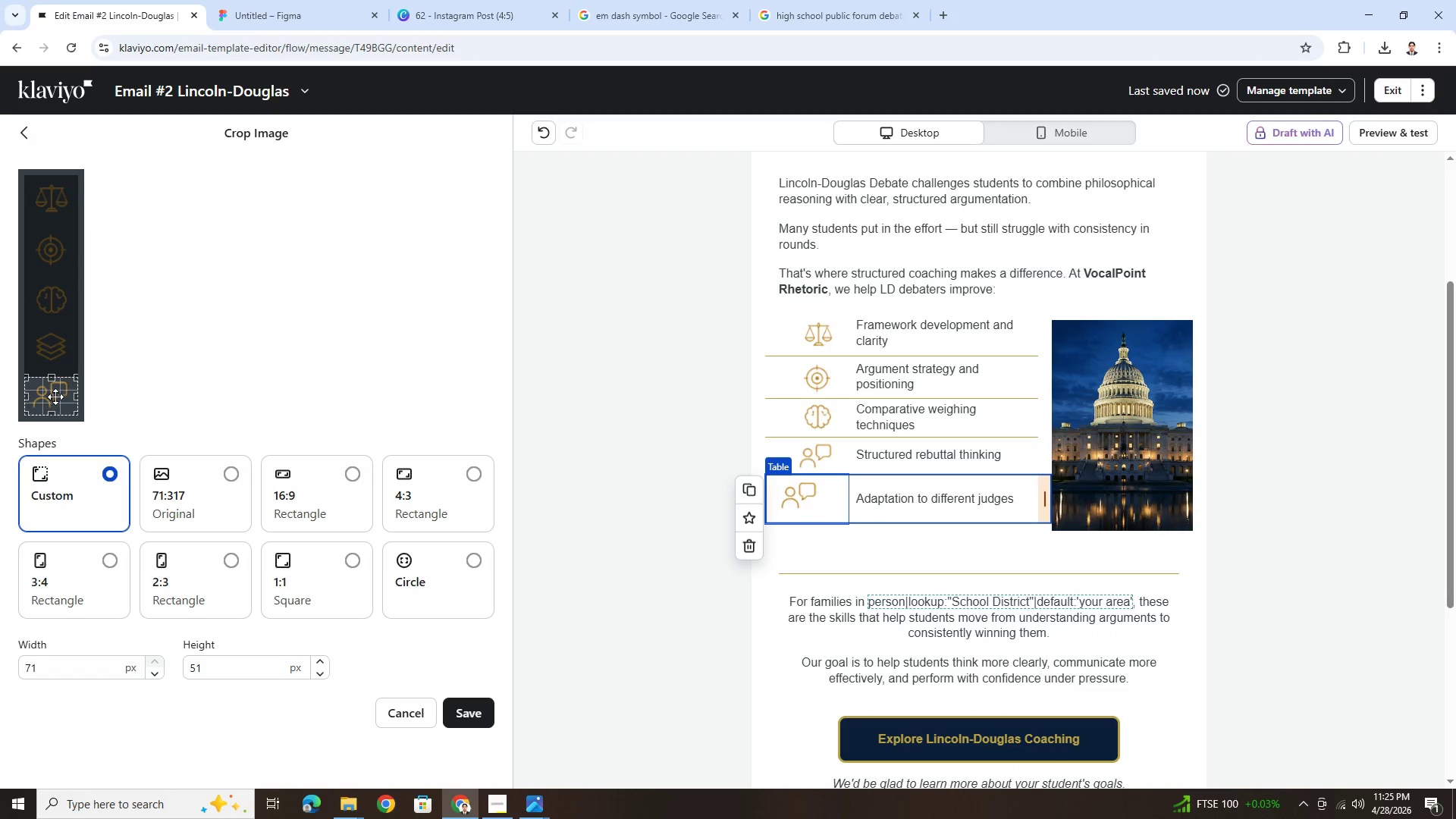 
left_click_drag(start_coordinate=[55, 397], to_coordinate=[56, 350])
 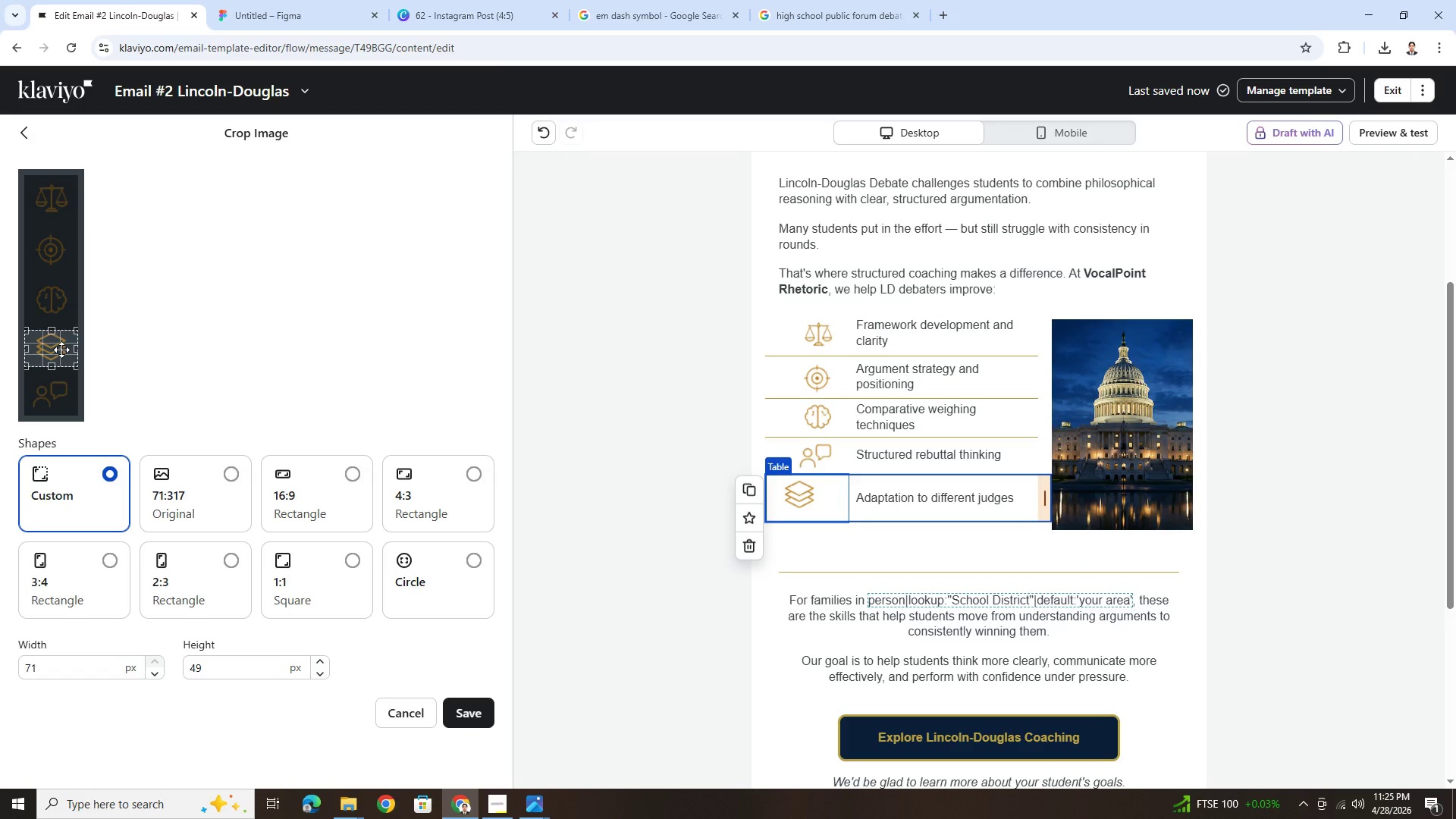 
left_click([472, 714])
 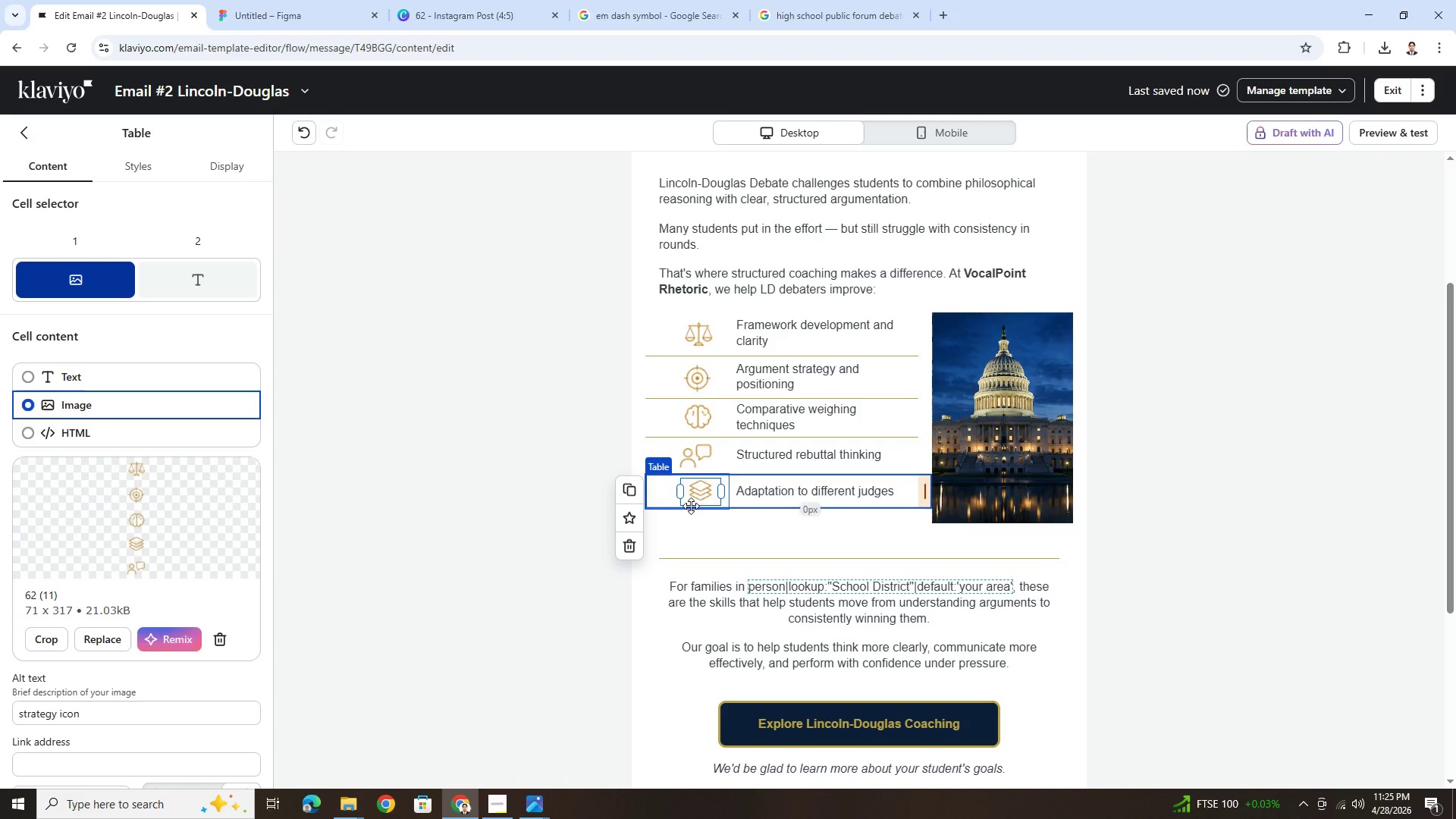 
left_click_drag(start_coordinate=[683, 491], to_coordinate=[677, 491])
 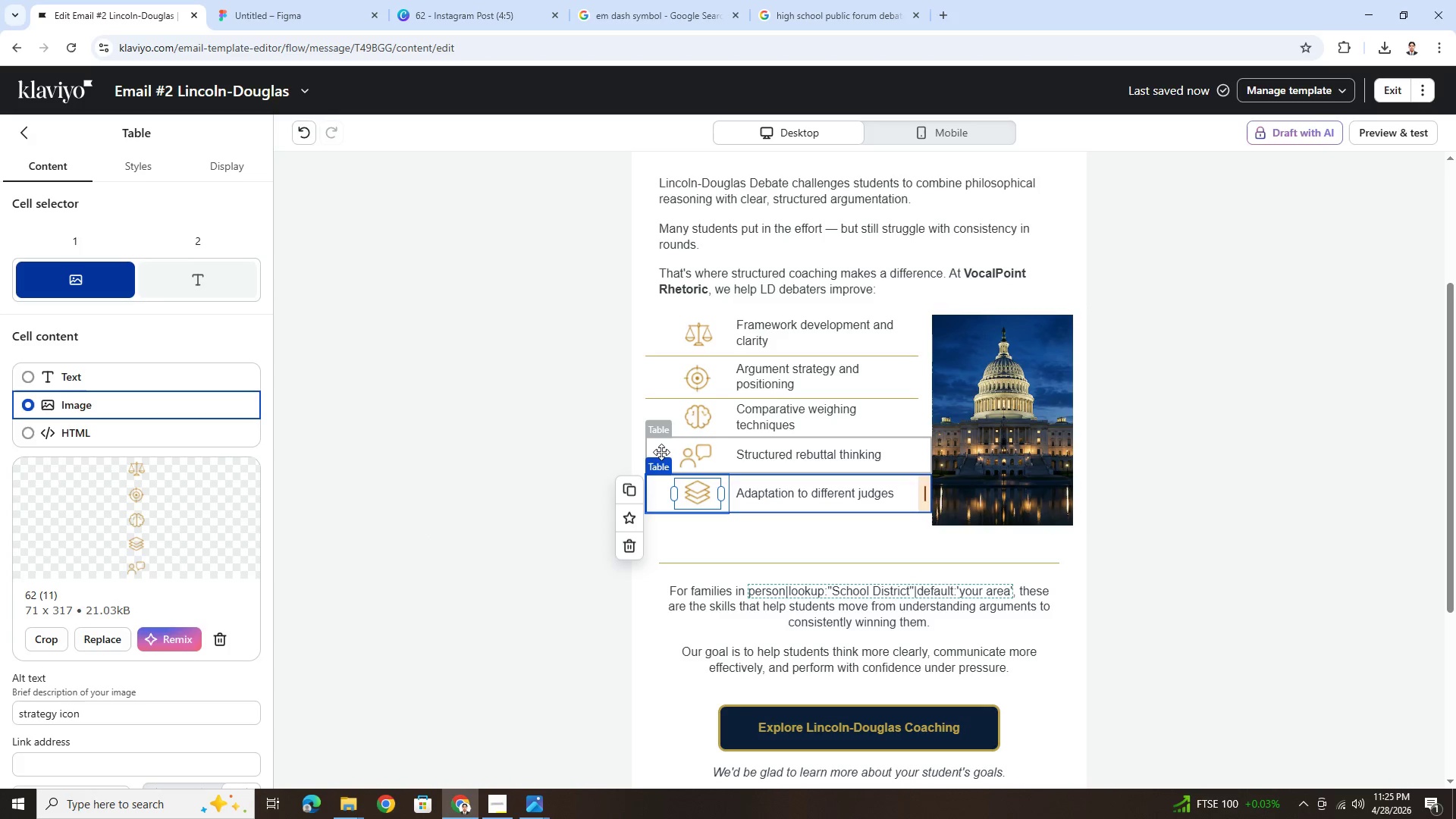 
left_click([685, 457])
 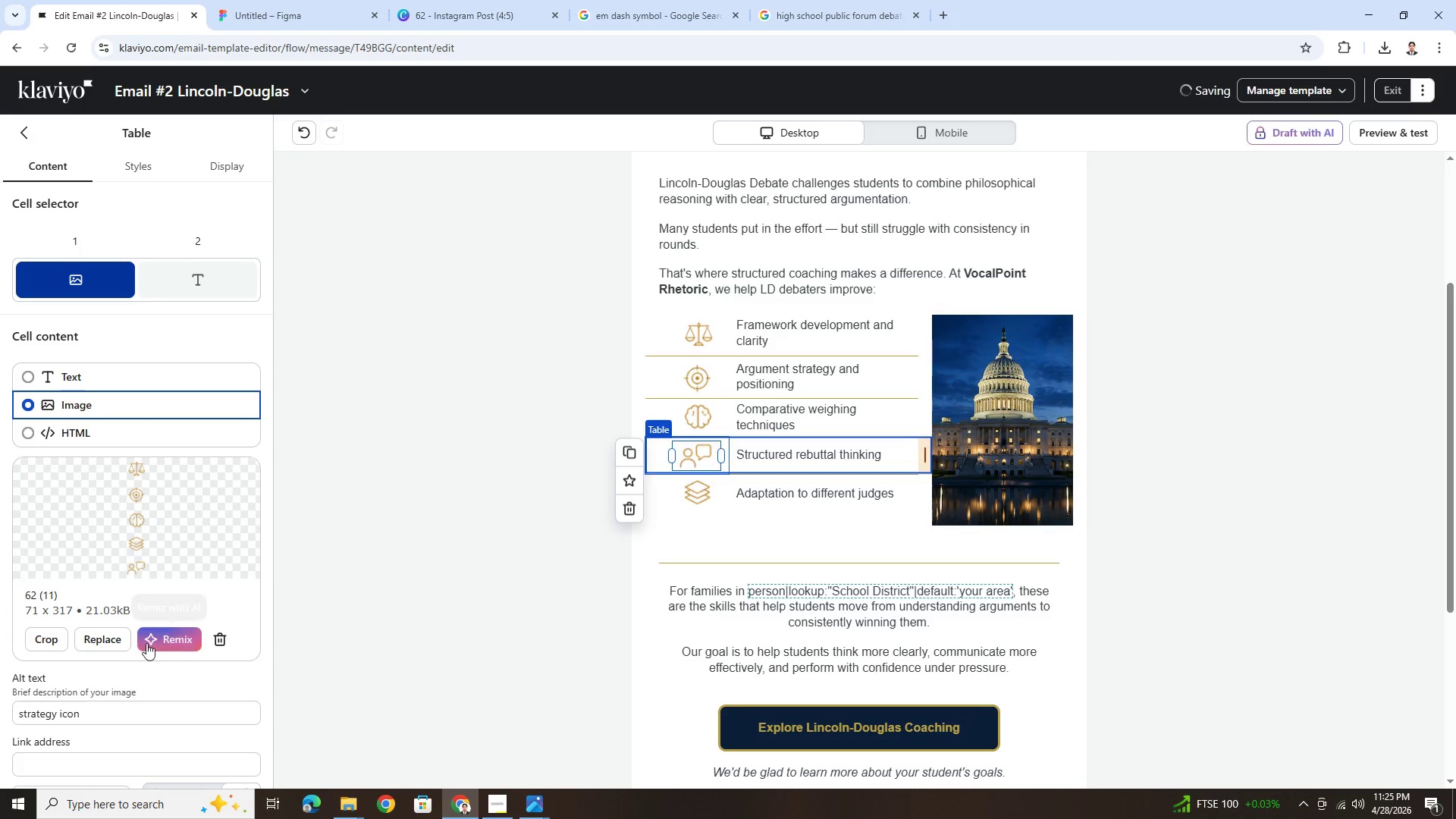 
left_click([120, 639])
 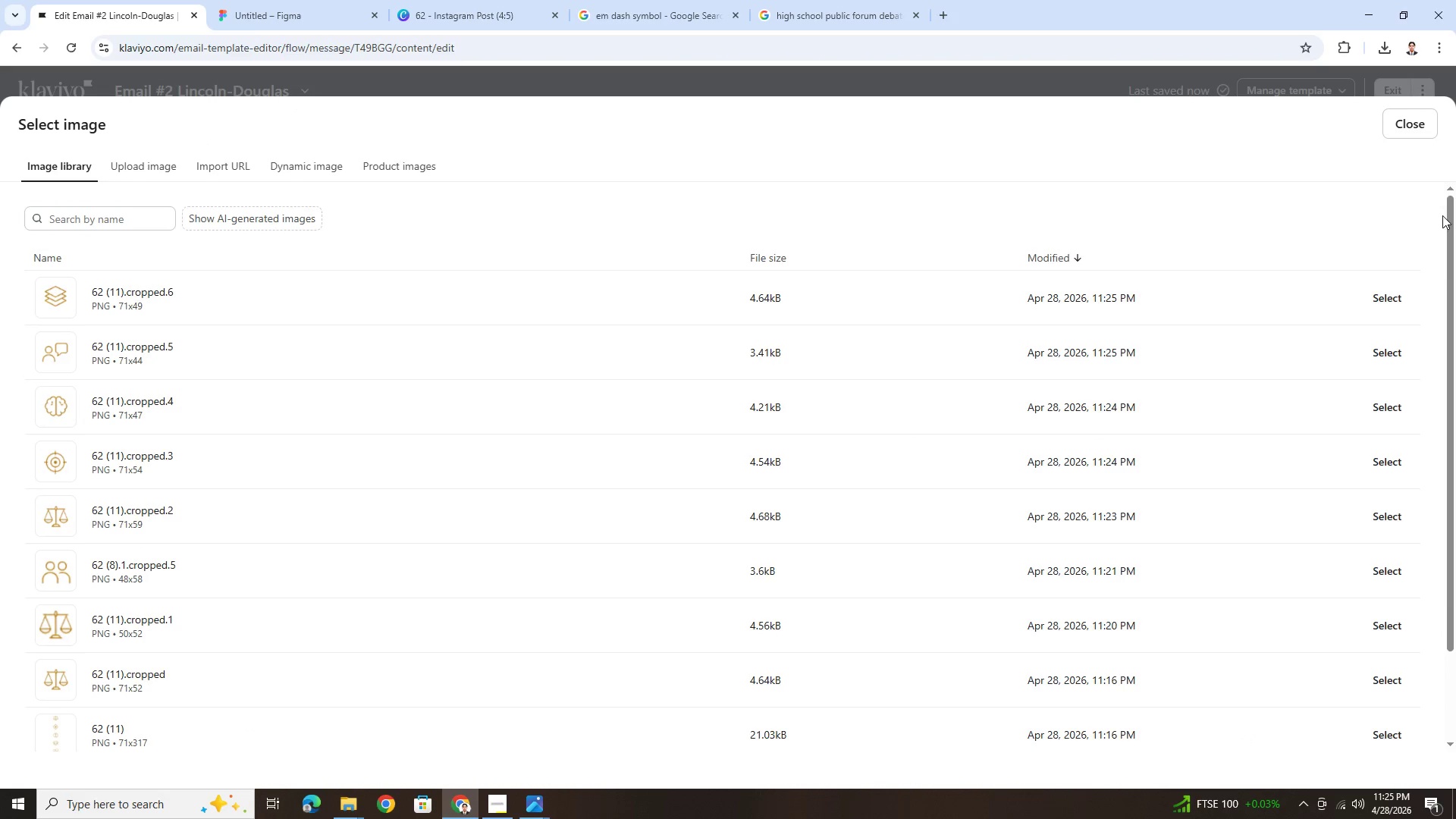 
left_click([1398, 289])
 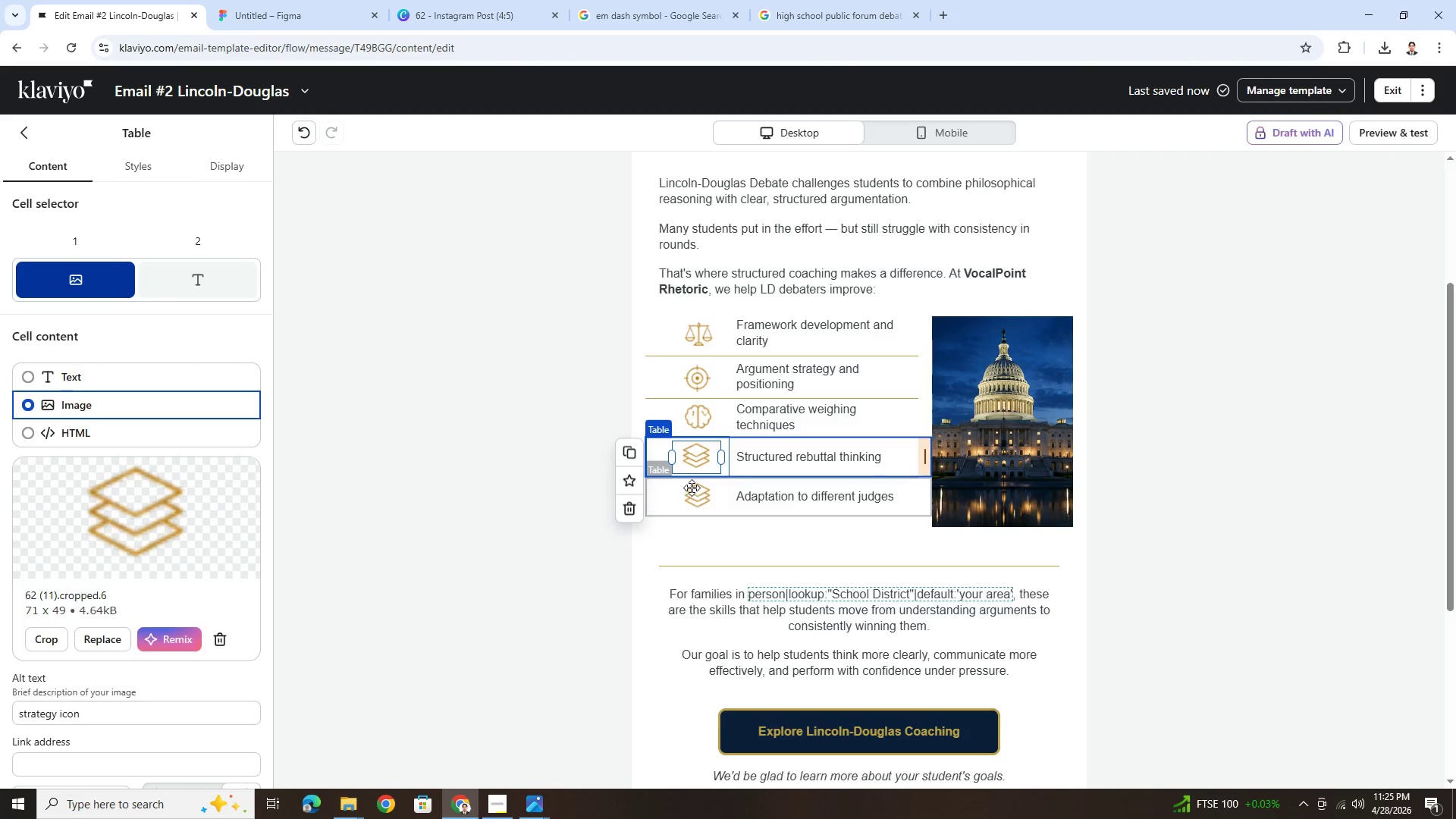 
left_click([697, 493])
 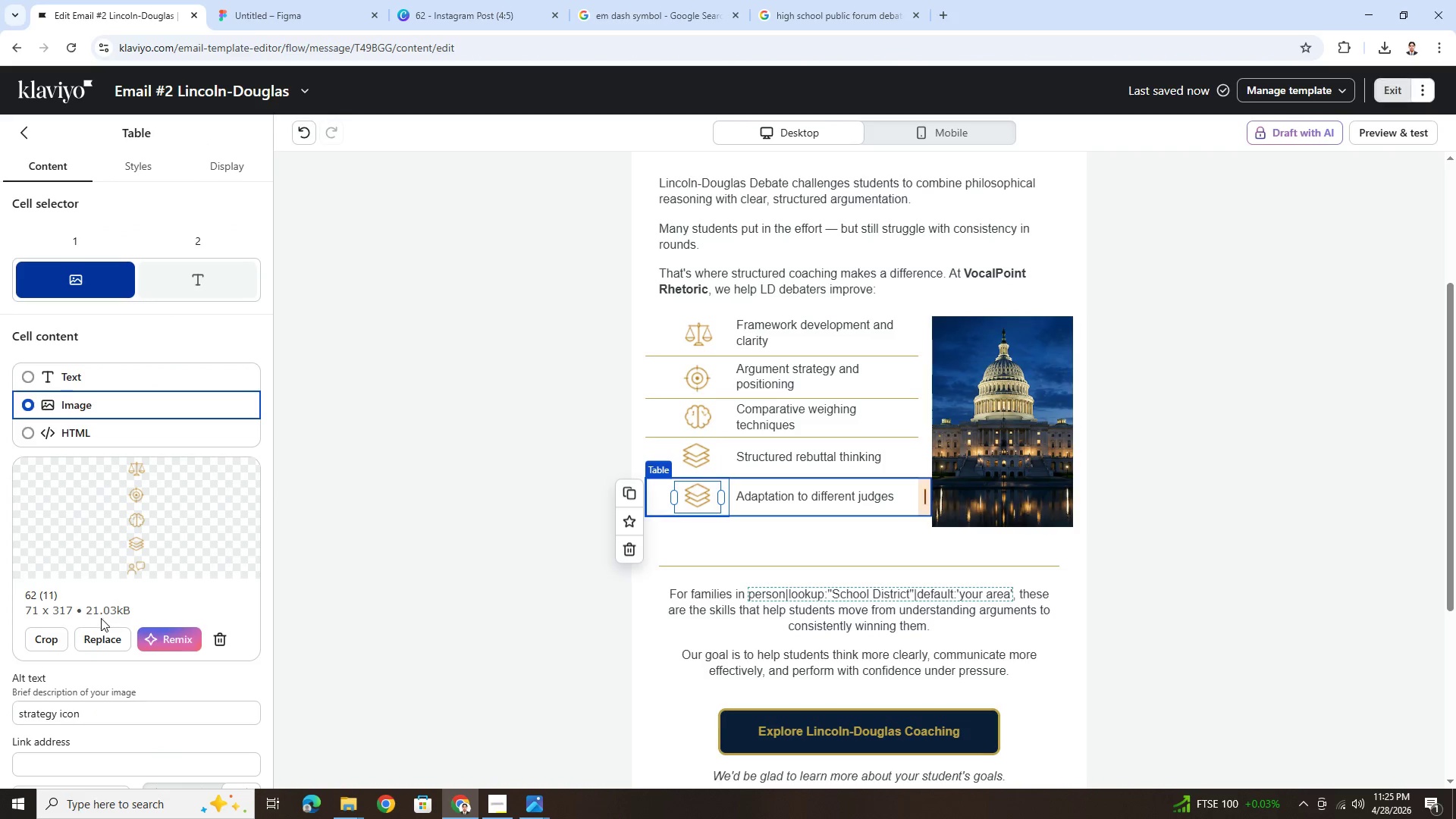 
left_click([105, 638])
 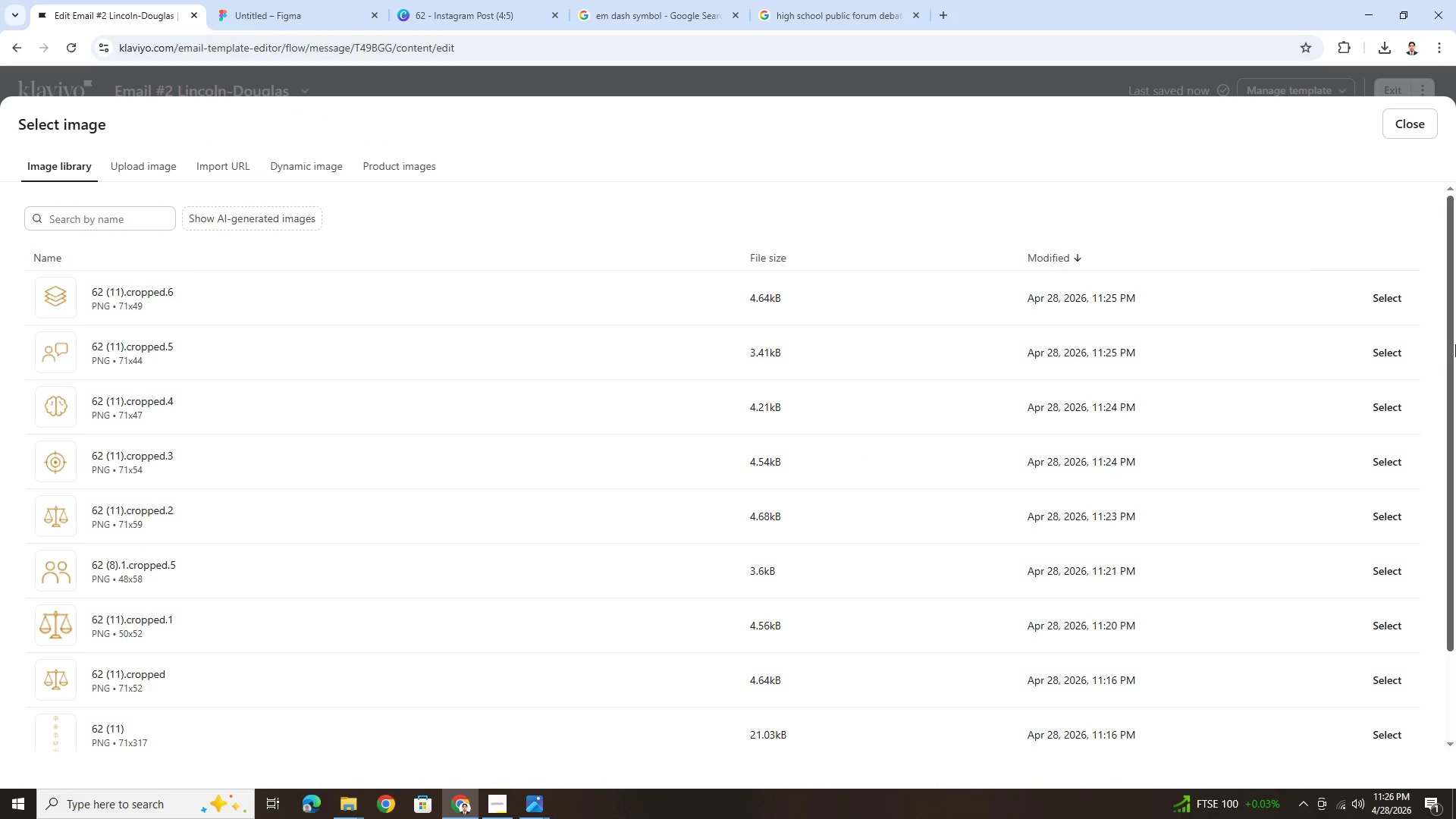 
left_click([1392, 351])
 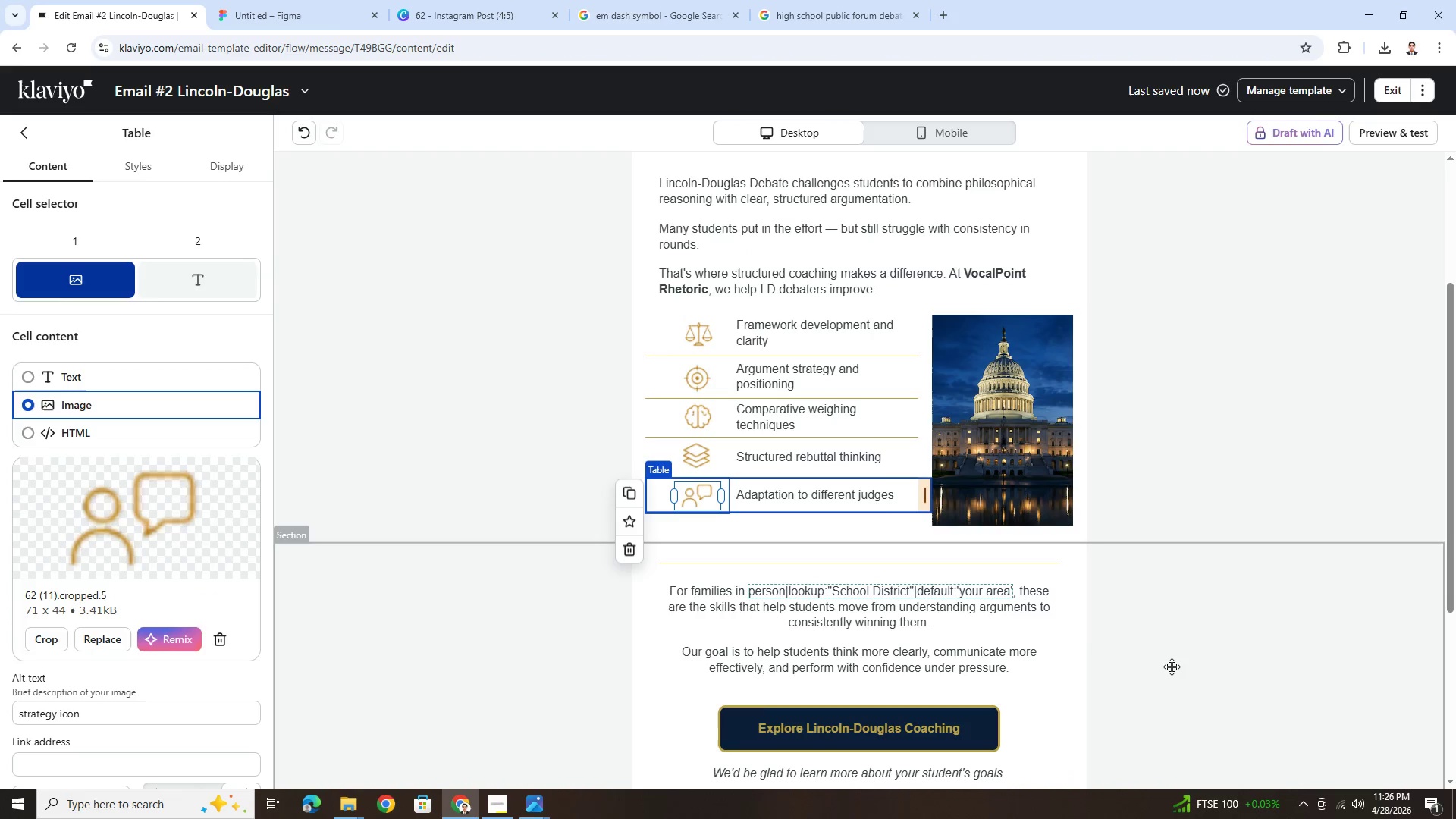 
left_click([1170, 669])
 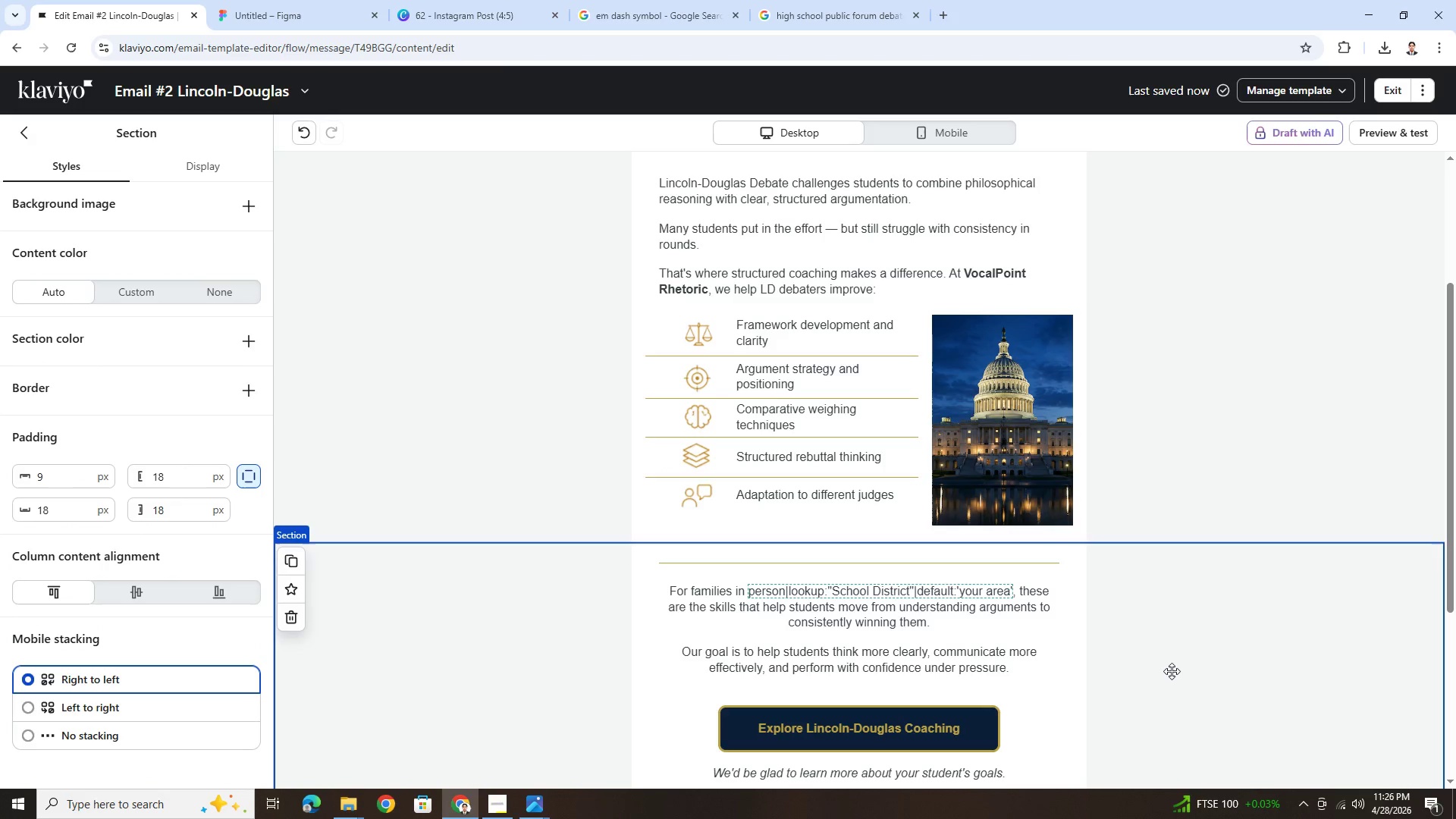 
scroll: coordinate [1160, 651], scroll_direction: up, amount: 3.0
 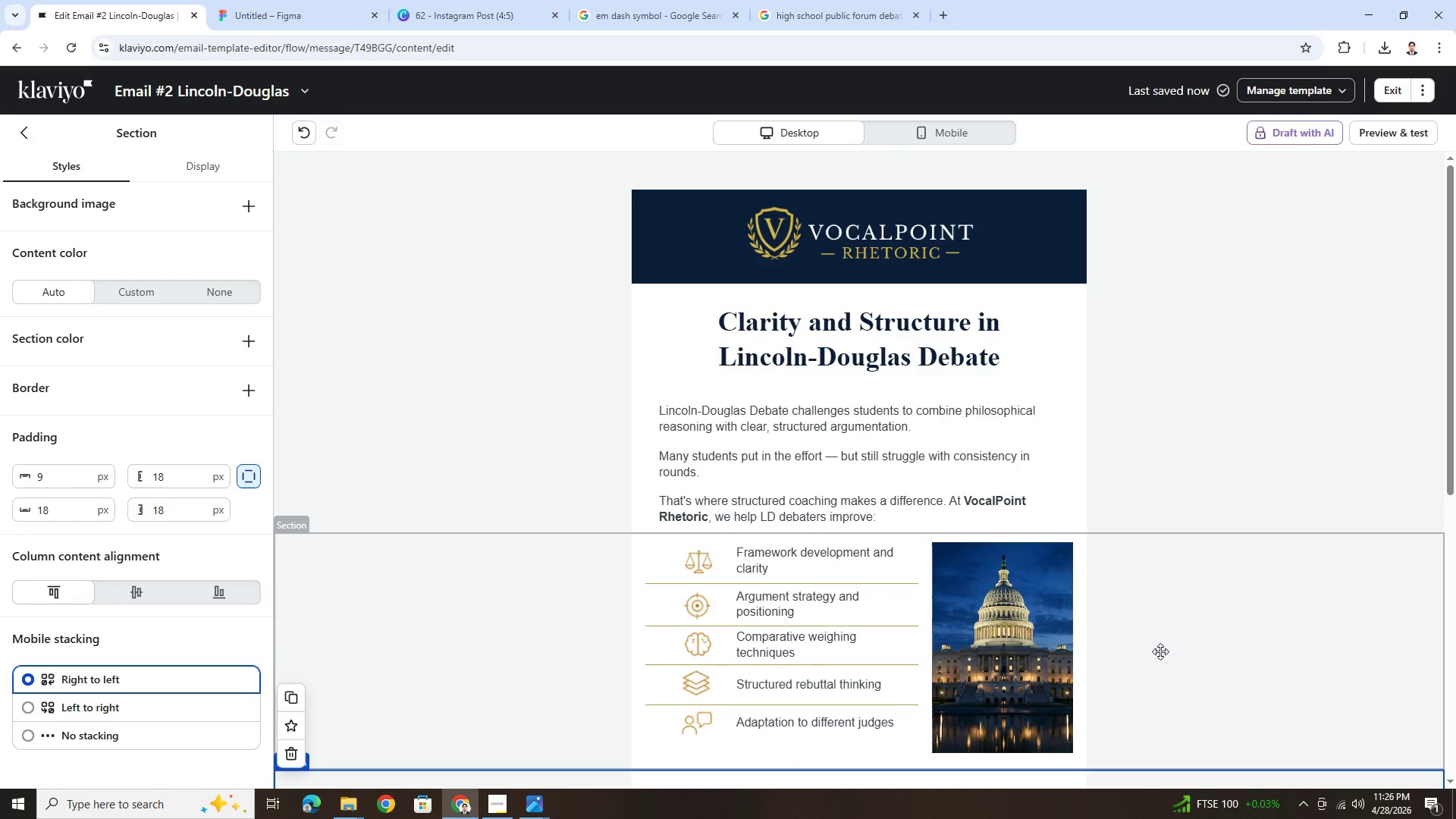 
scroll: coordinate [1160, 651], scroll_direction: down, amount: 2.0
 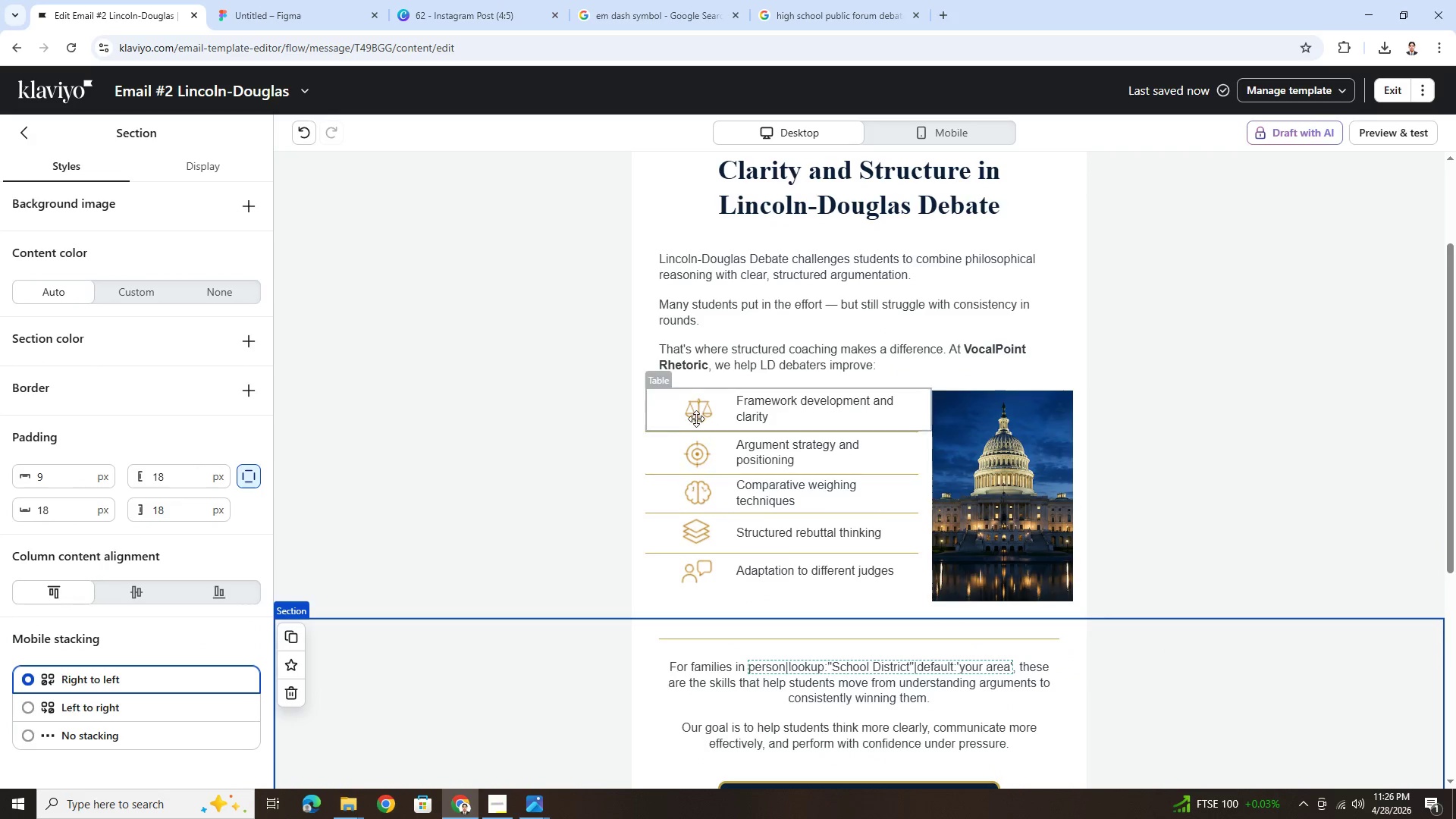 
left_click([696, 416])
 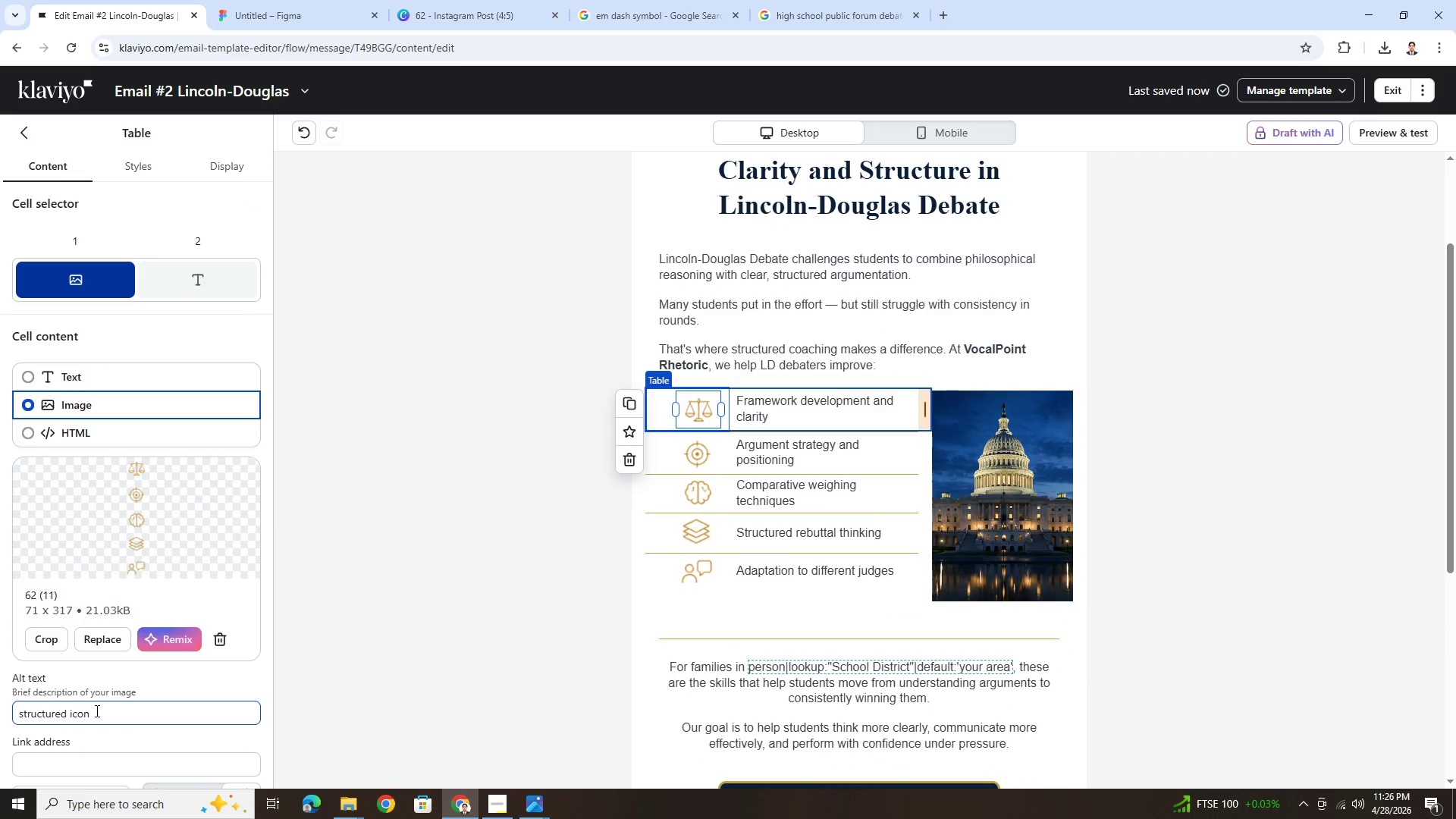 
wait(8.19)
 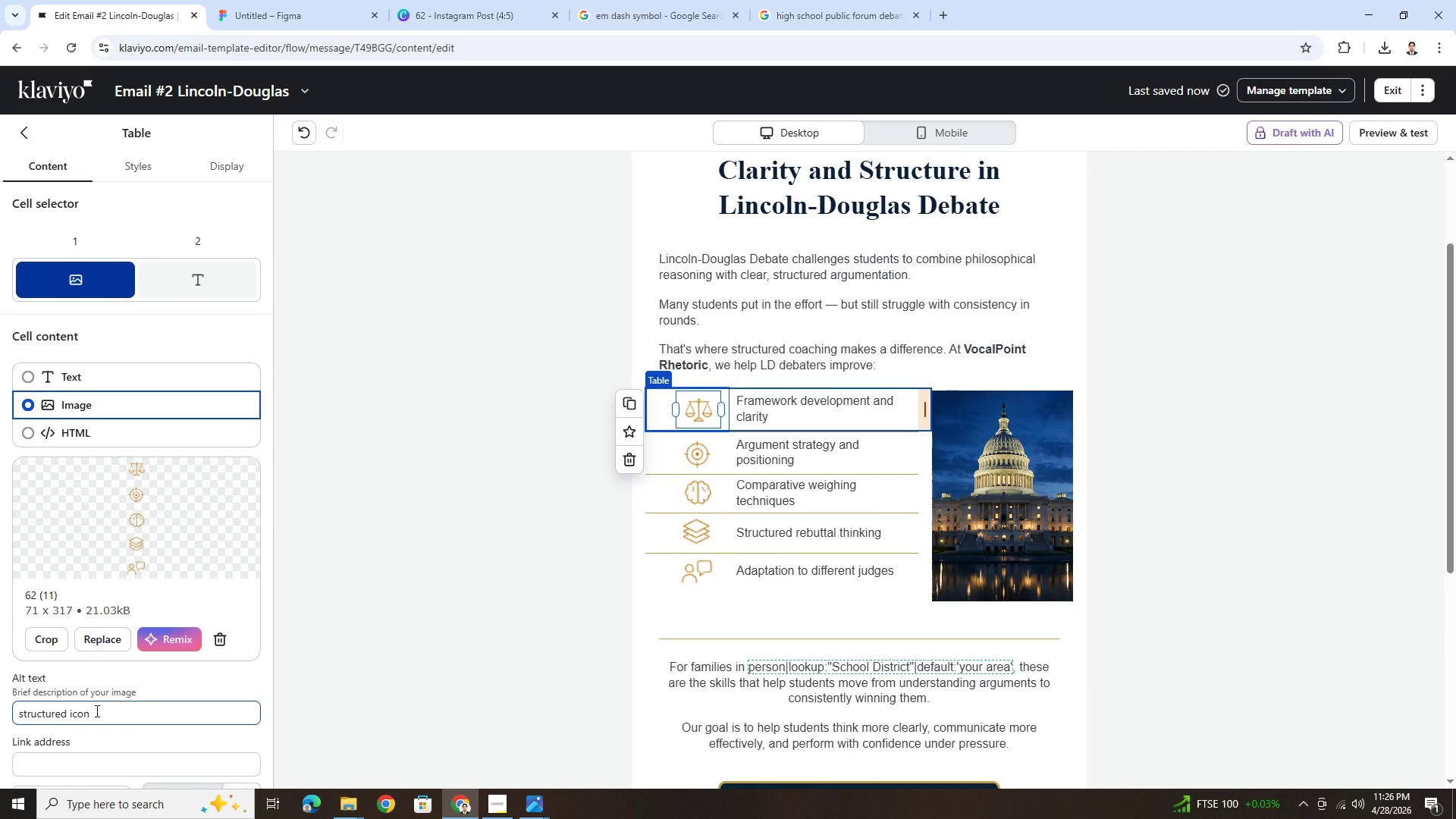 
left_click_drag(start_coordinate=[67, 711], to_coordinate=[0, 728])
 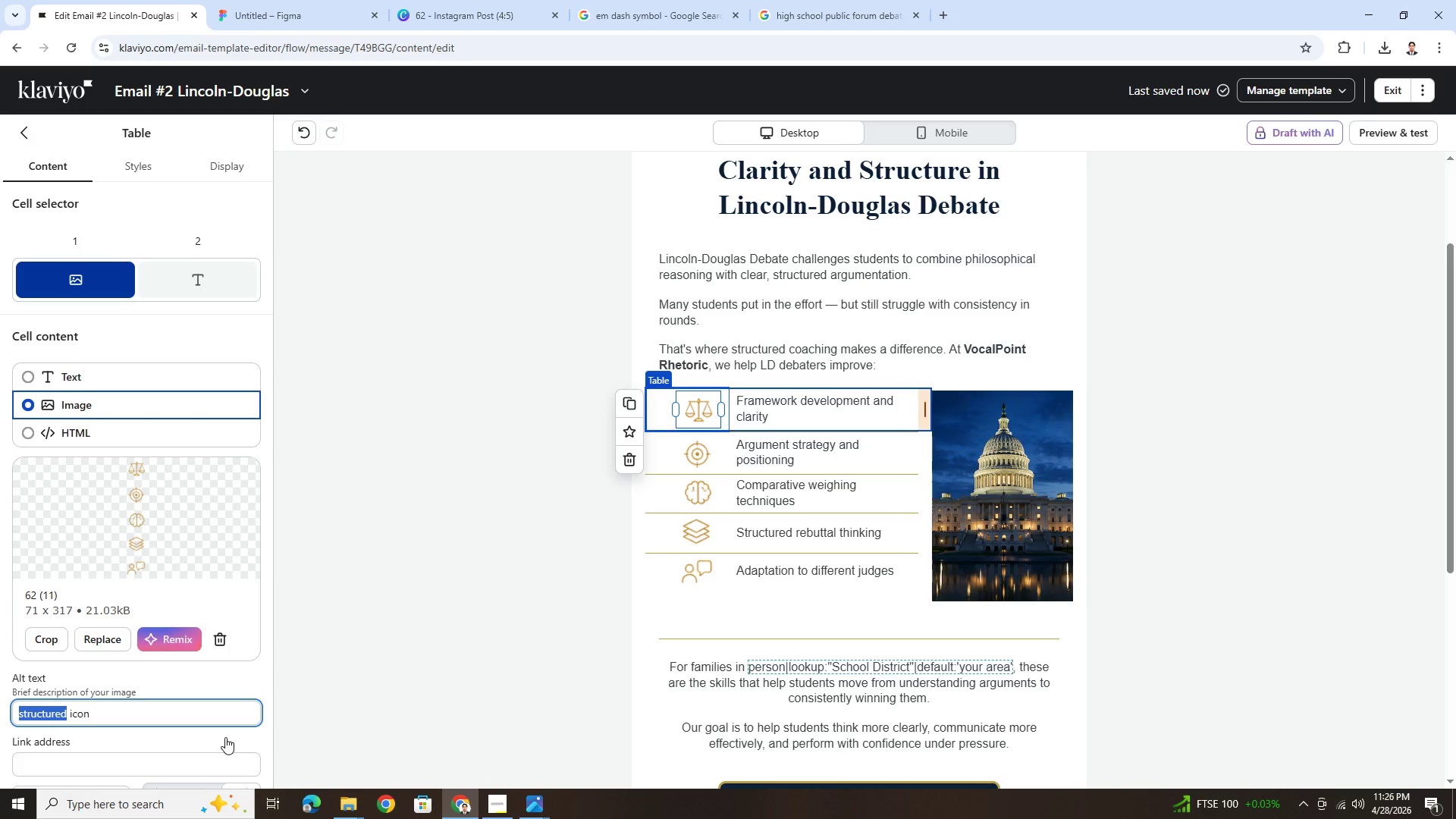 
type(framework)
 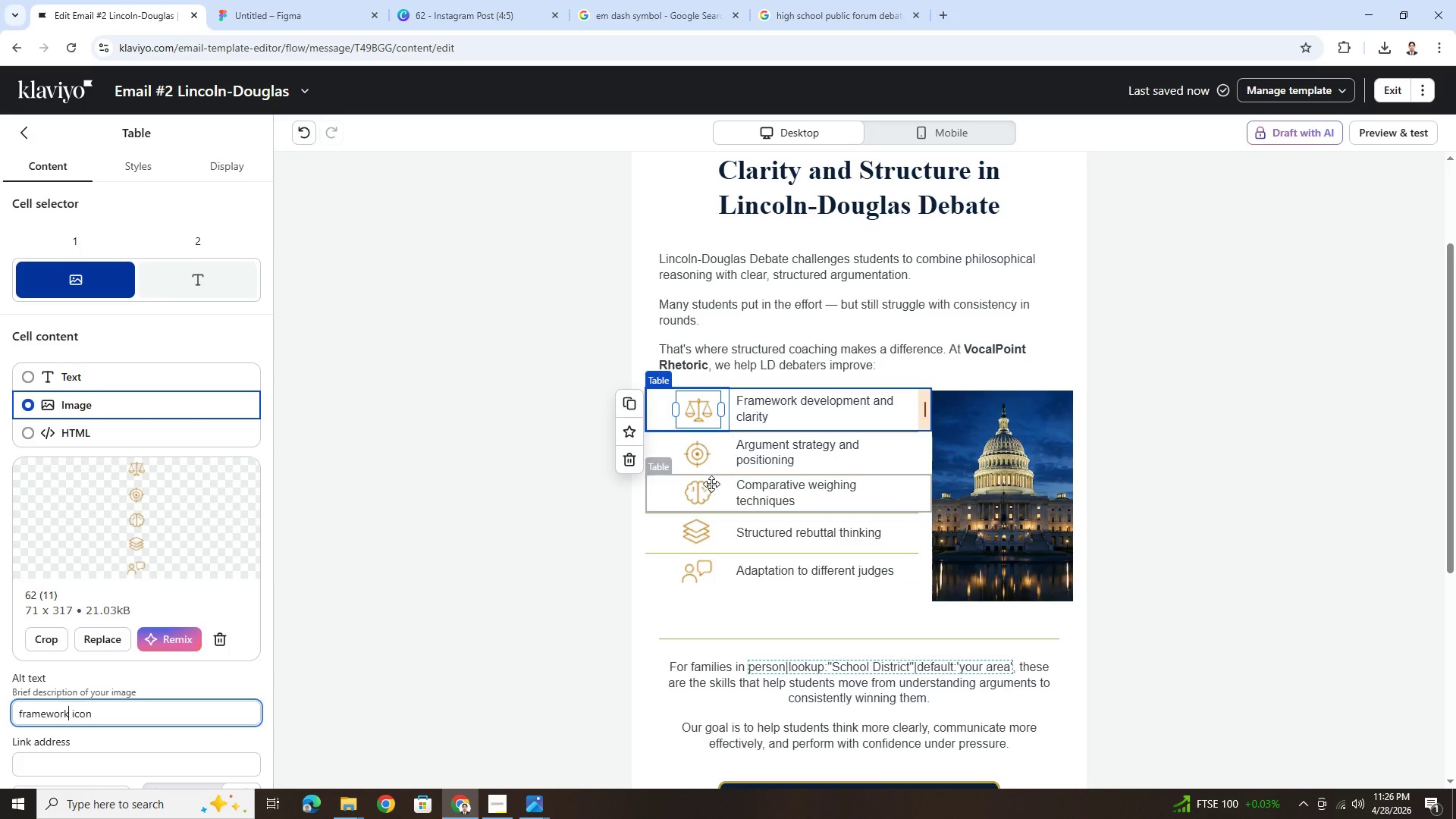 
left_click([696, 463])
 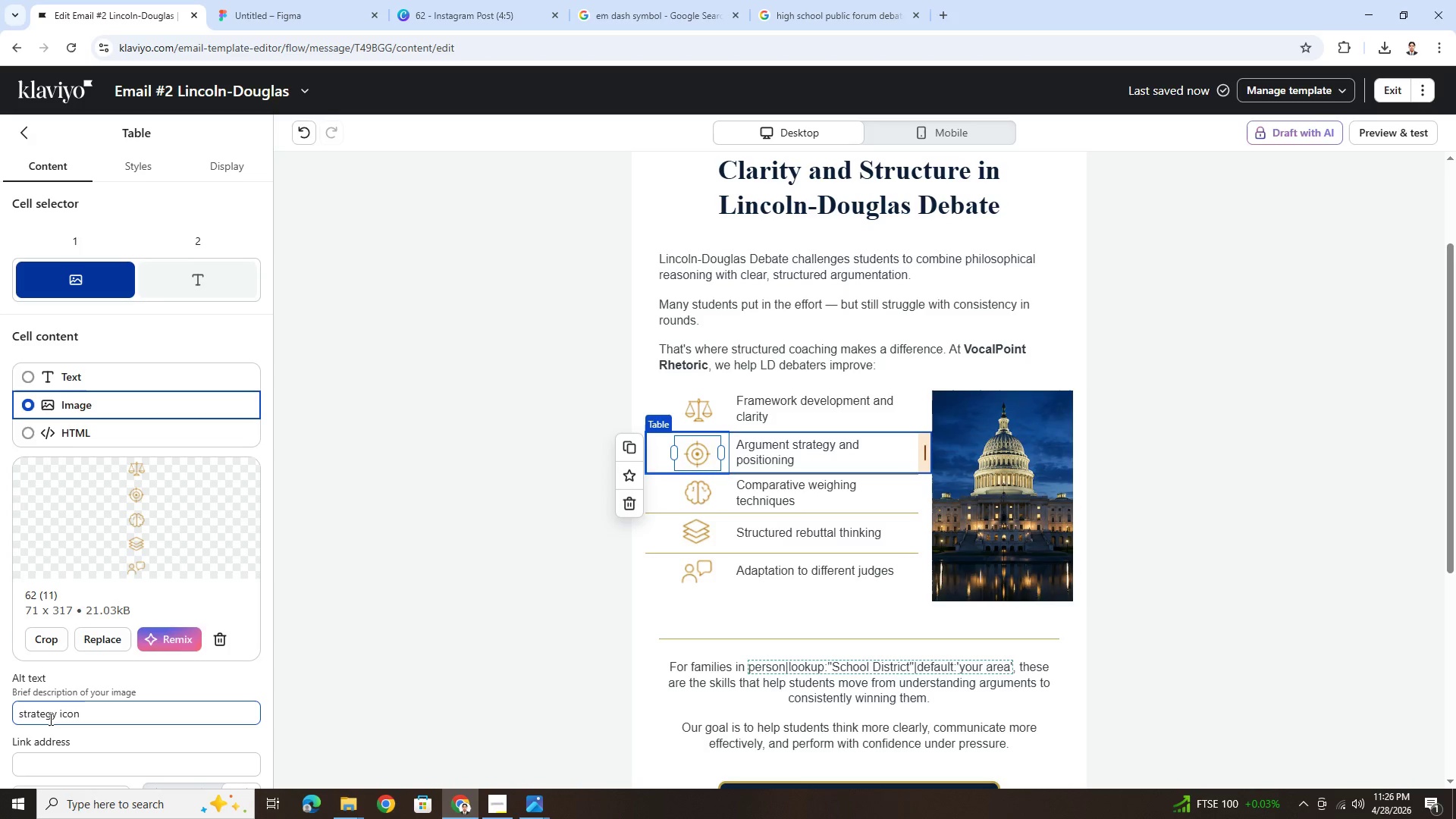 
left_click_drag(start_coordinate=[56, 716], to_coordinate=[0, 720])
 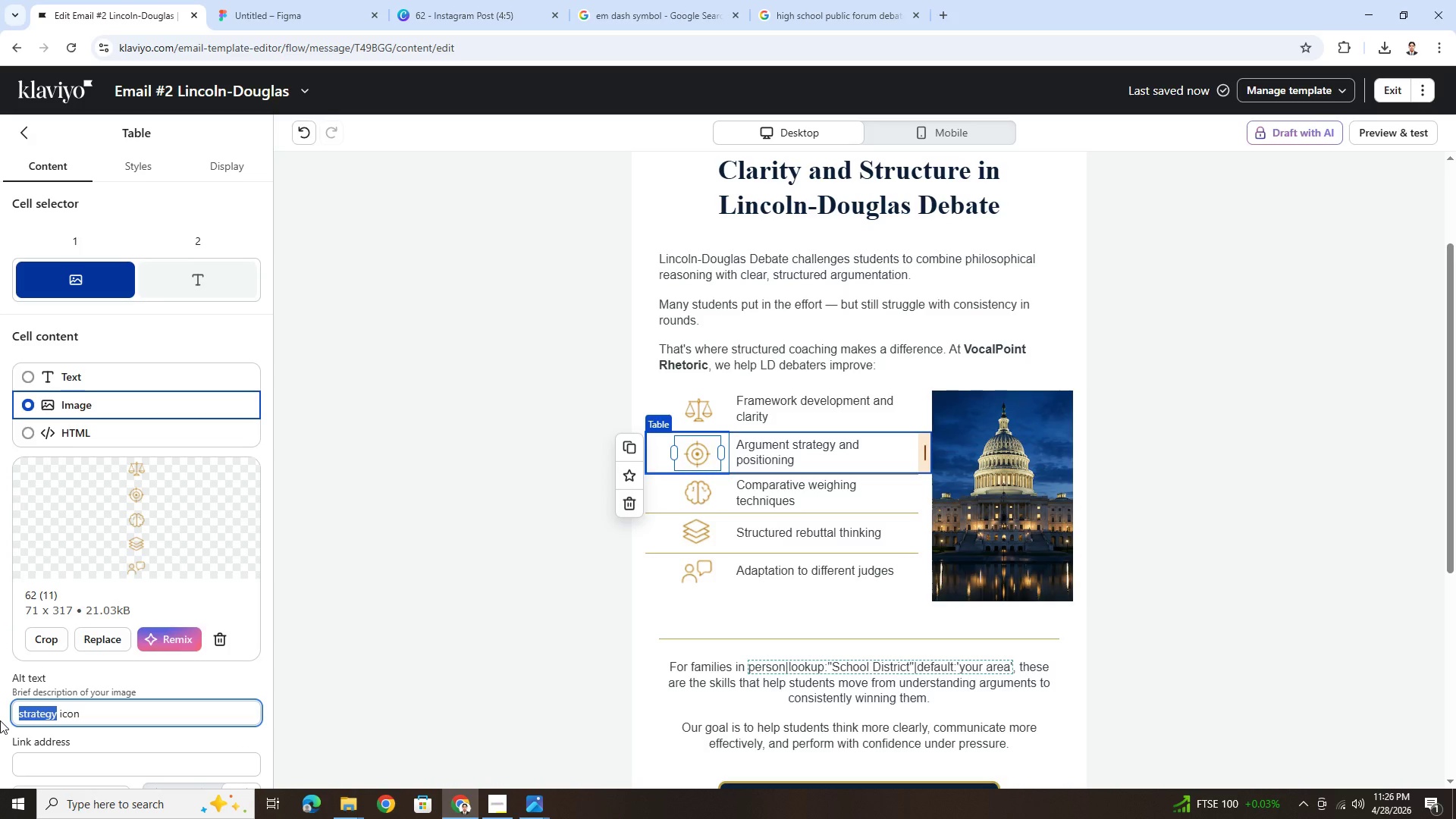 
type(positioning)
 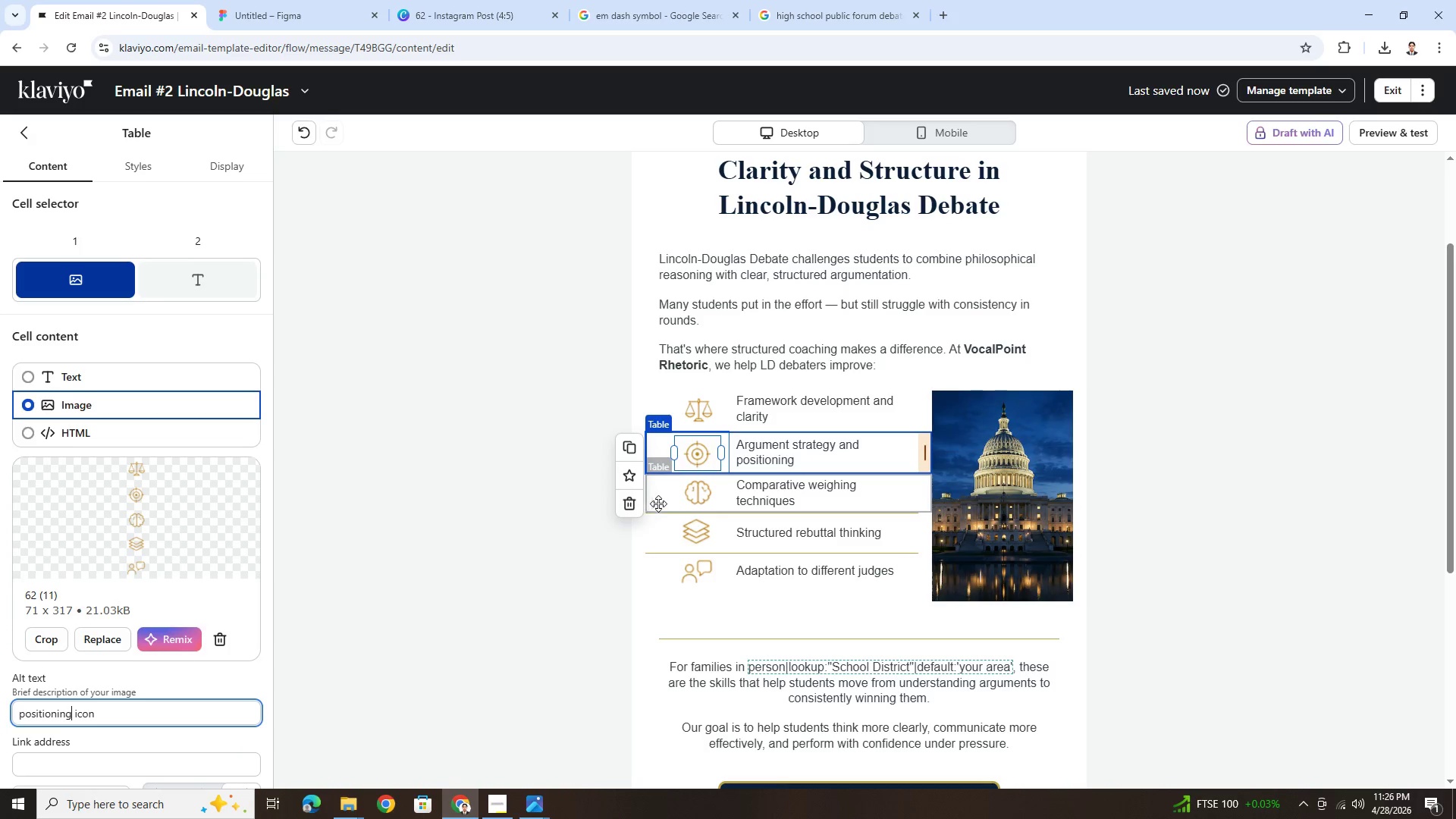 
left_click([700, 495])
 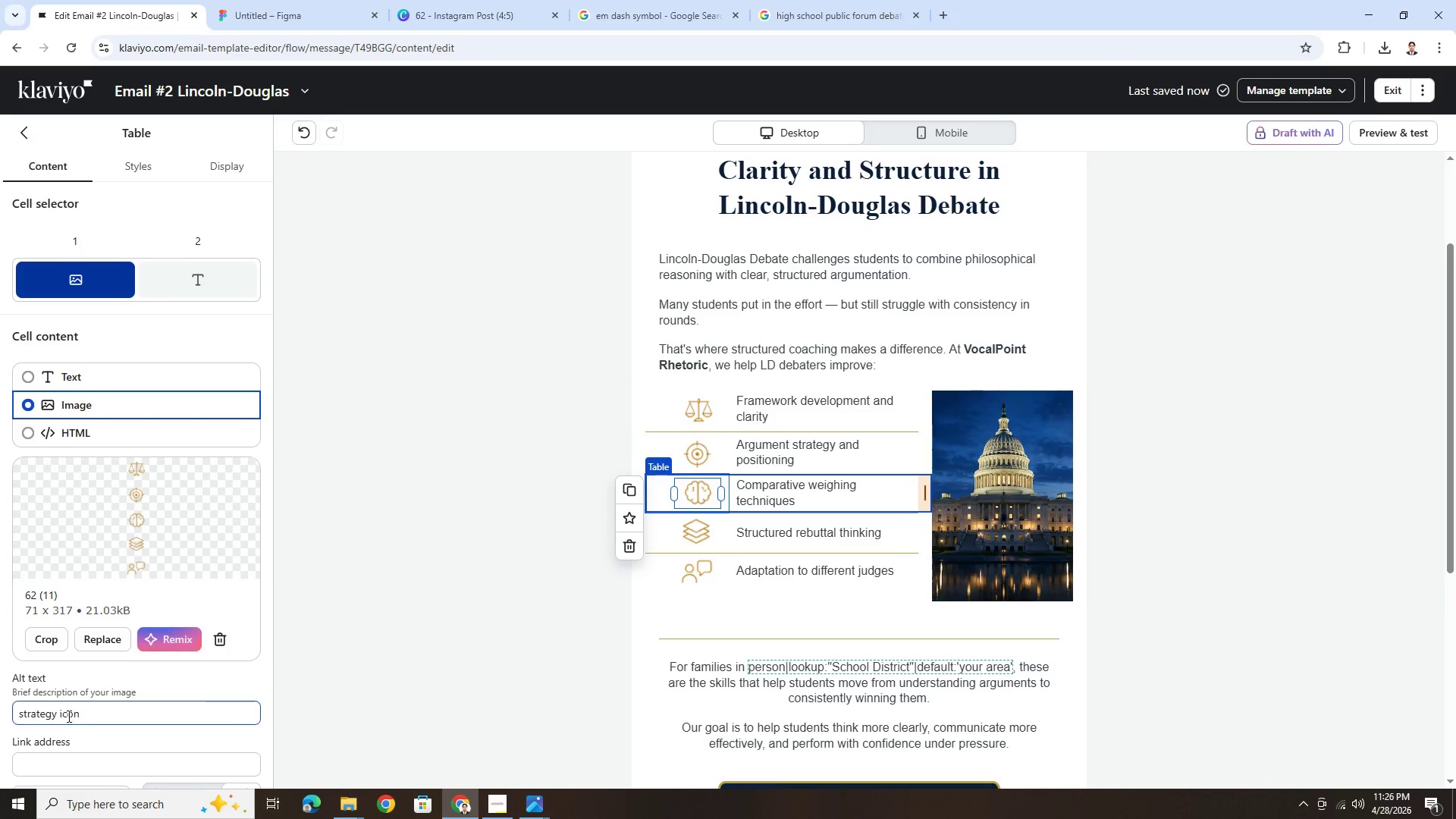 
left_click_drag(start_coordinate=[56, 713], to_coordinate=[3, 721])
 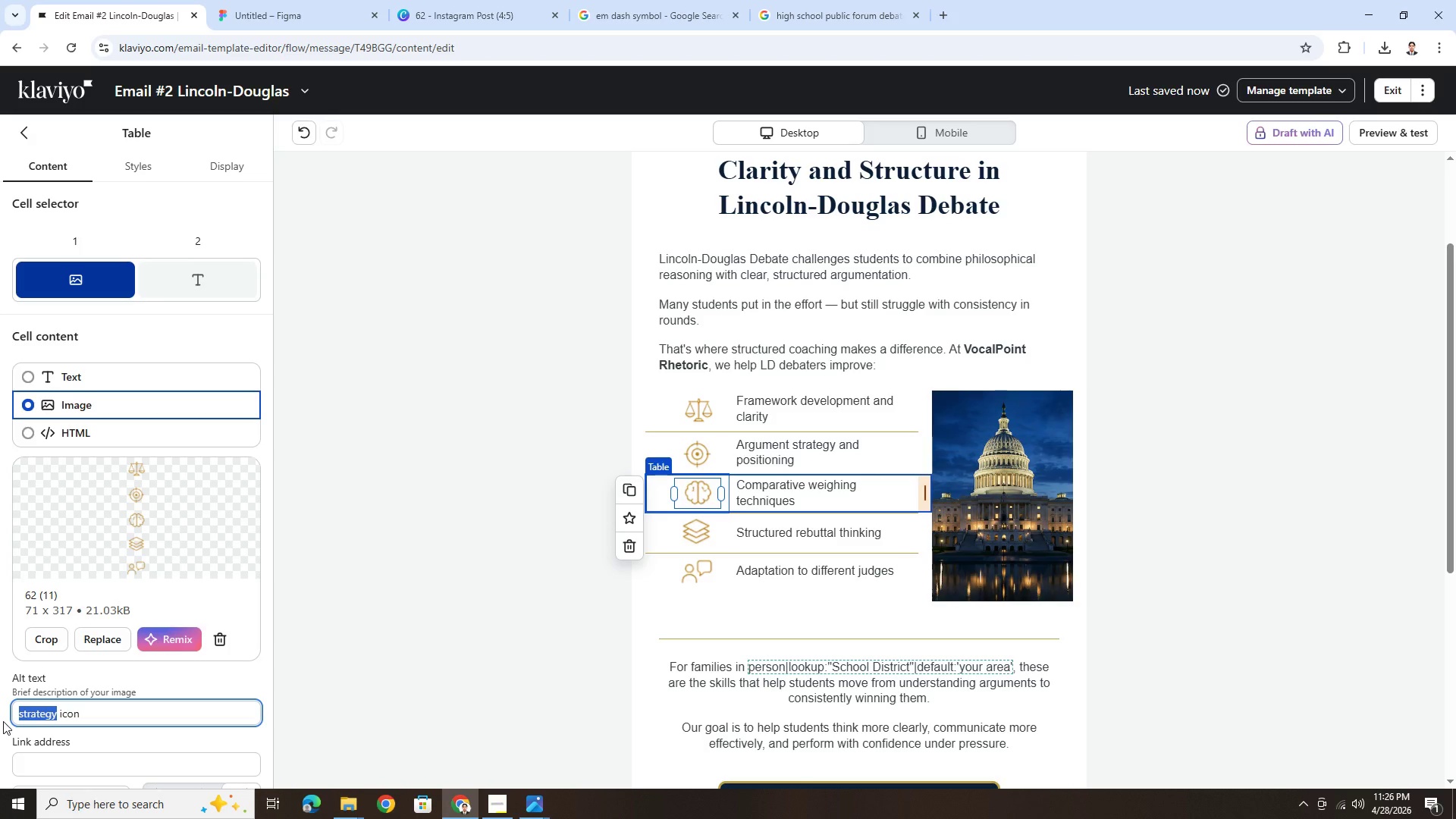 
type(techniquew)
key(Backspace)
type(s)
 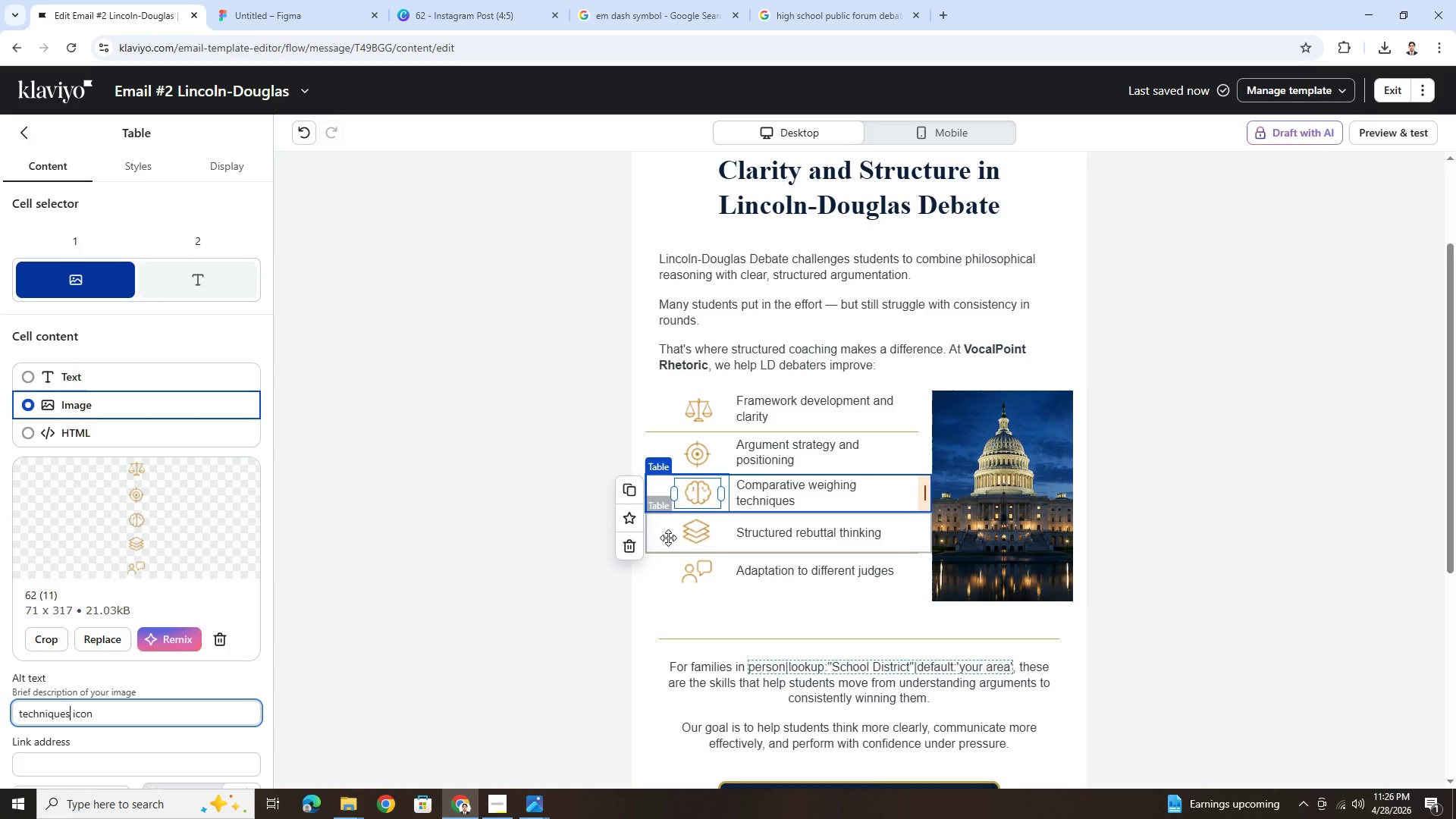 
left_click([698, 538])
 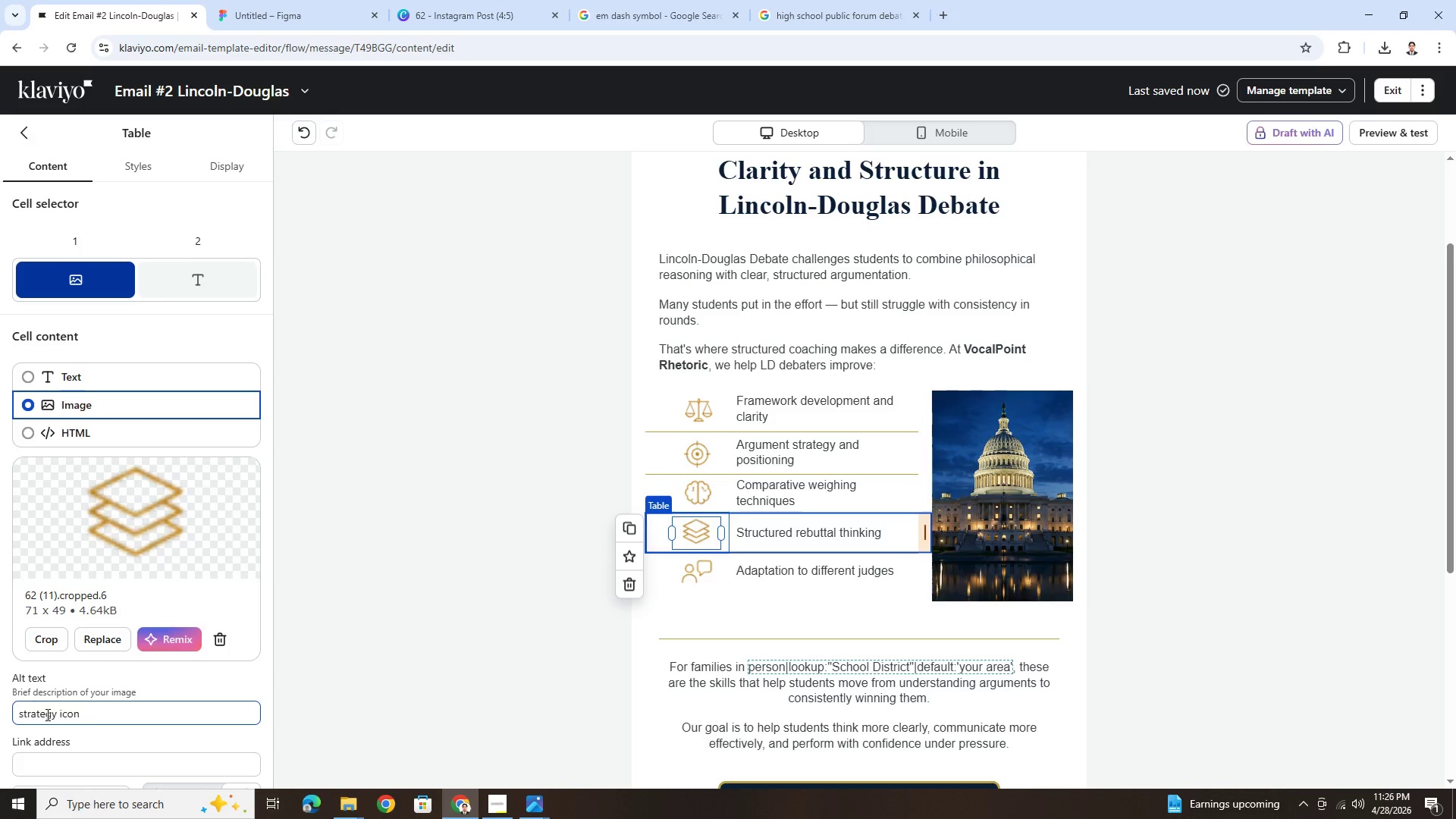 
left_click_drag(start_coordinate=[56, 716], to_coordinate=[0, 718])
 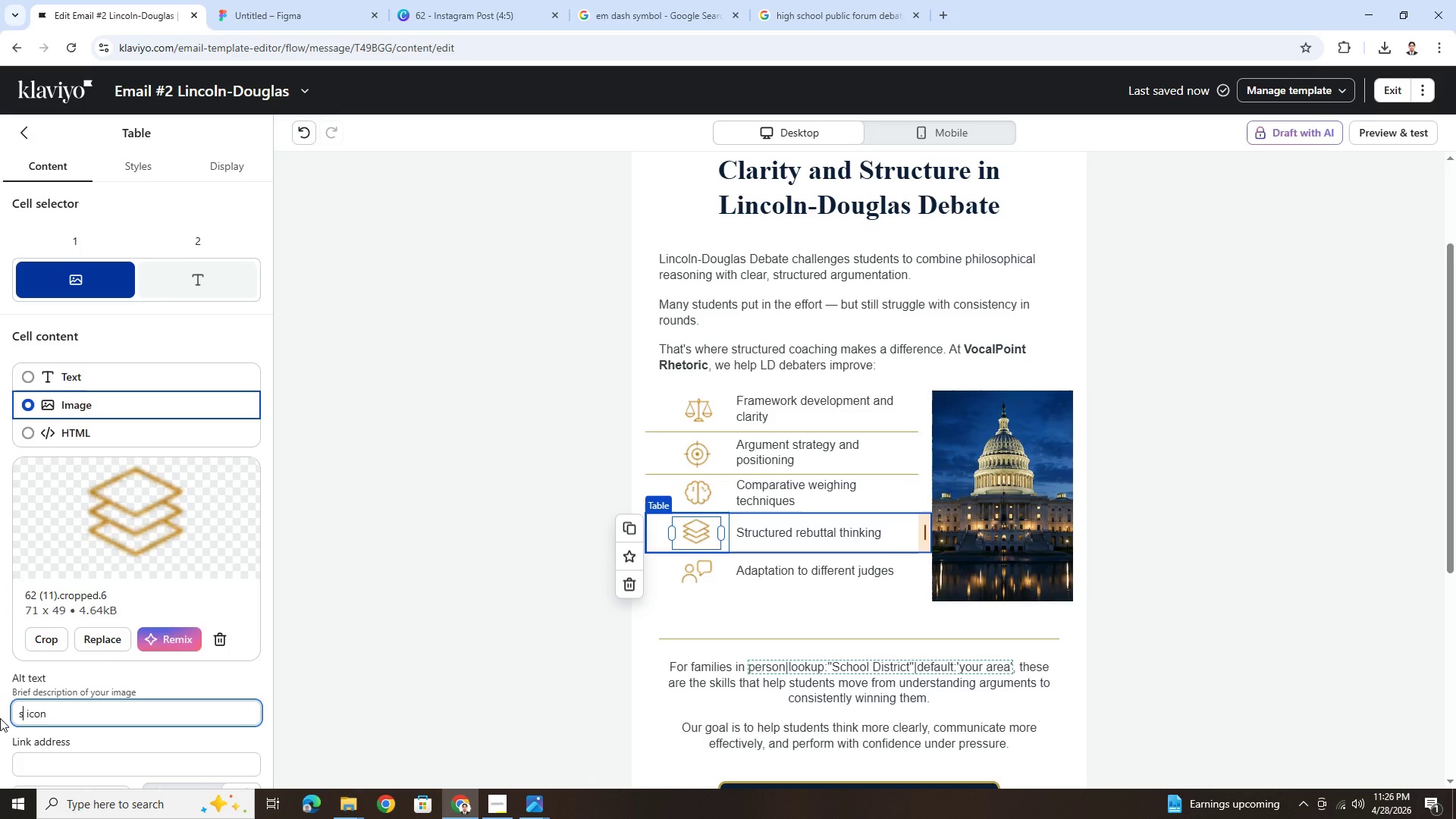 
type(stri)
key(Backspace)
type(uctured)
 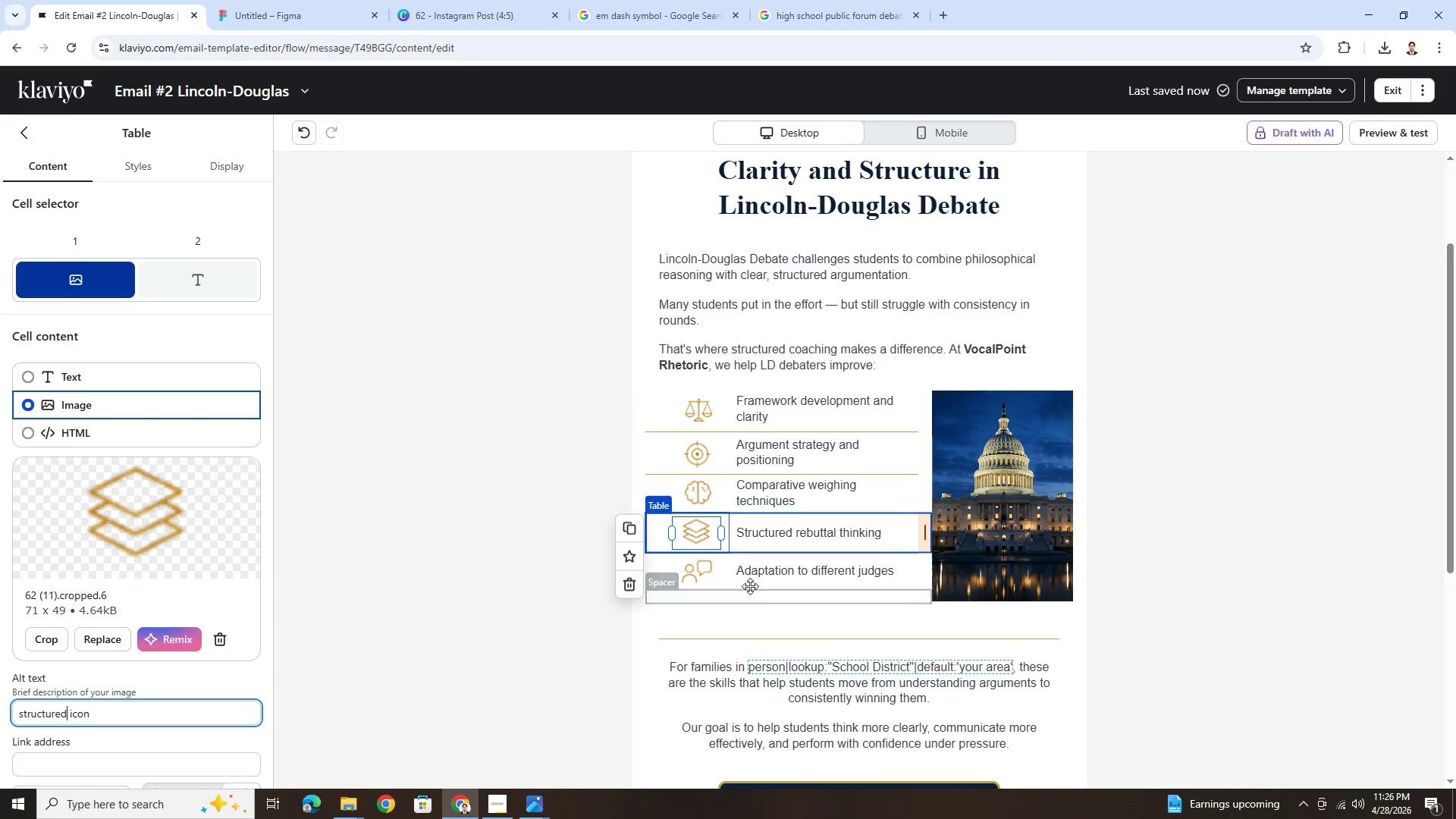 
left_click([684, 570])
 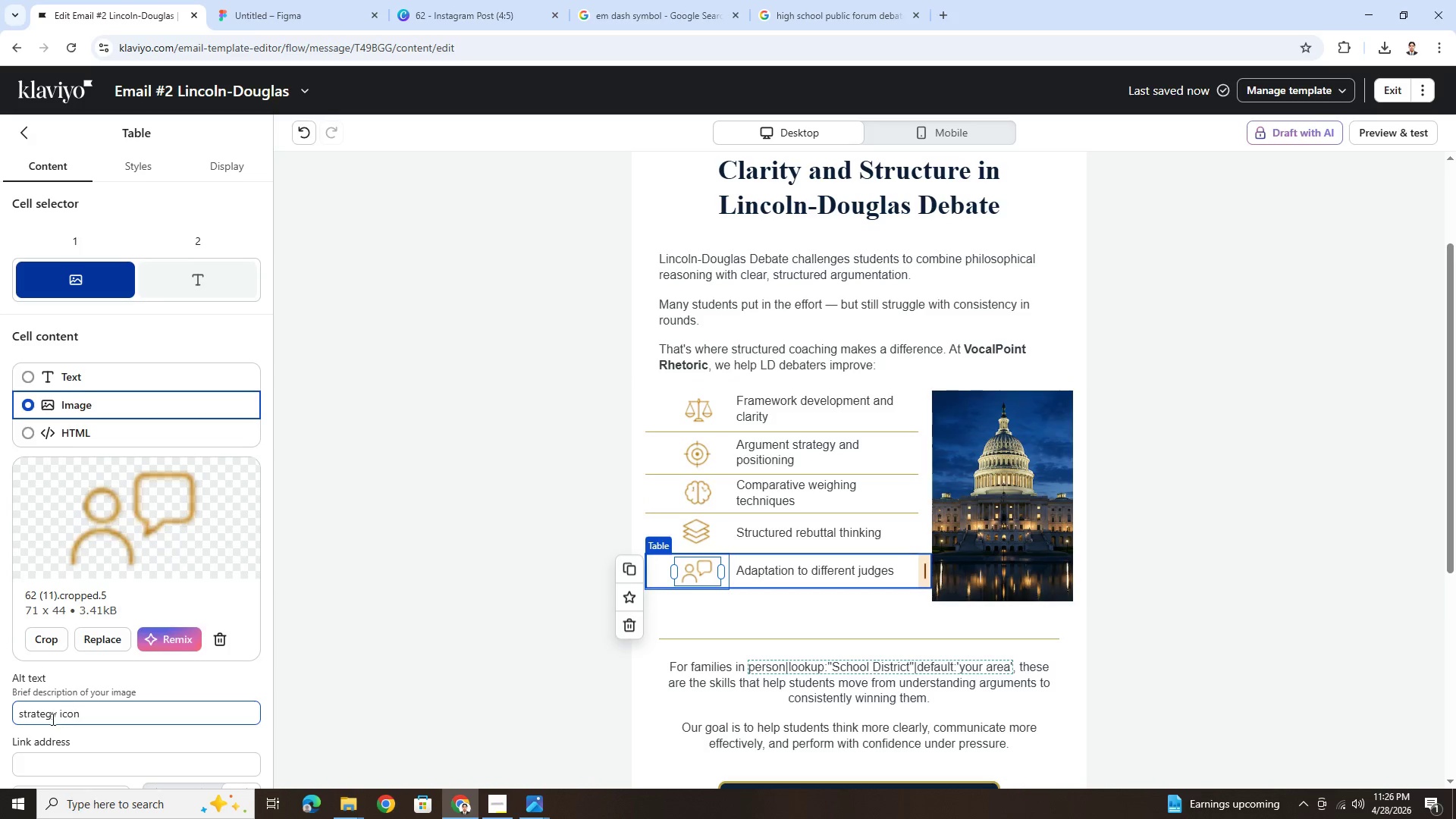 
left_click_drag(start_coordinate=[55, 717], to_coordinate=[0, 714])
 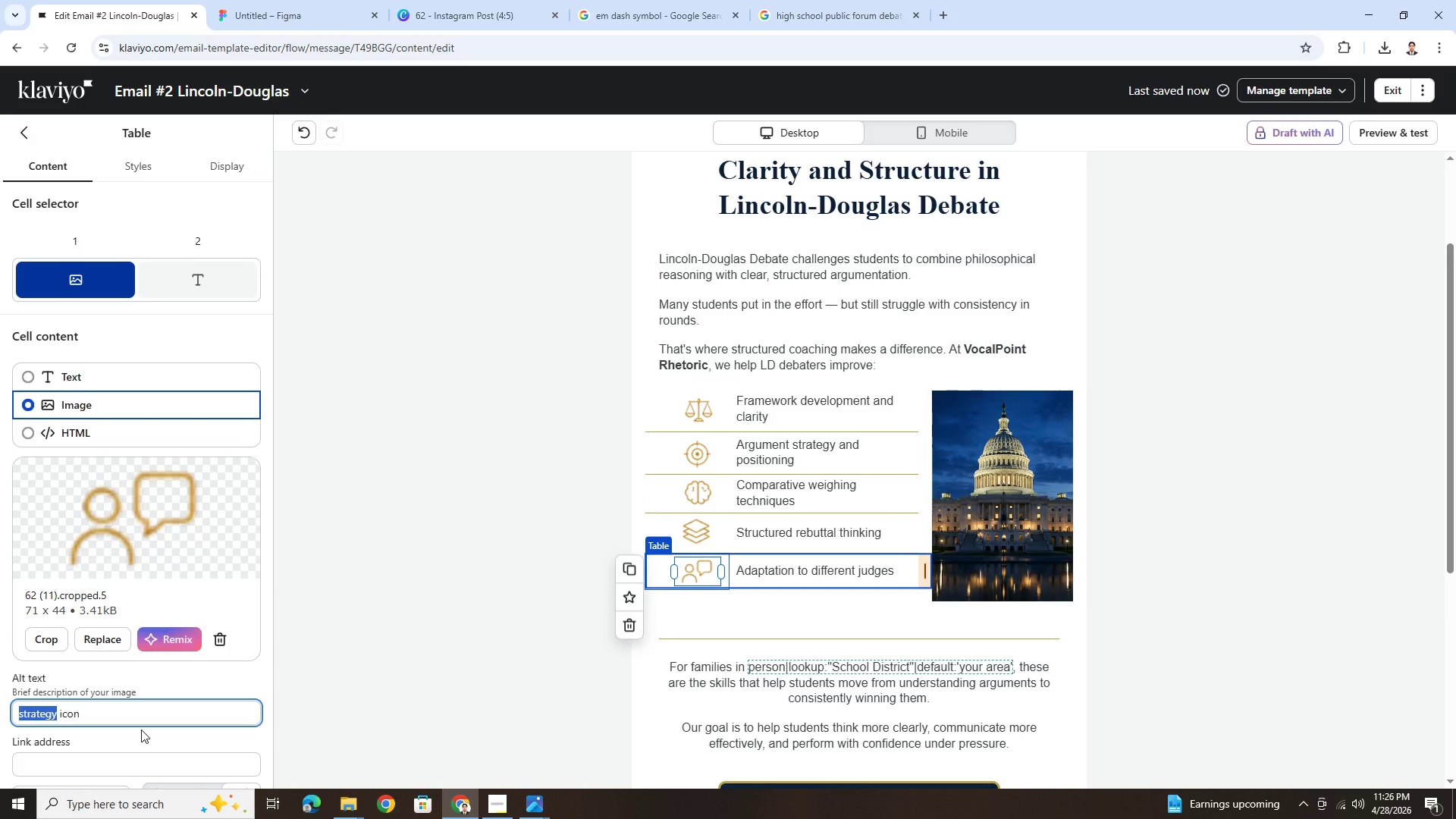 
type(judge)
 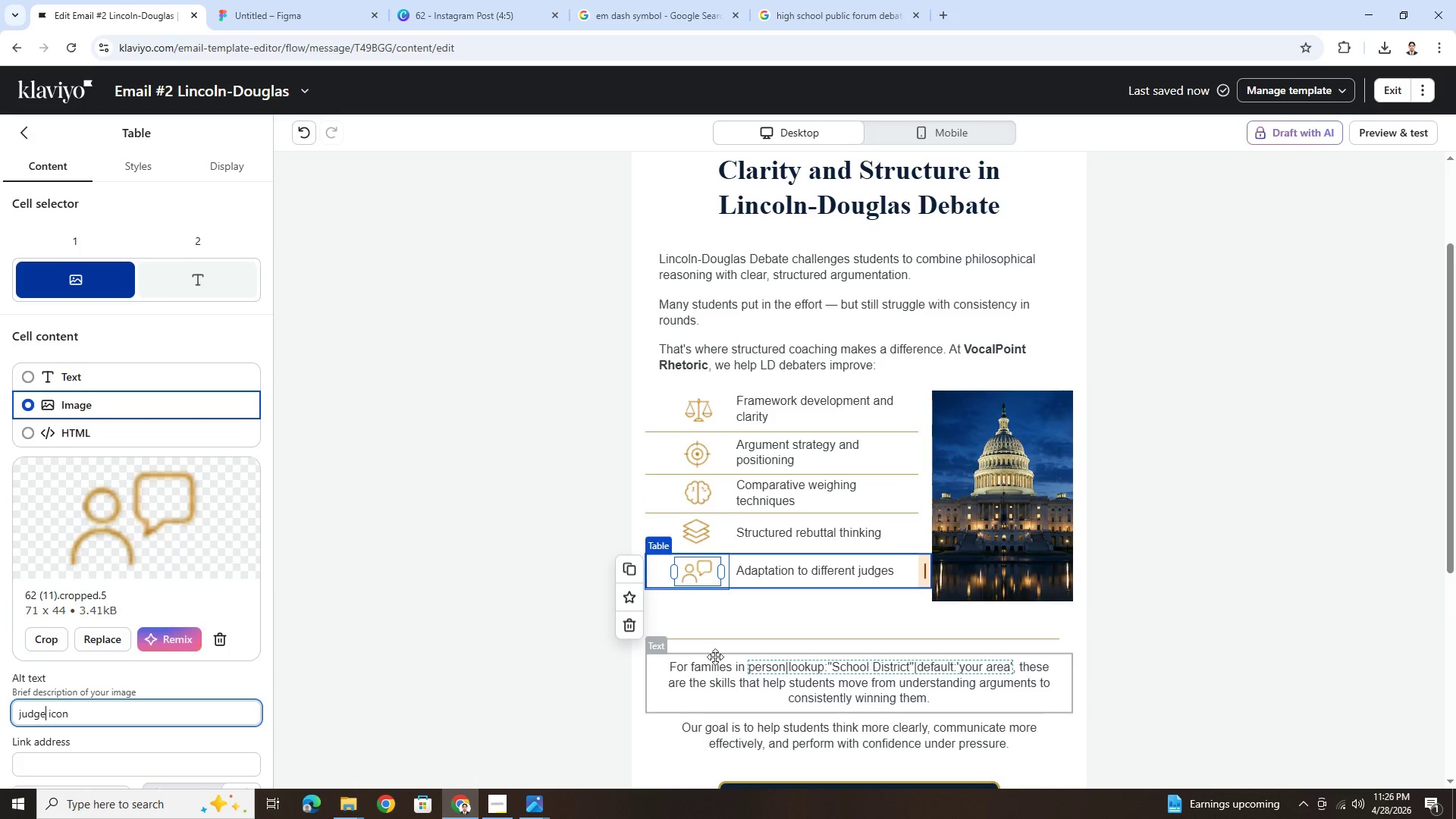 
left_click([830, 607])
 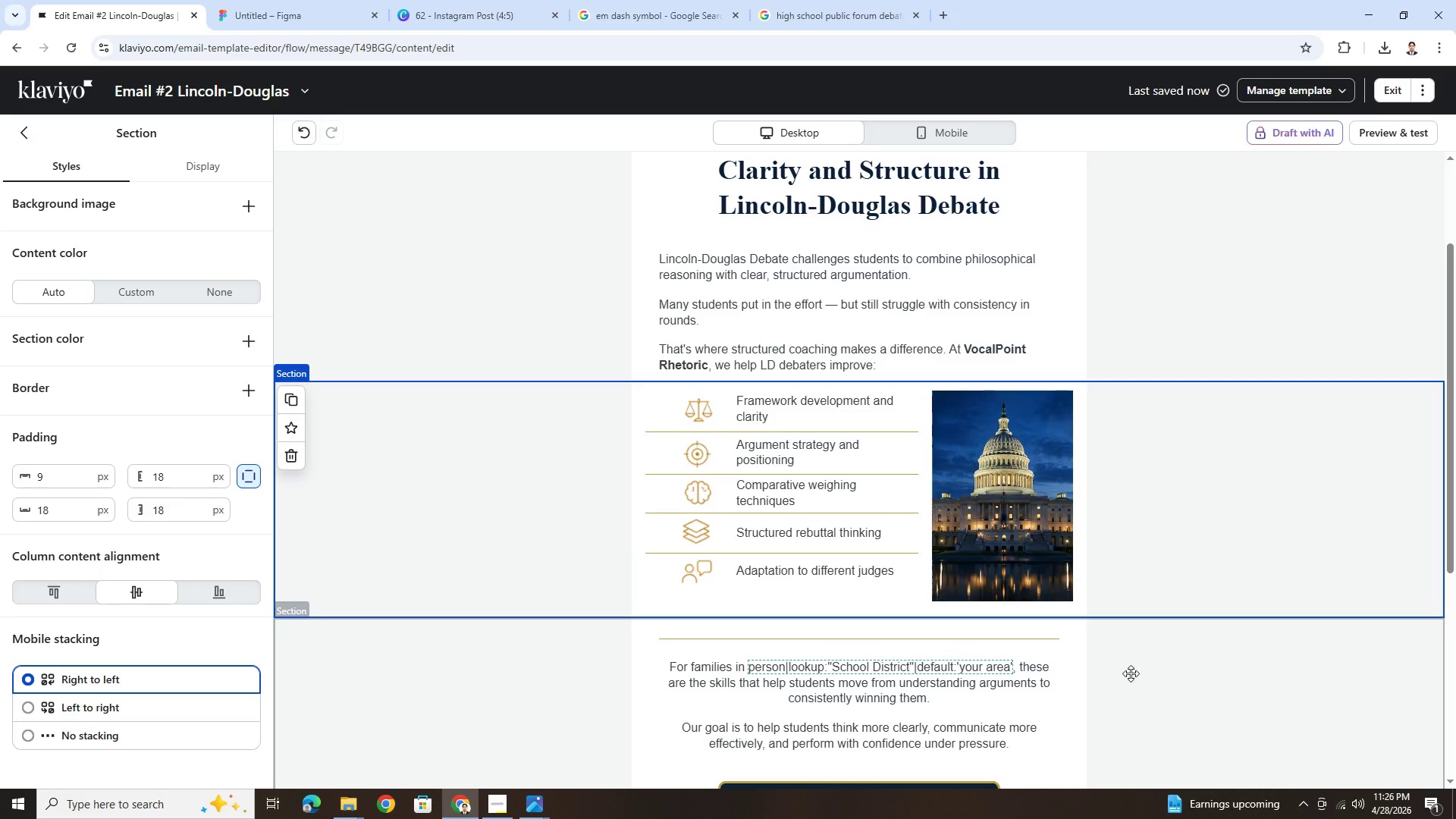 
left_click([1013, 484])
 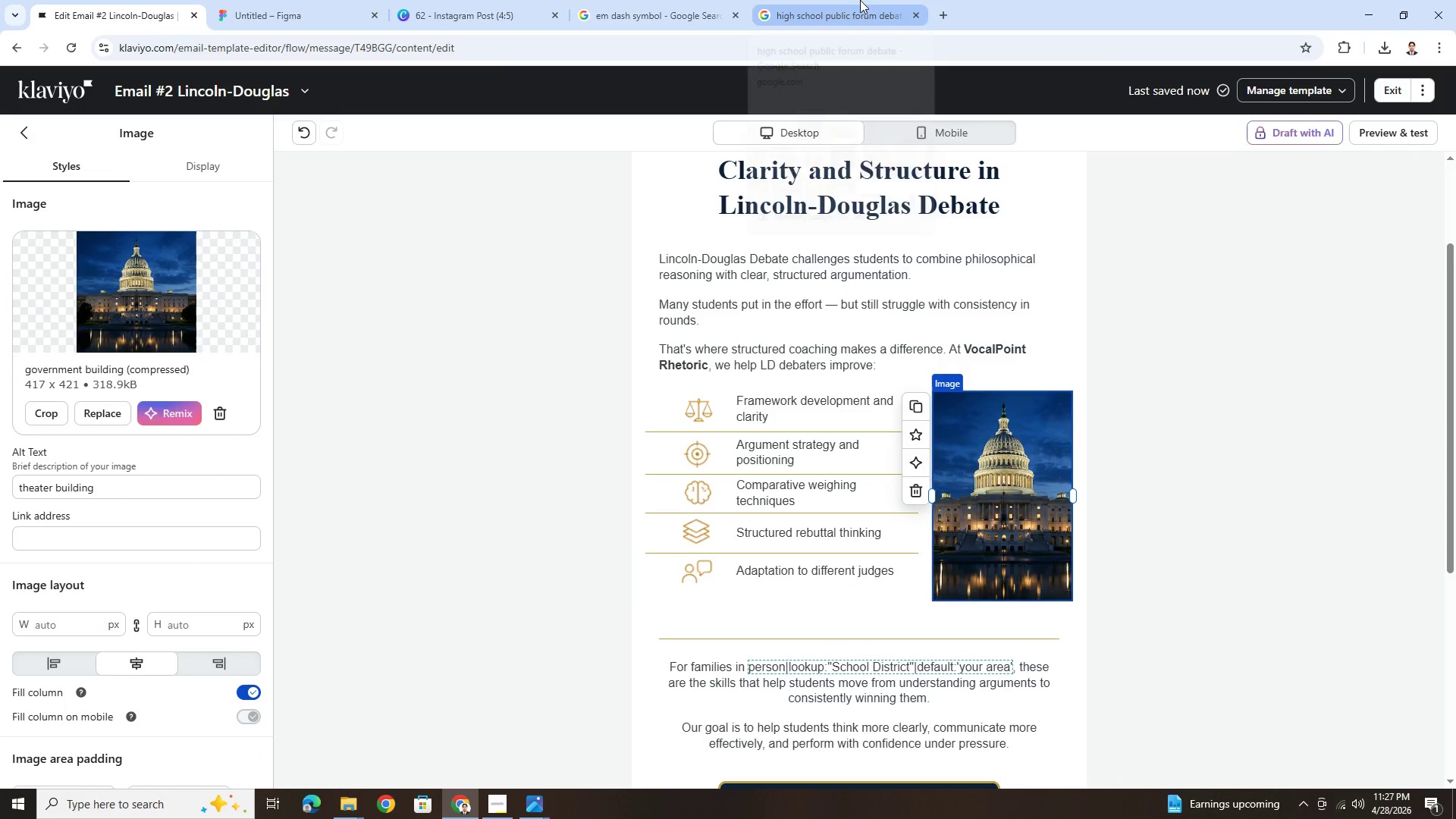 
left_click([835, 8])
 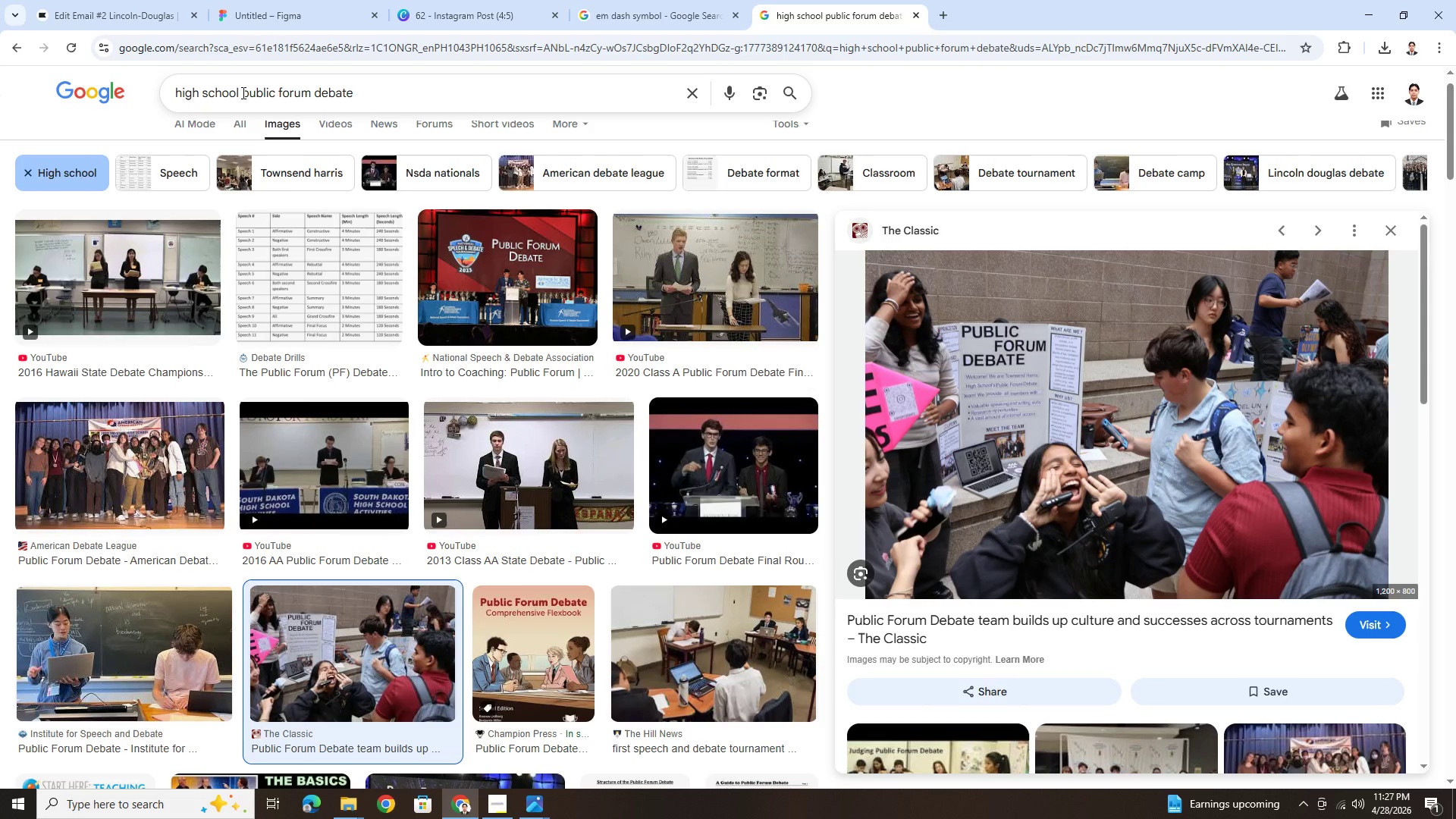 
left_click_drag(start_coordinate=[242, 93], to_coordinate=[309, 96])
 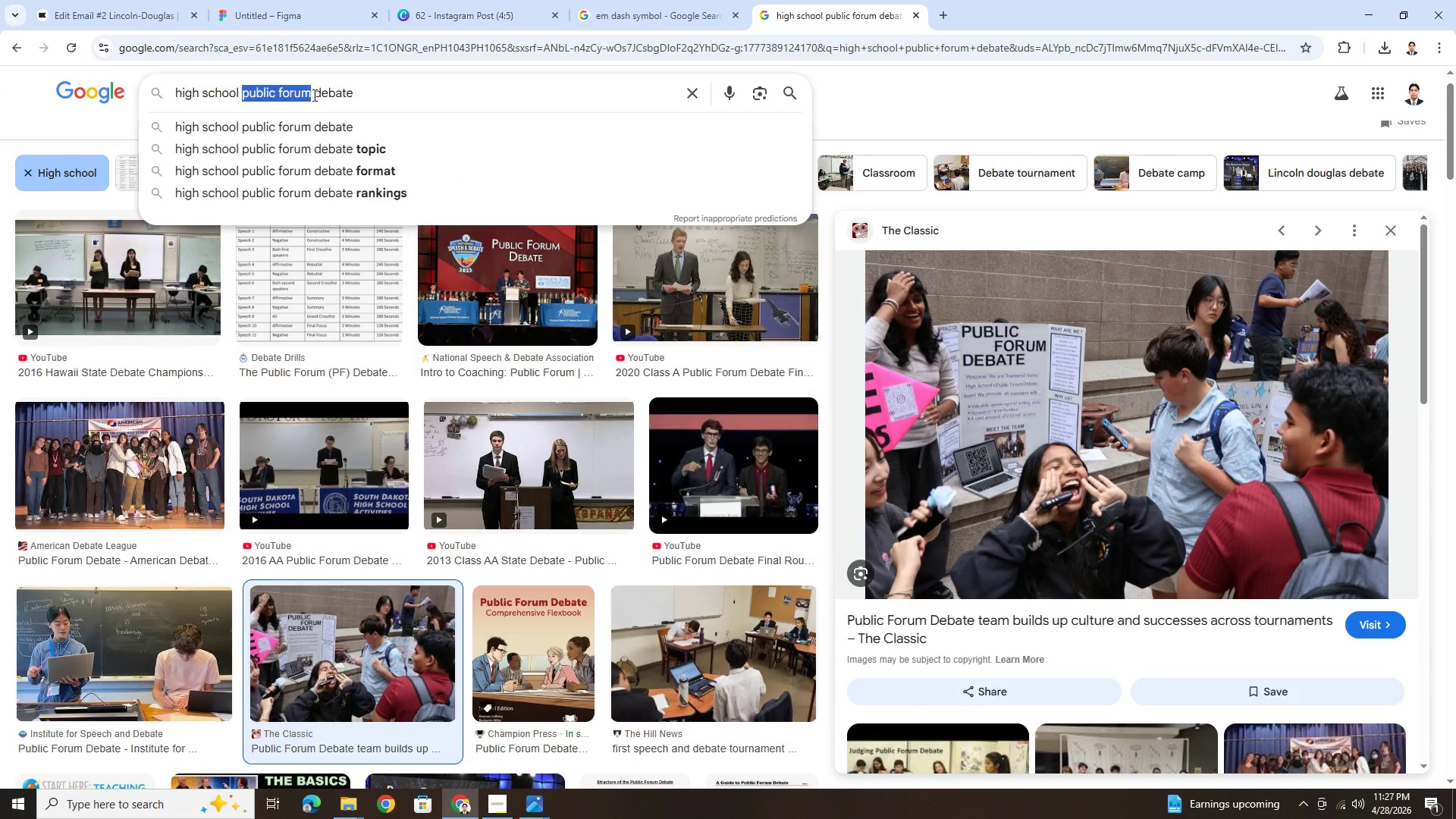 
type(lincolmn)
key(Backspace)
 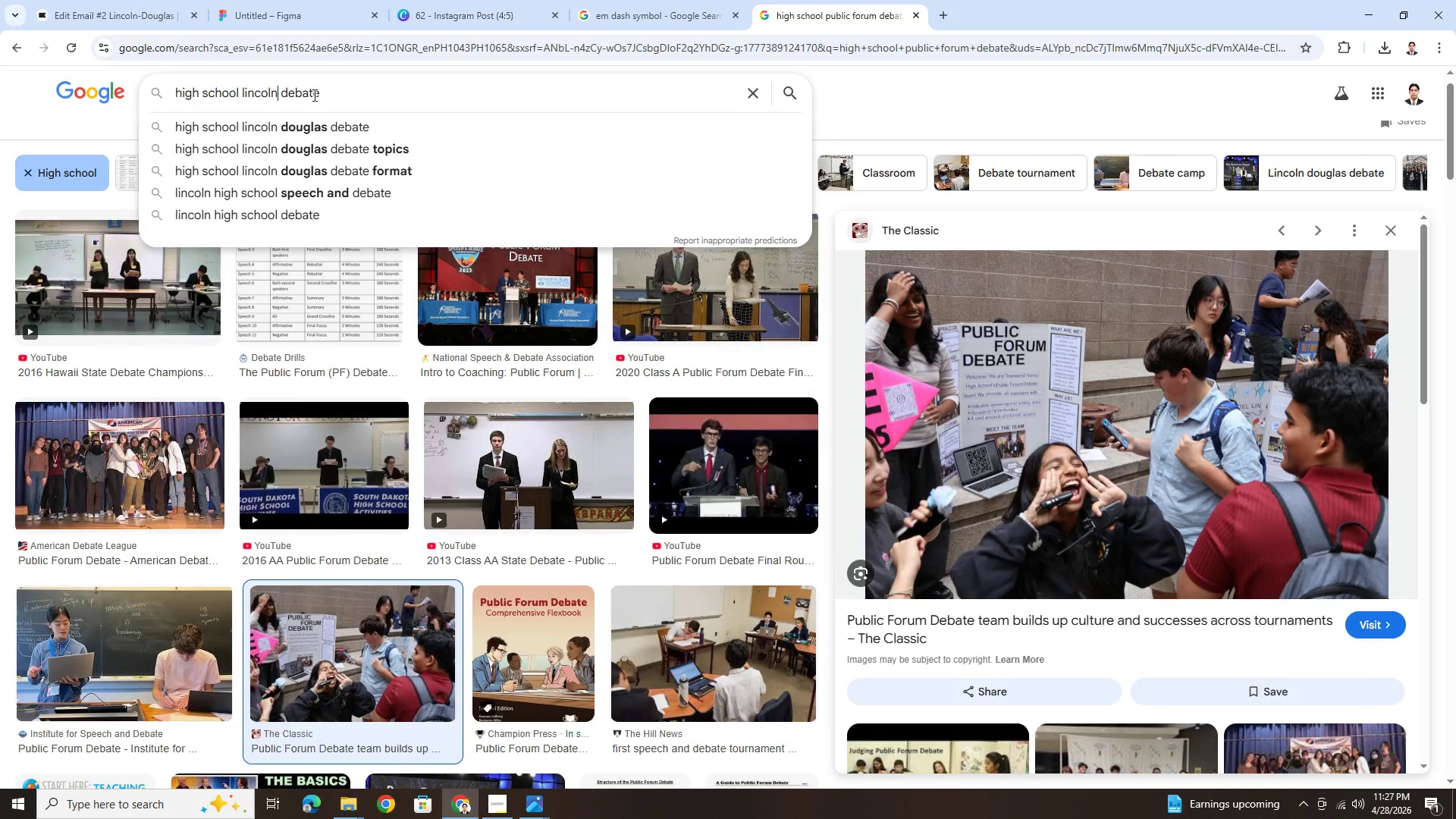 
key(ArrowDown)
 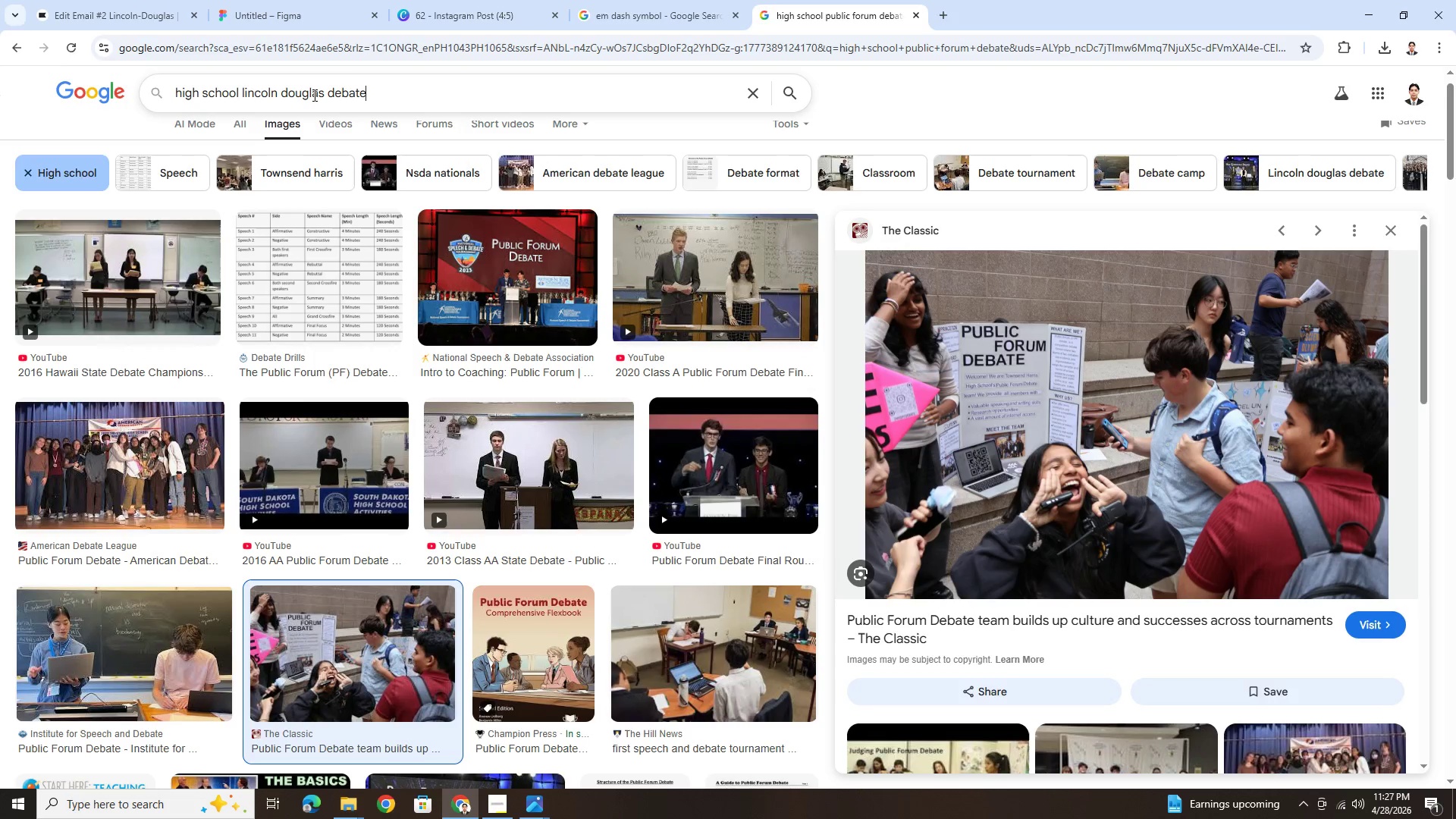 
key(Enter)
 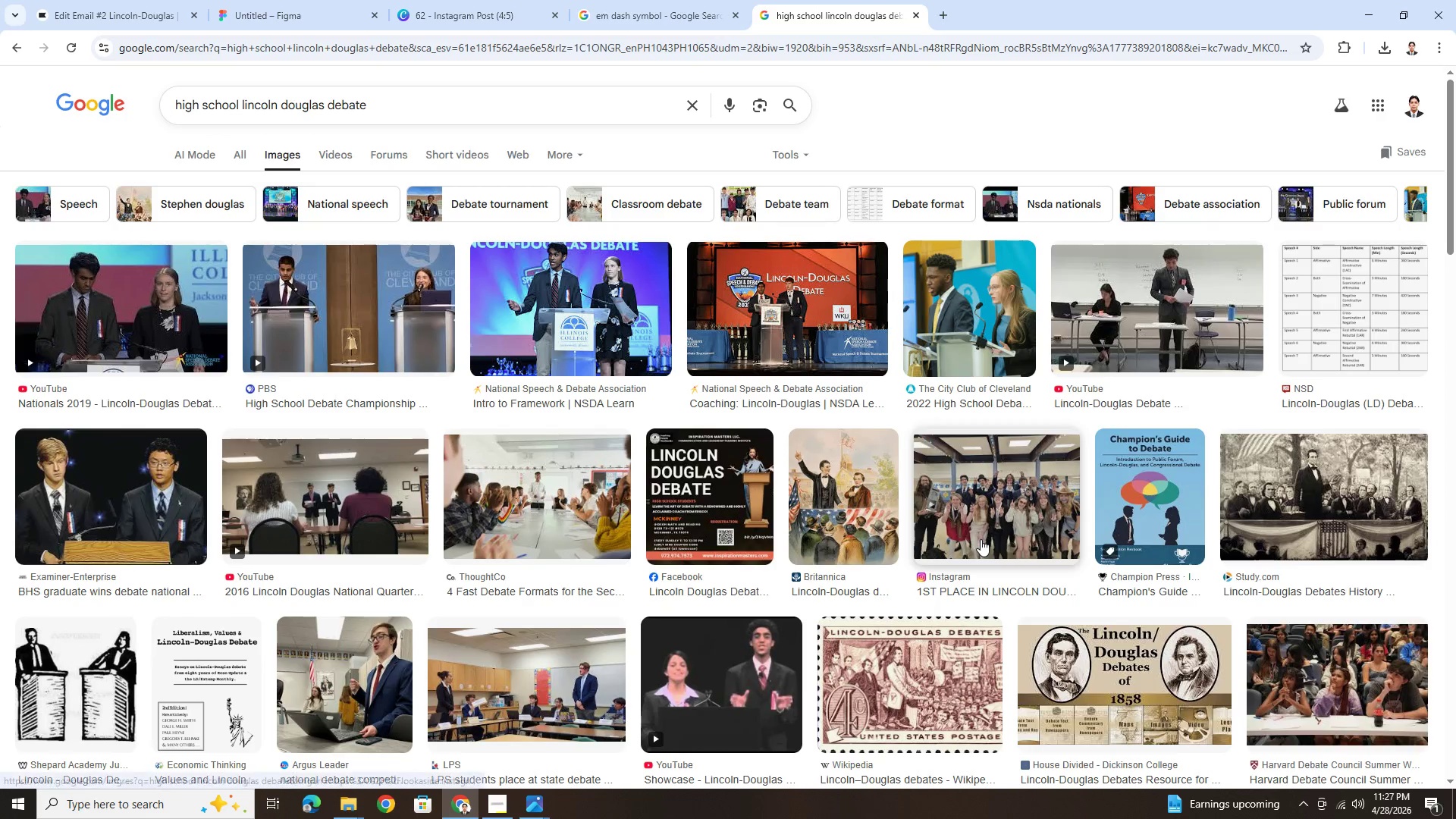 
wait(8.22)
 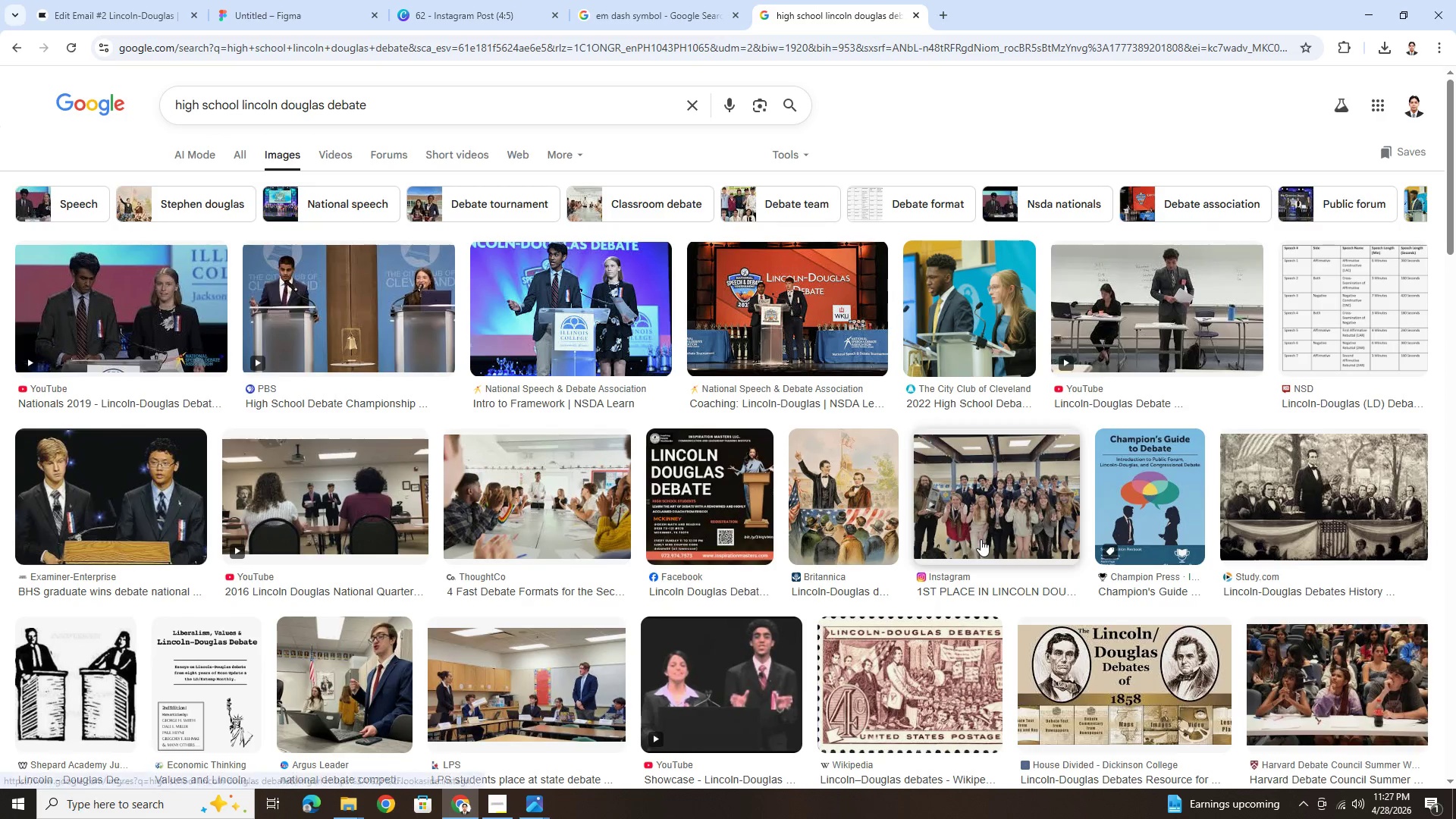 
left_click([184, 317])
 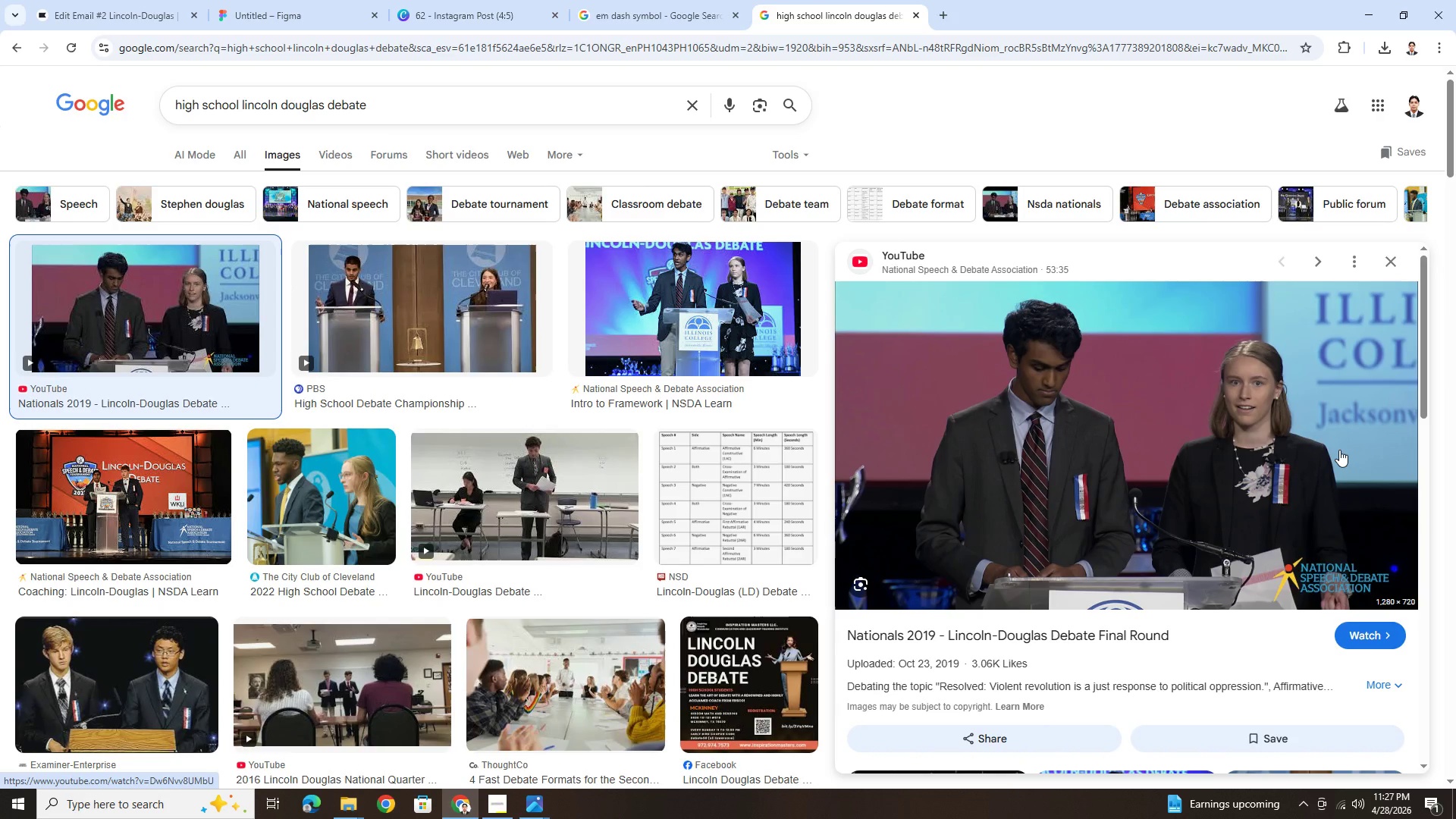 
wait(5.49)
 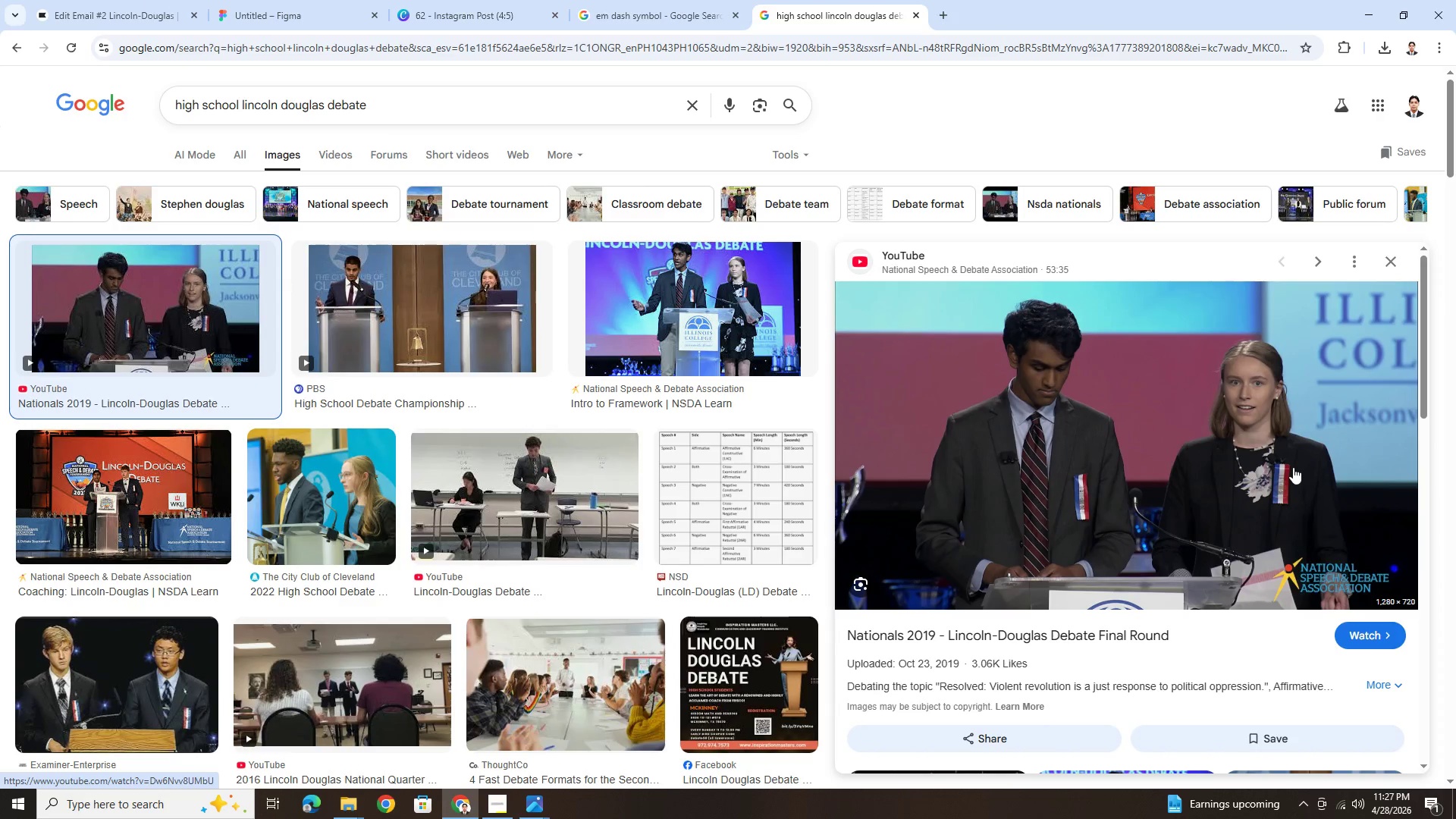 
right_click([1339, 450])
 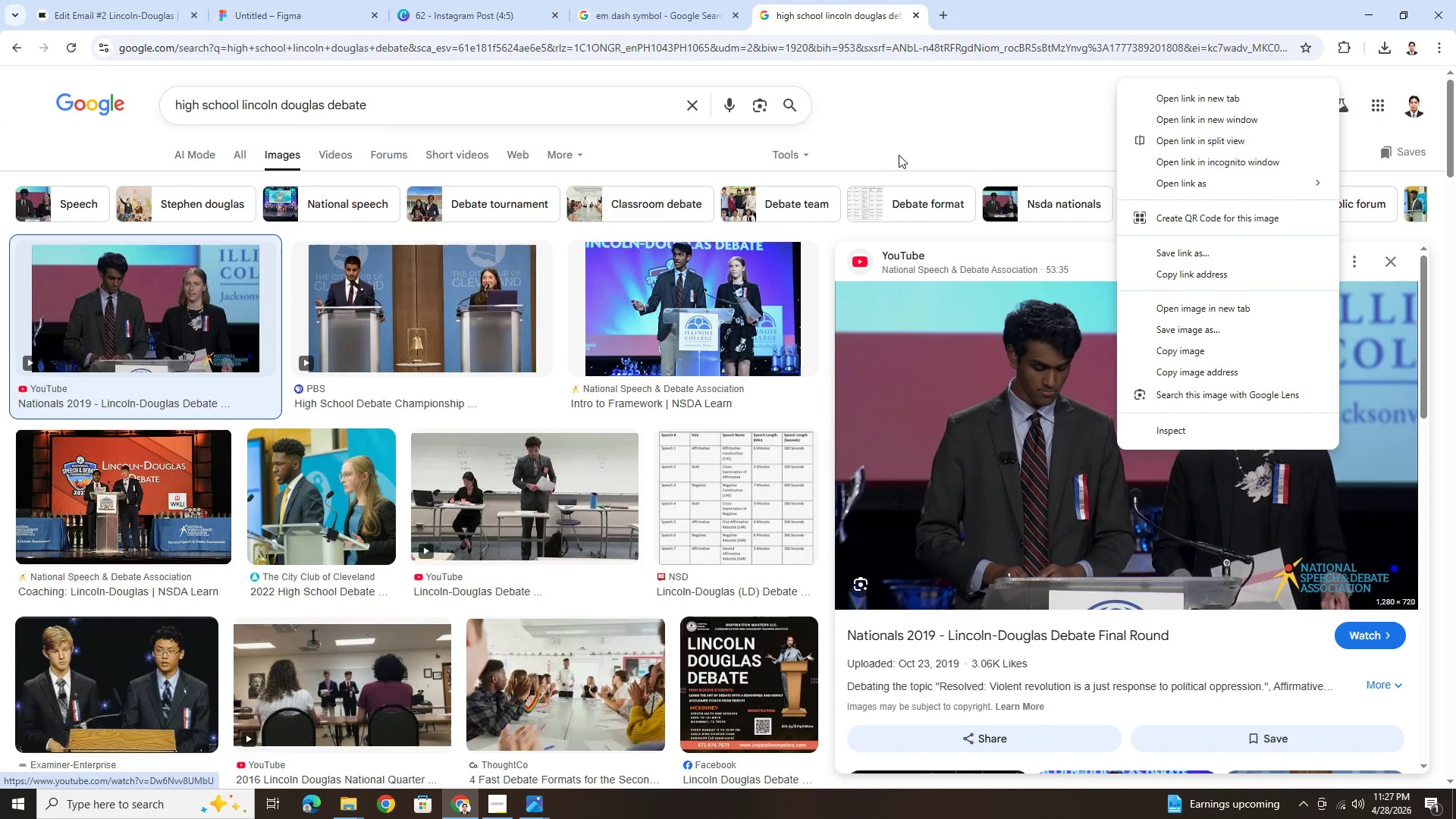 
left_click([729, 312])
 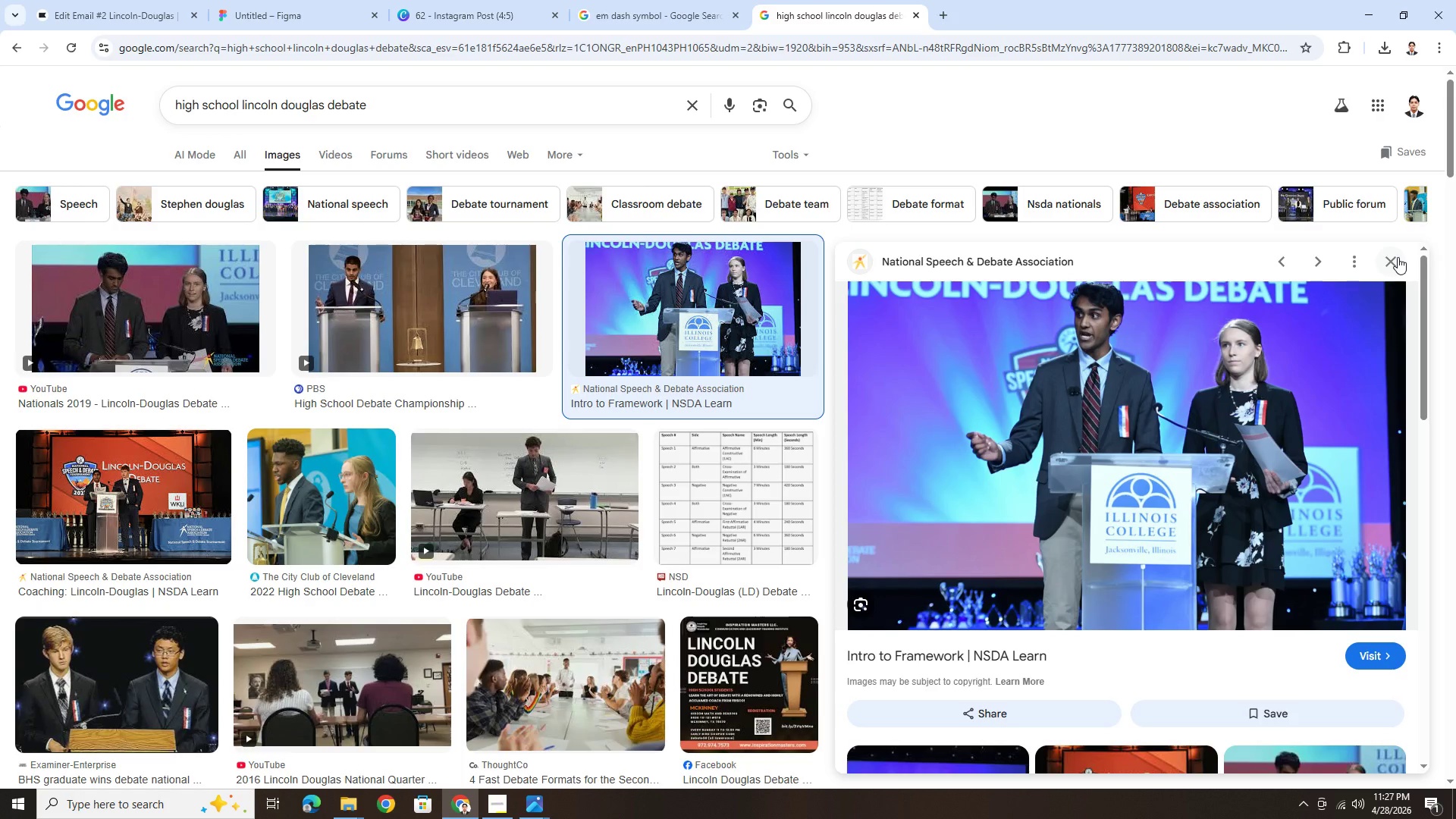 
wait(18.95)
 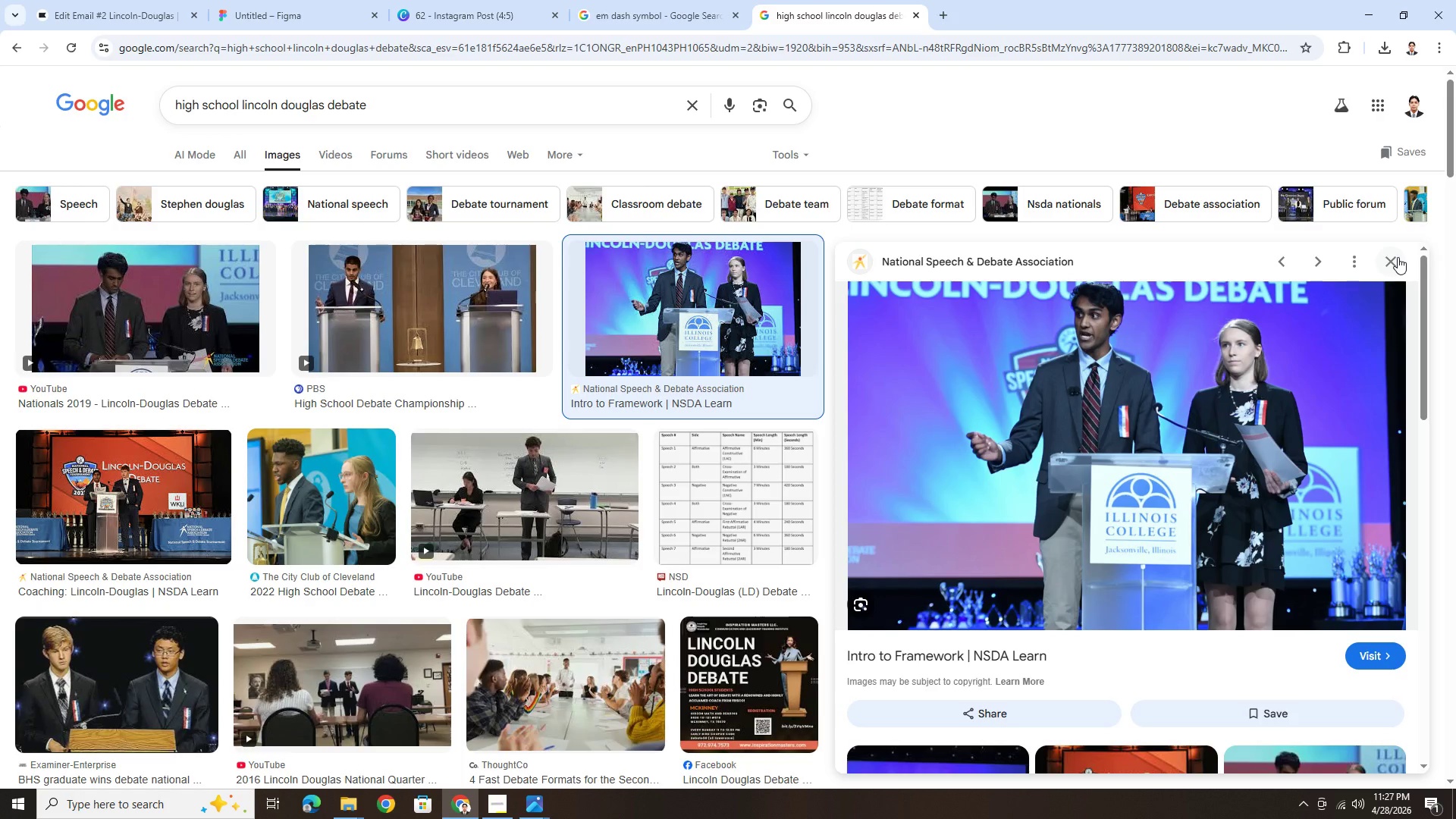 
scroll: coordinate [1235, 541], scroll_direction: down, amount: 1.0
 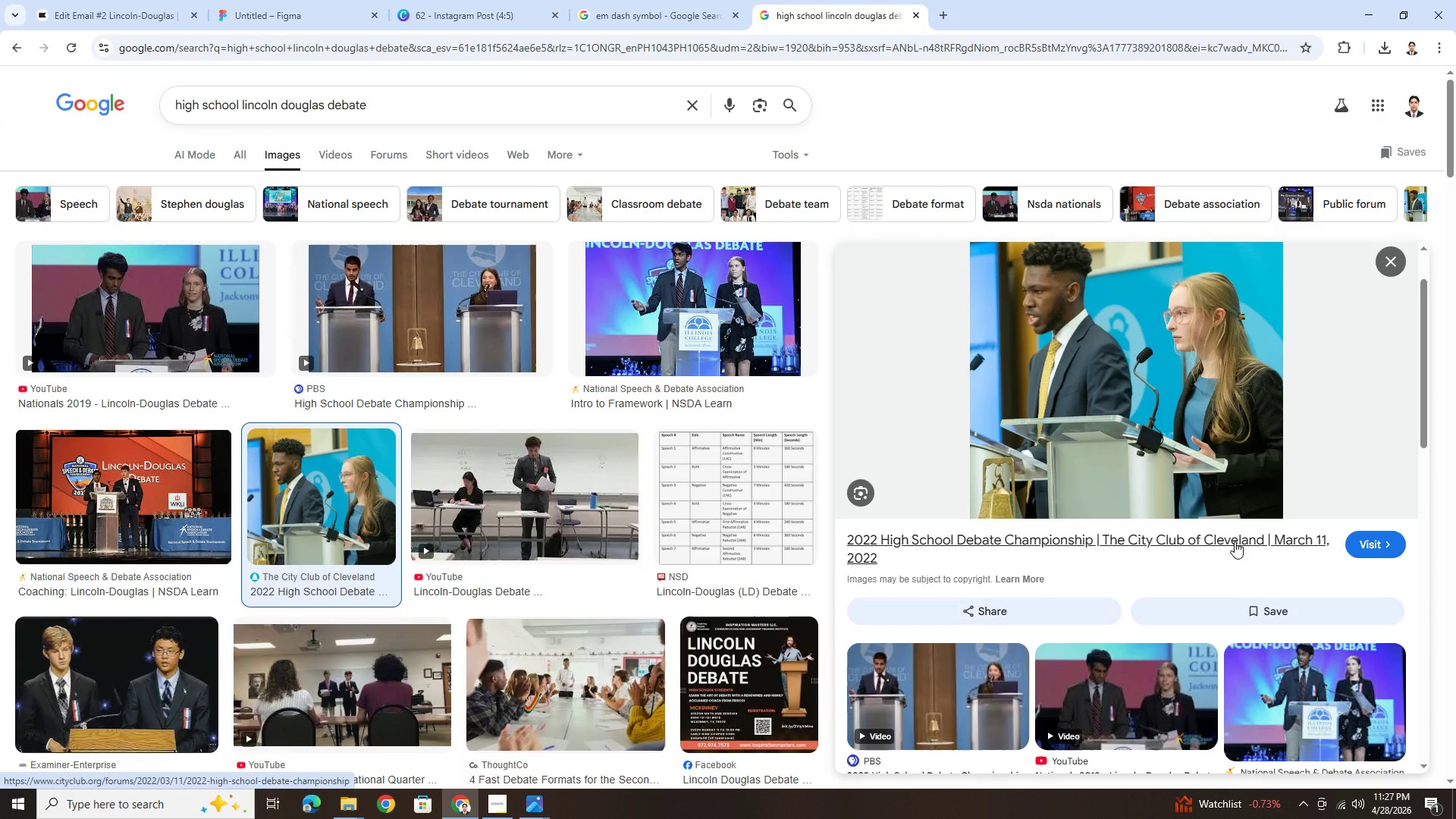 
scroll: coordinate [1235, 541], scroll_direction: up, amount: 2.0
 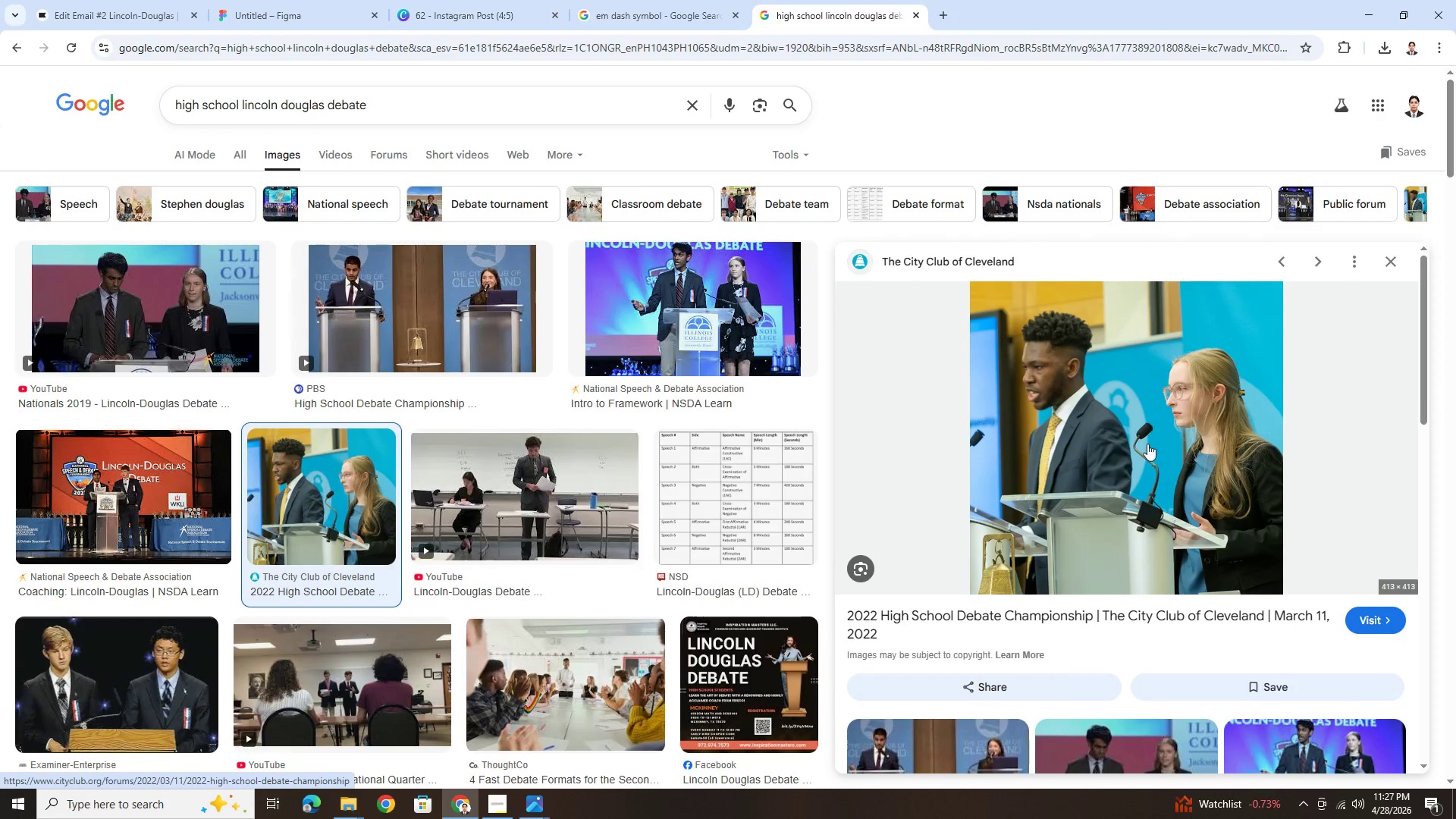 
right_click([1145, 438])
 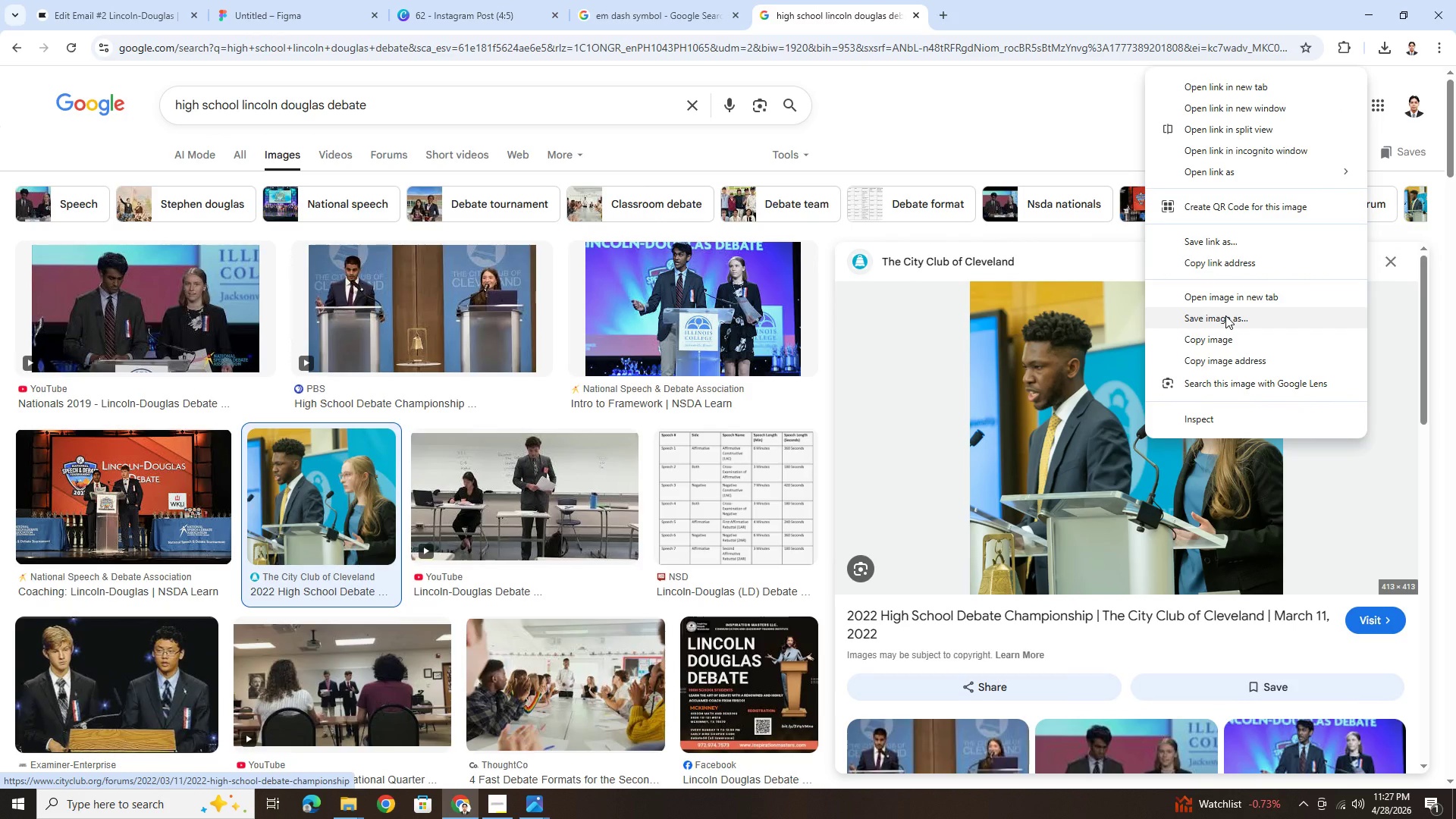 
left_click([1225, 315])
 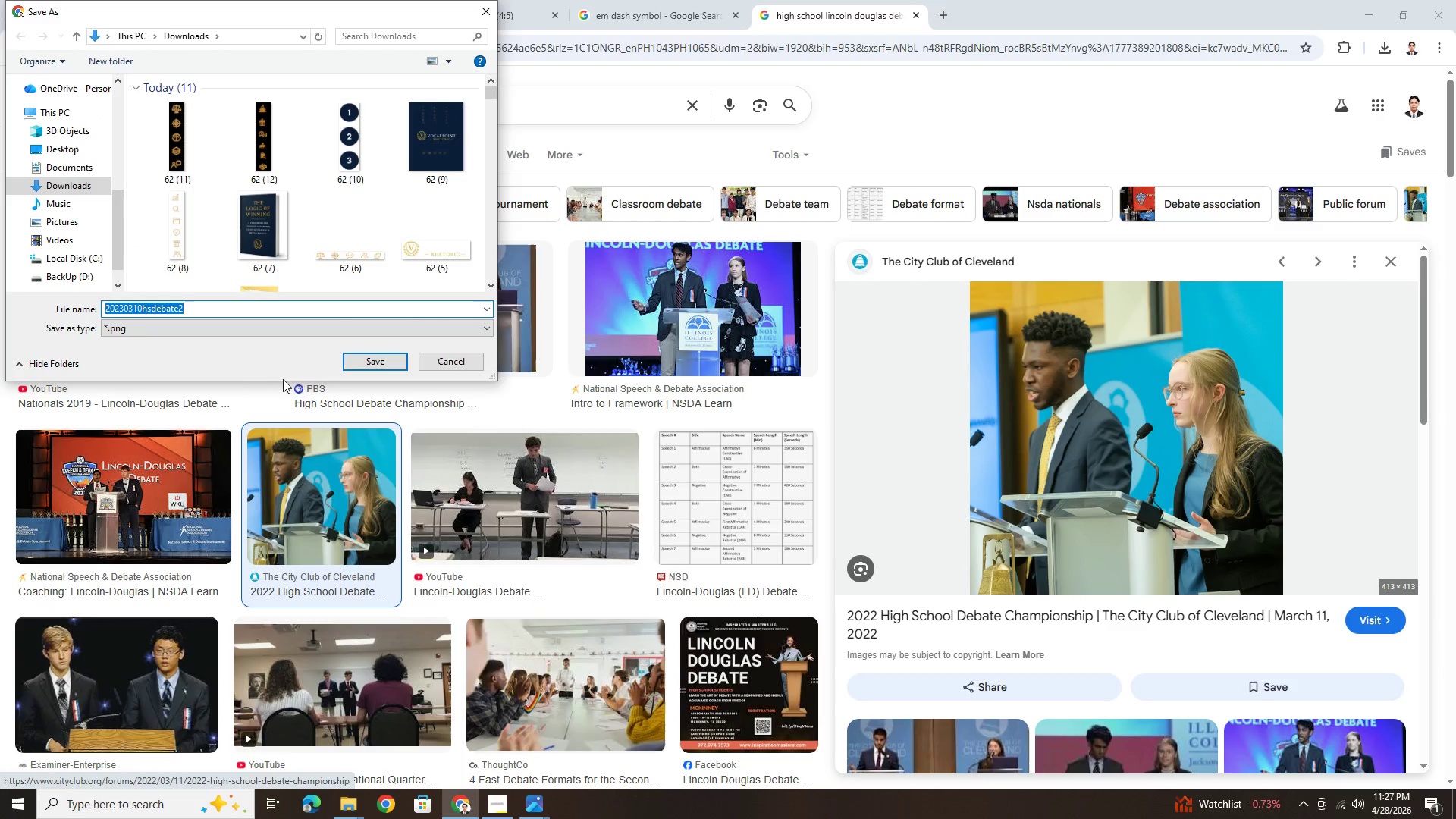 
left_click([378, 366])
 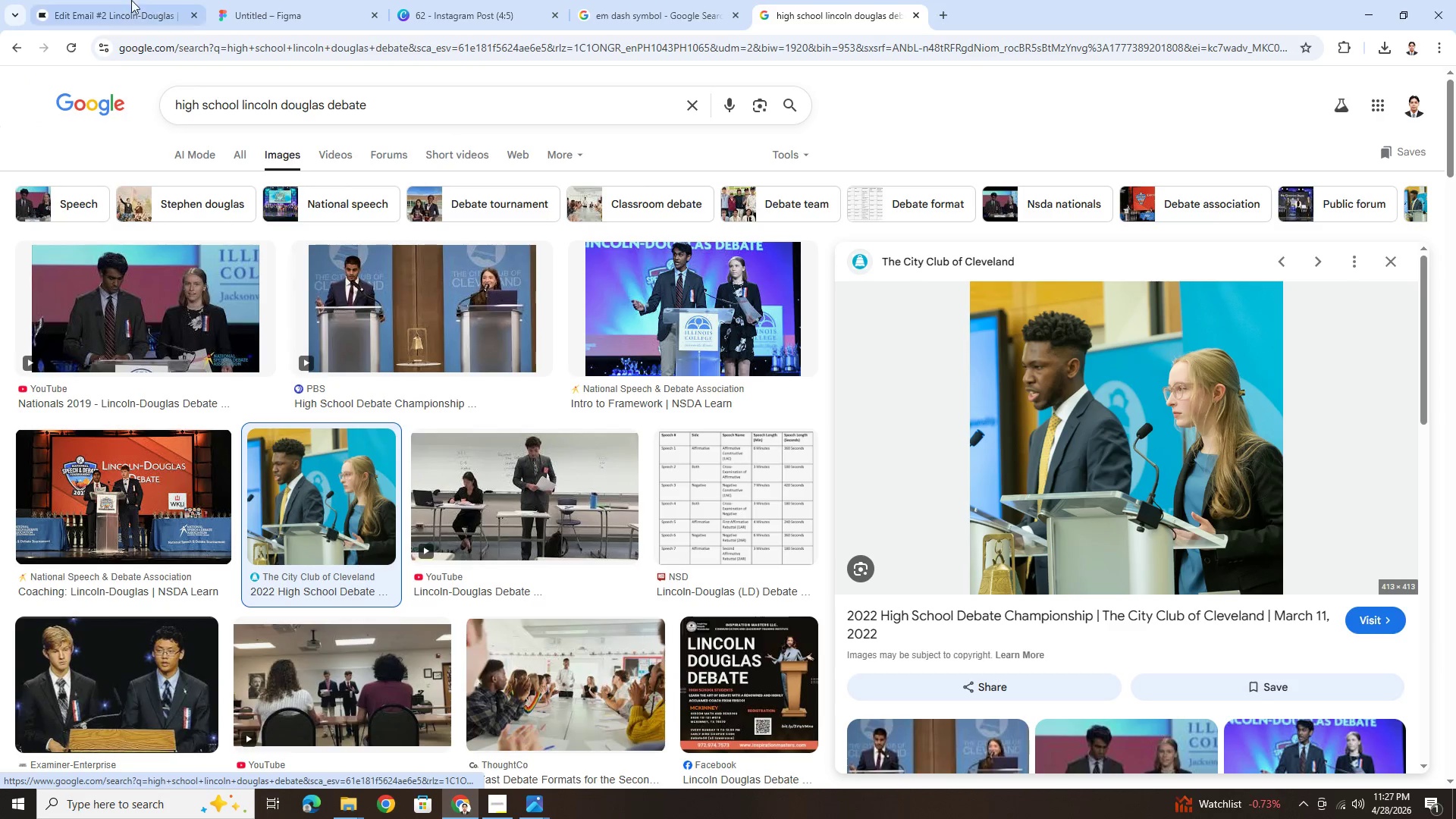 
left_click([122, 0])
 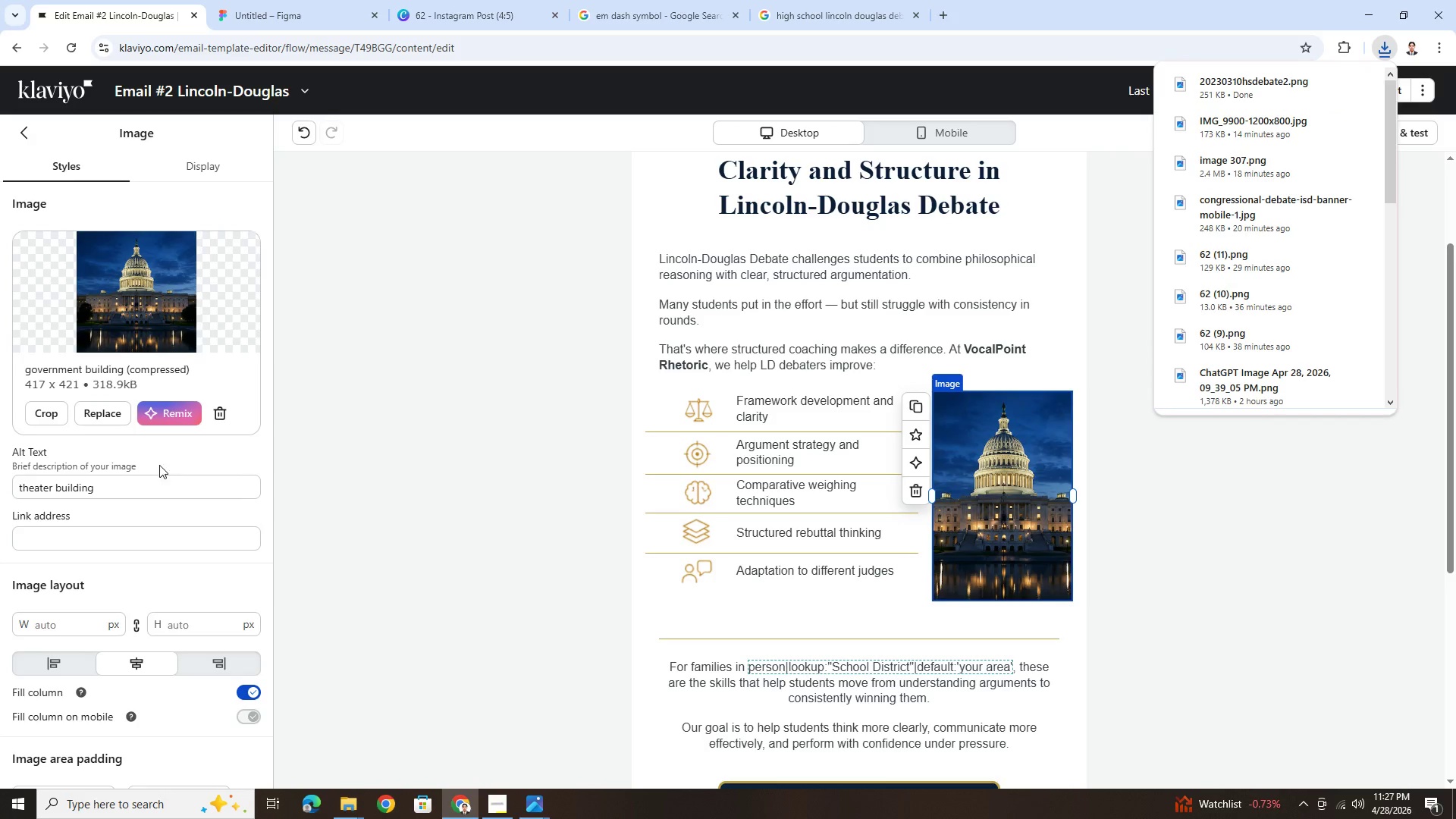 
left_click([105, 409])
 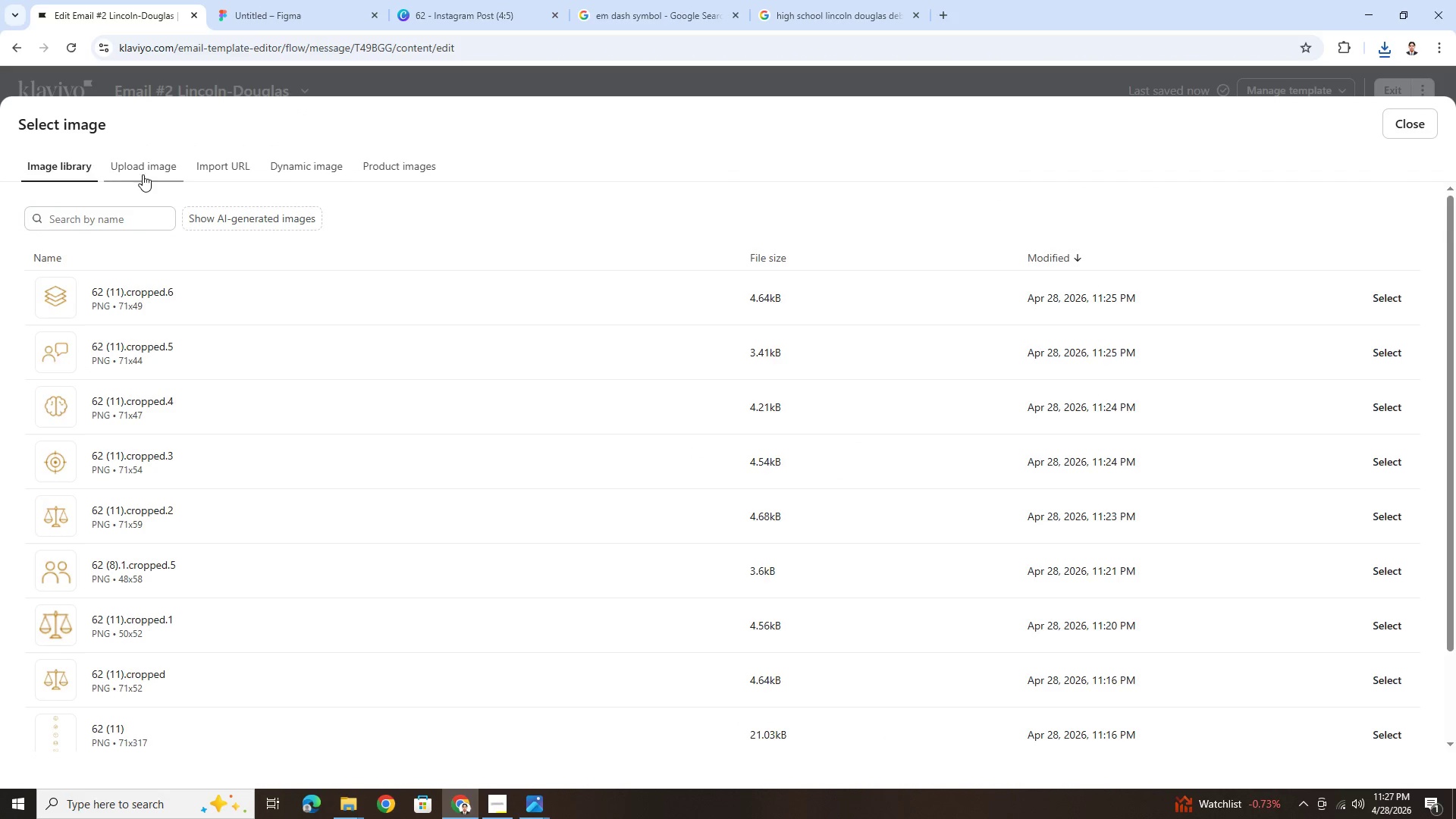 
left_click([724, 397])
 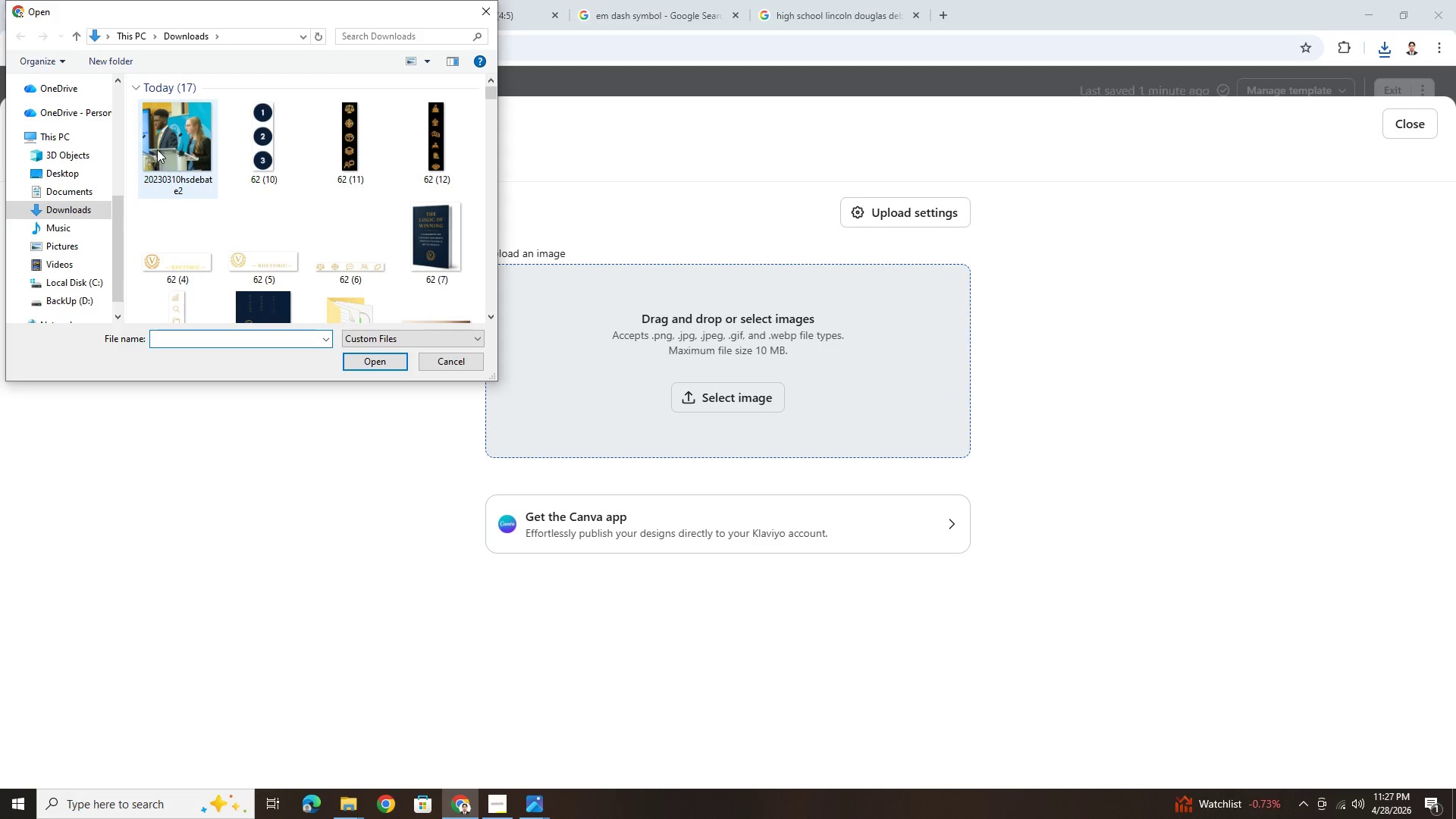 
double_click([161, 147])
 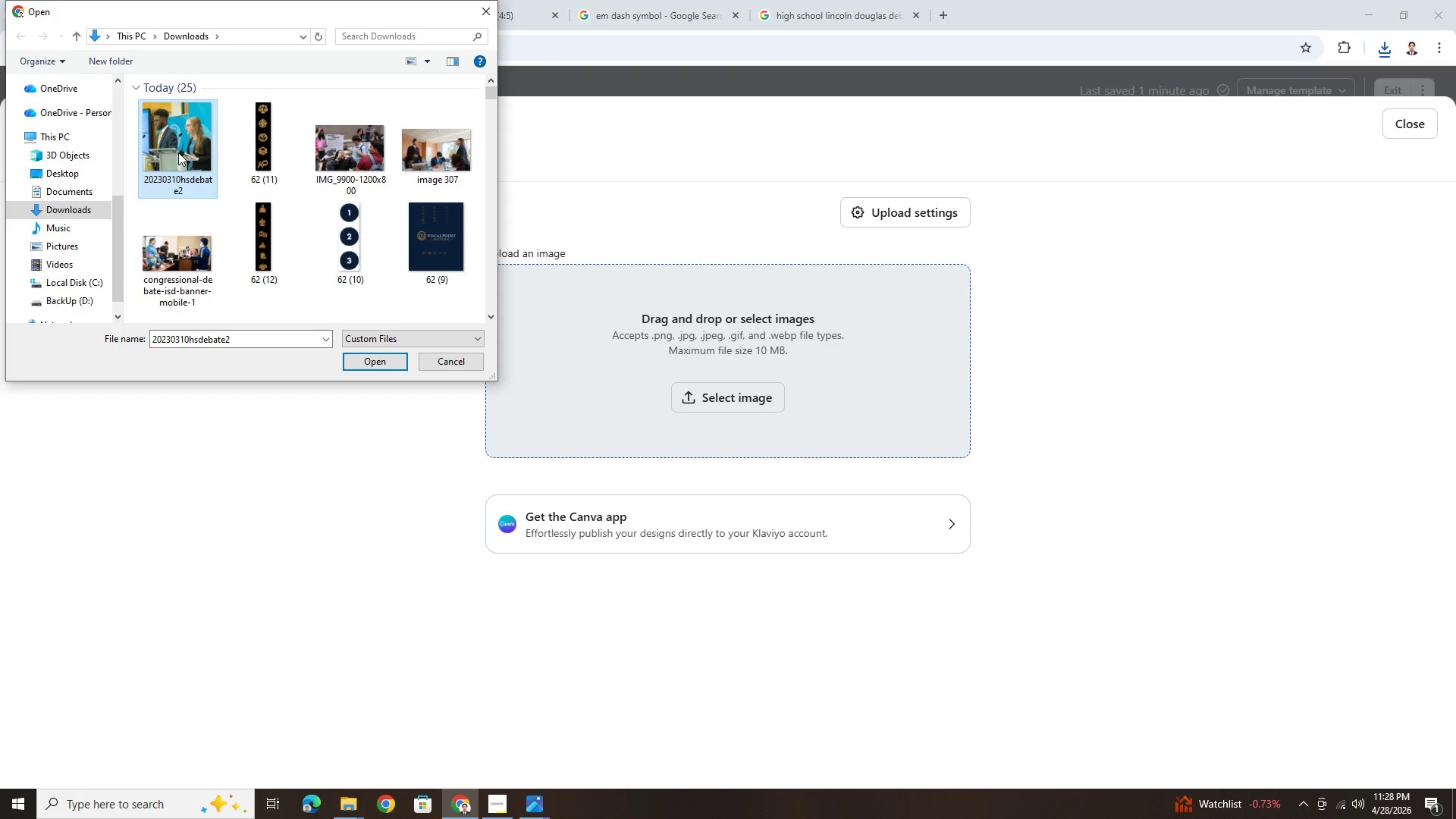 
double_click([178, 152])
 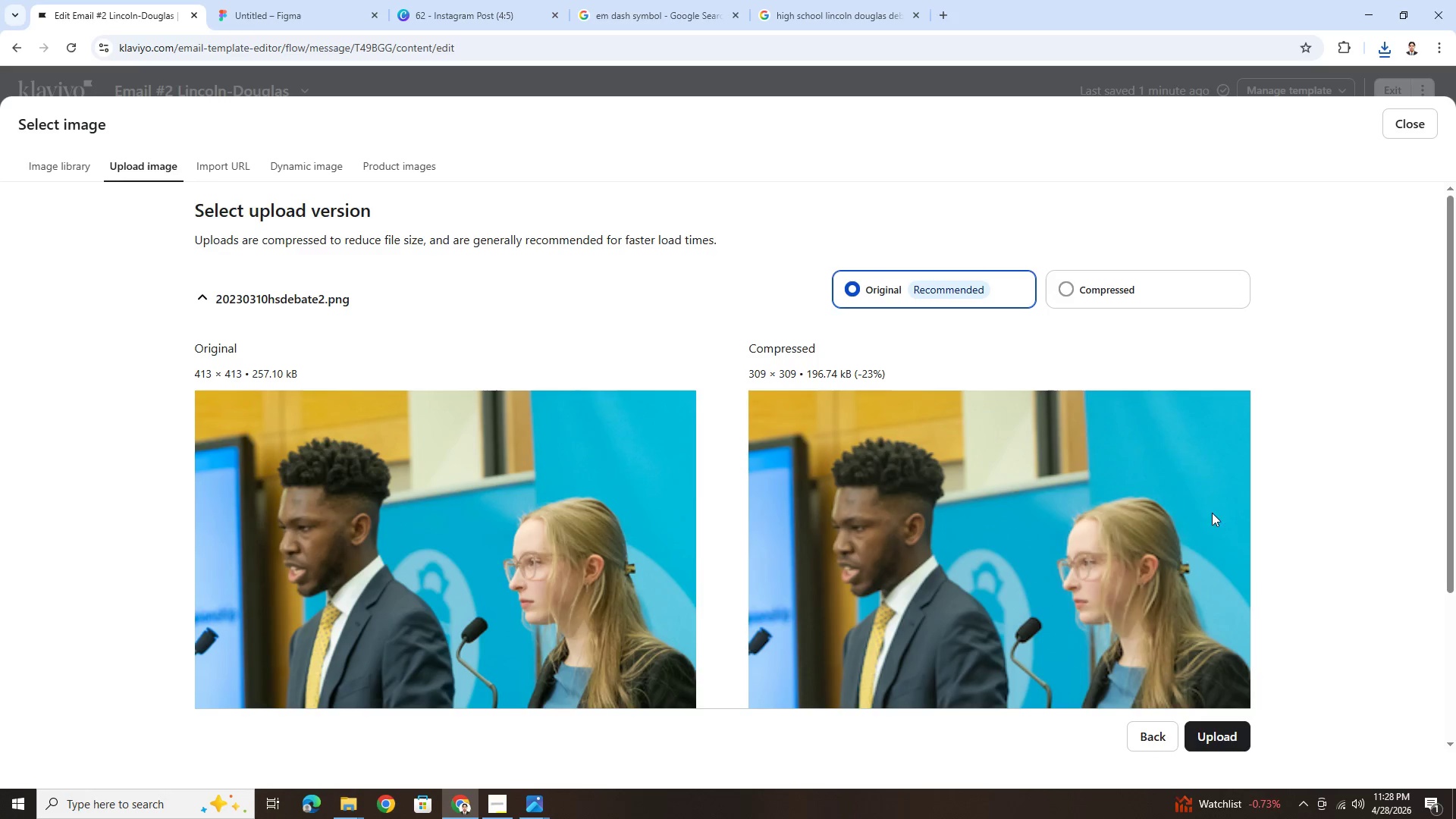 
left_click([1144, 292])
 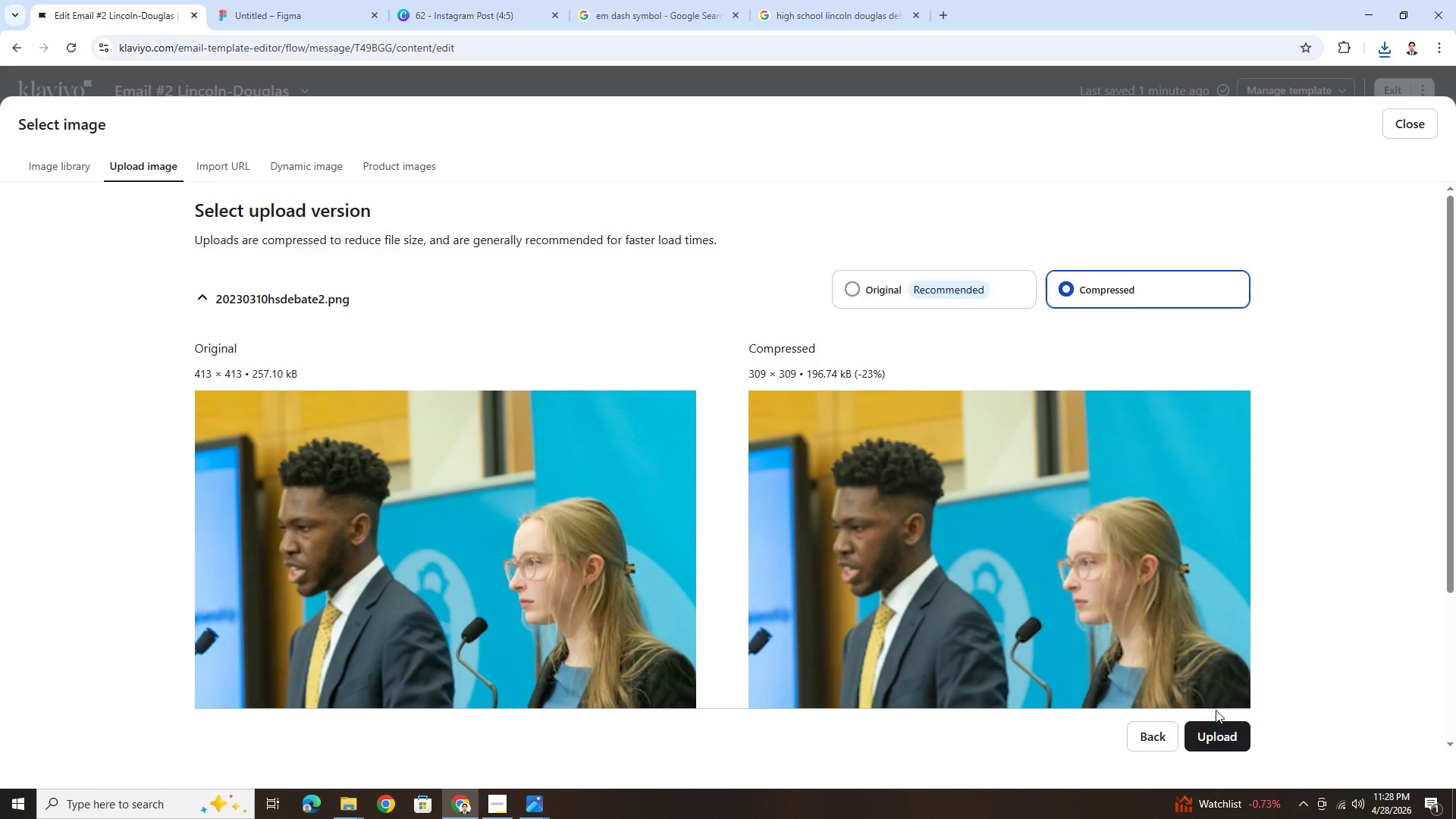 
left_click([1221, 728])
 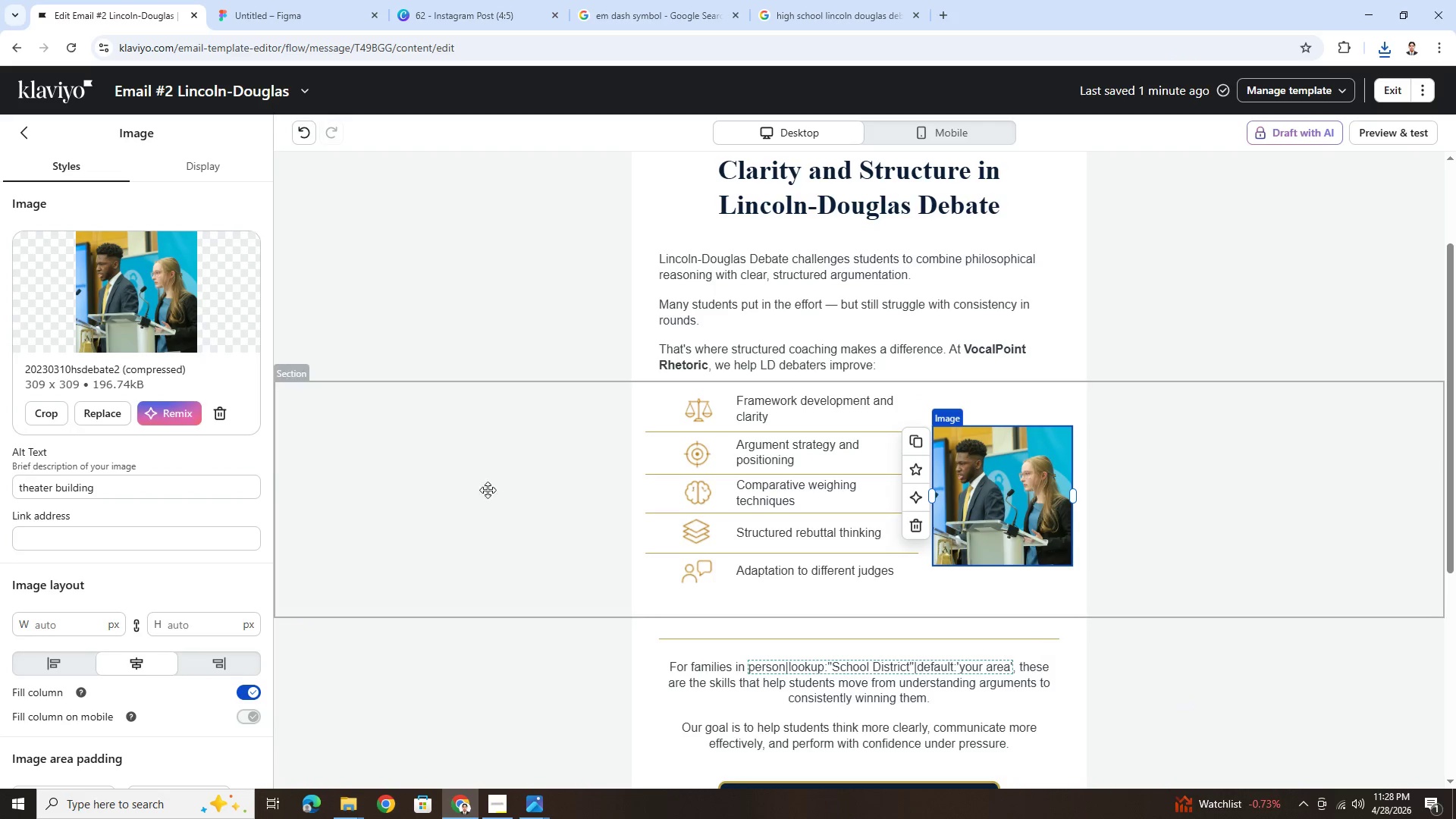 
left_click([51, 407])
 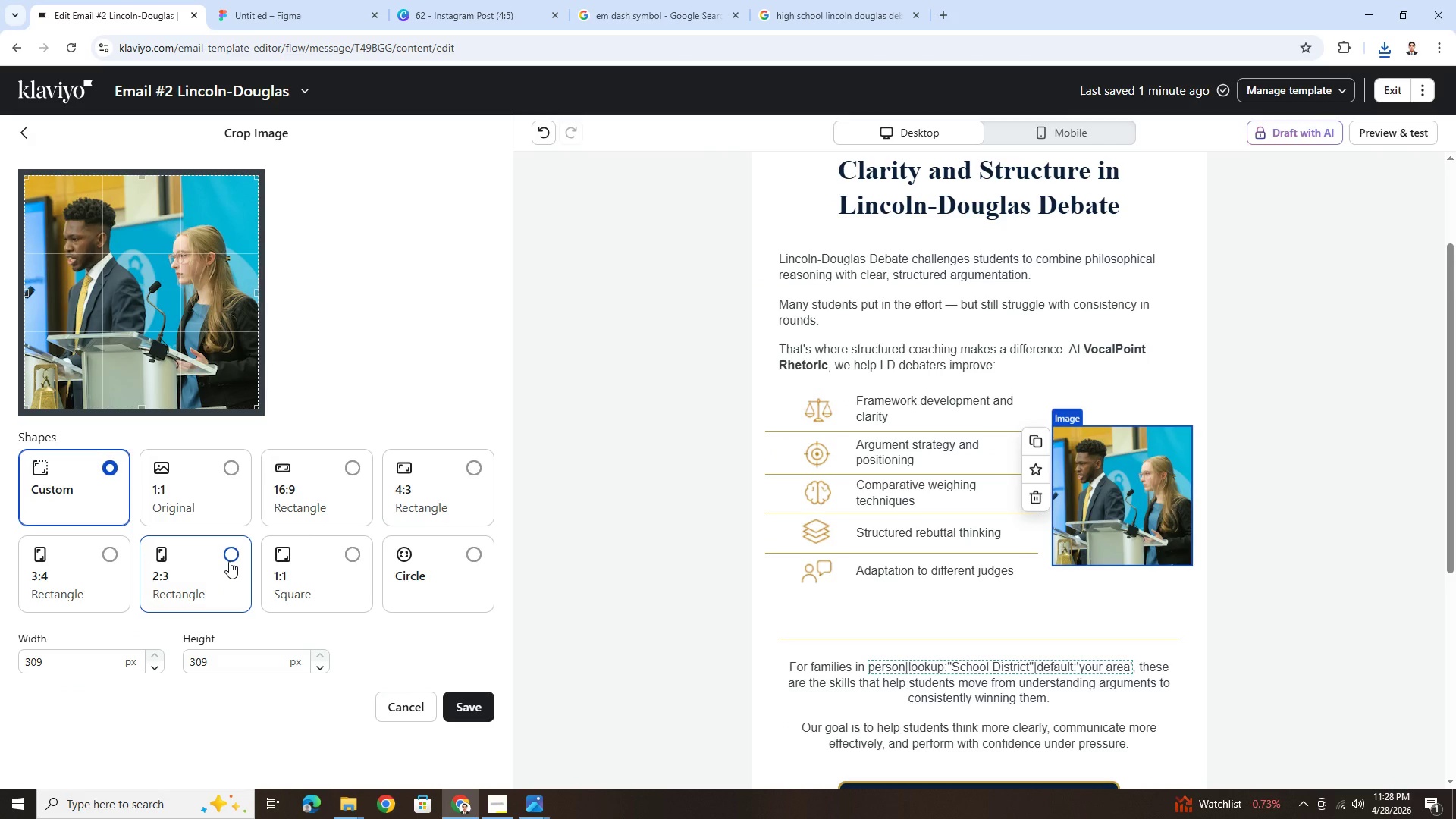 
left_click([230, 560])
 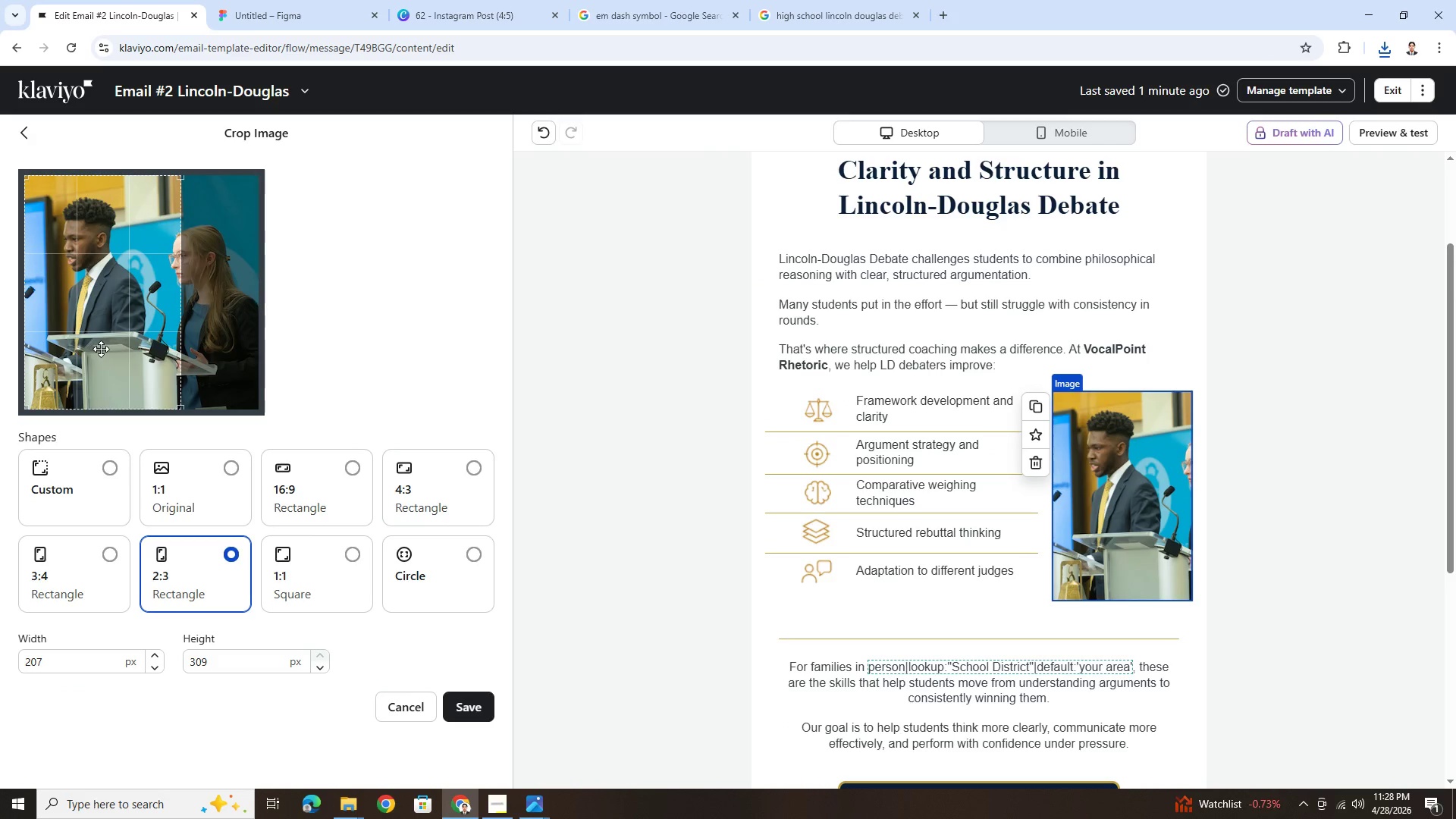 
left_click_drag(start_coordinate=[101, 349], to_coordinate=[166, 350])
 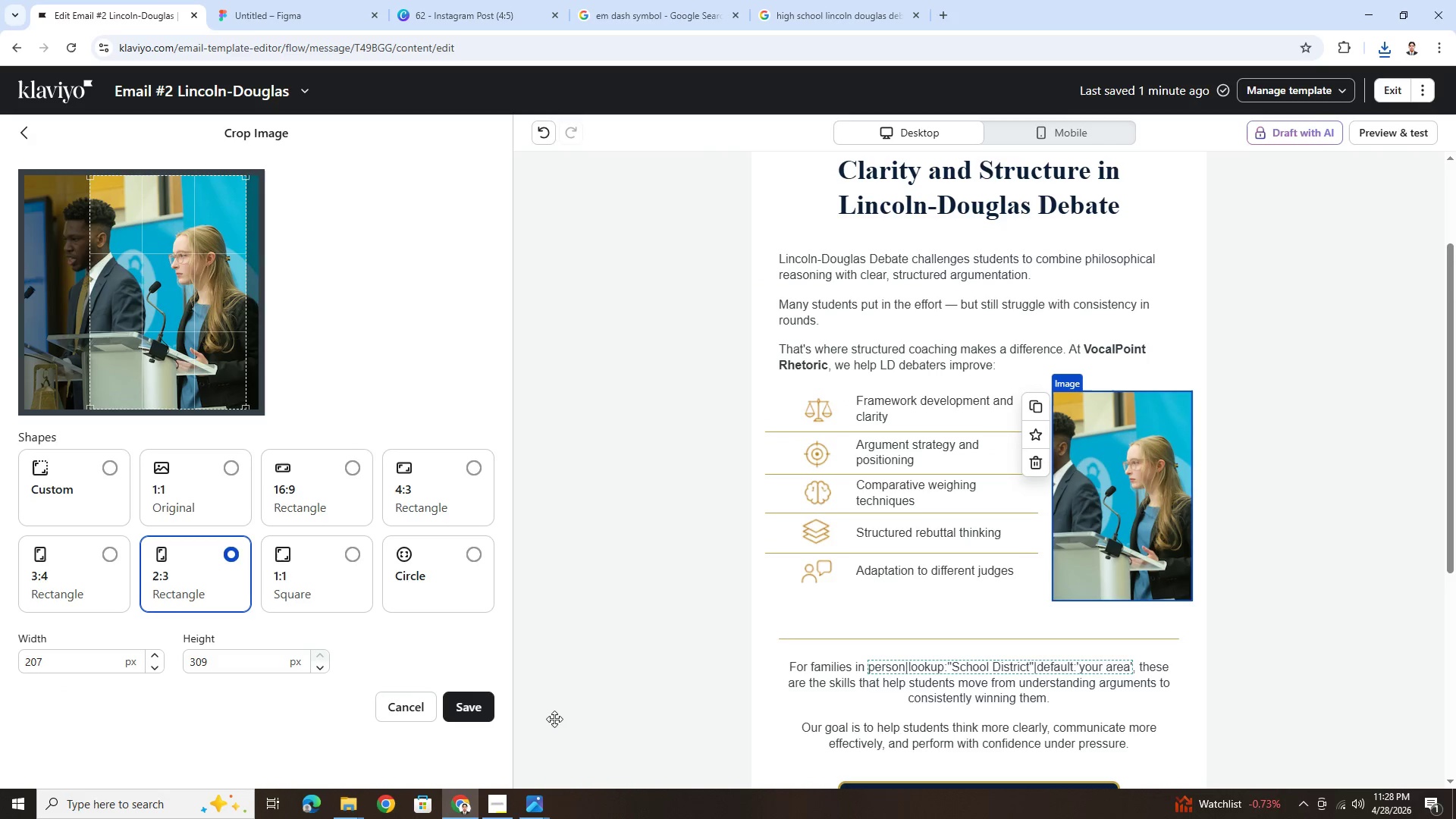 
left_click([471, 702])
 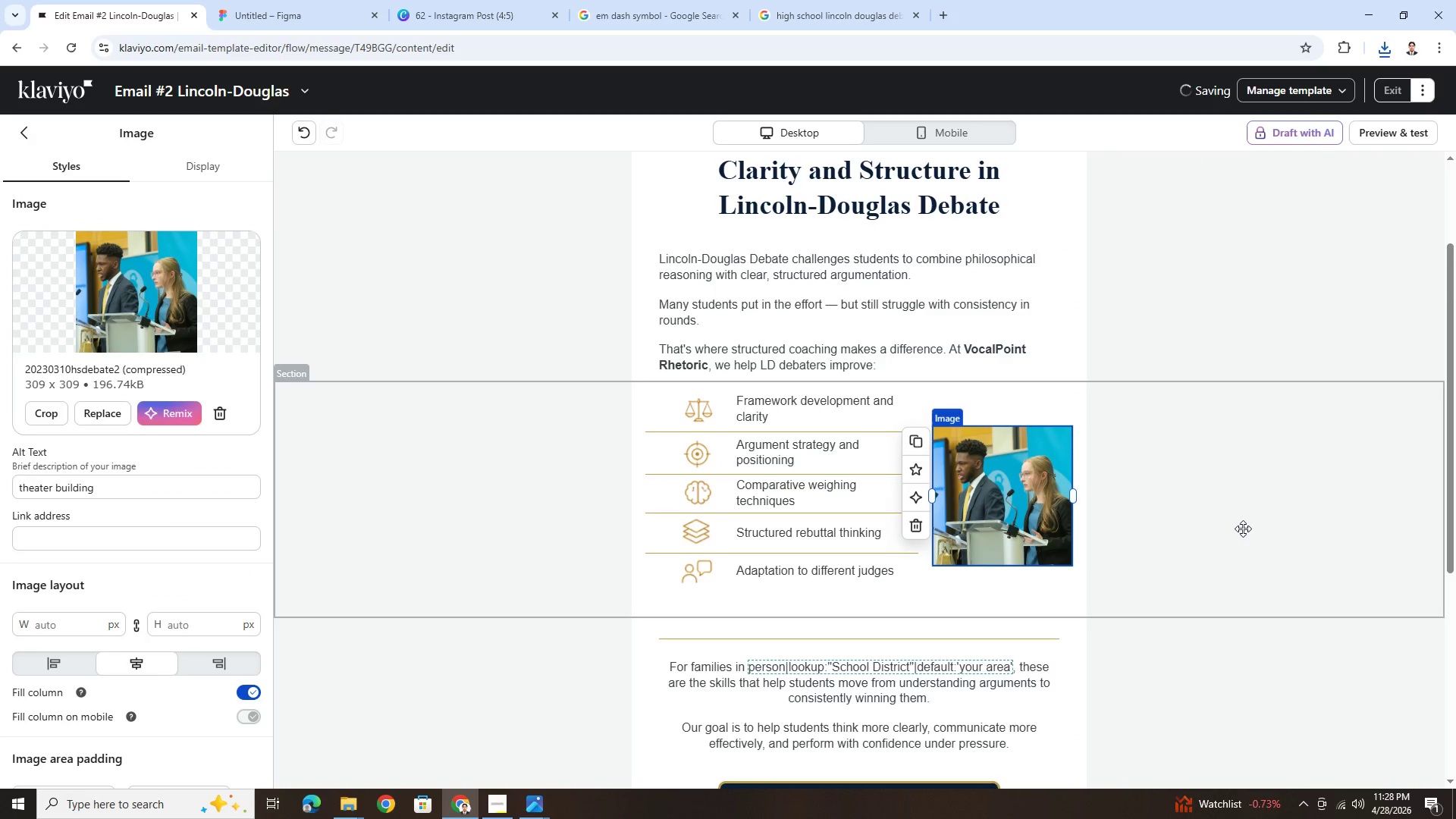 
left_click([1189, 714])
 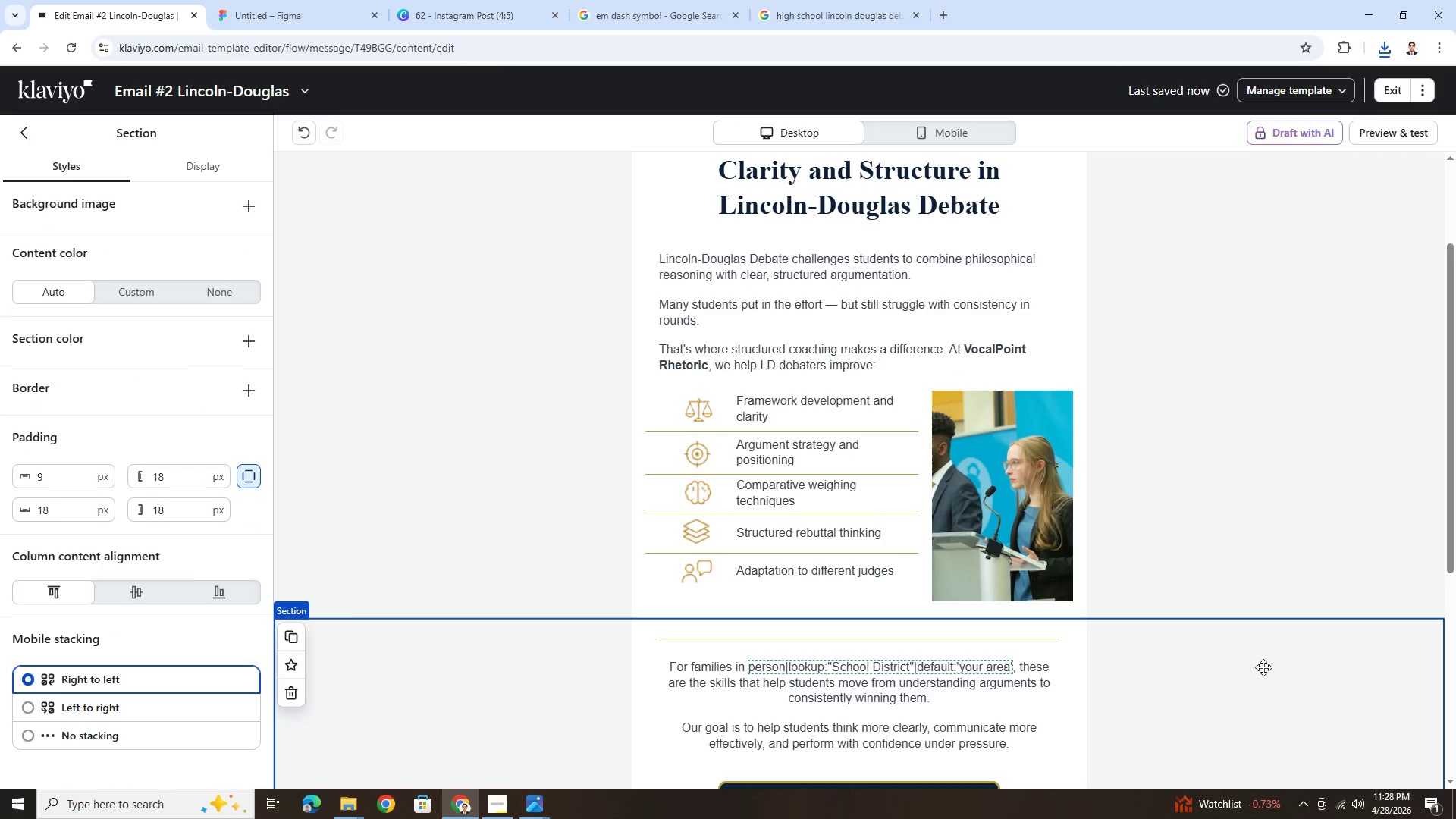 
scroll: coordinate [1267, 665], scroll_direction: up, amount: 3.0
 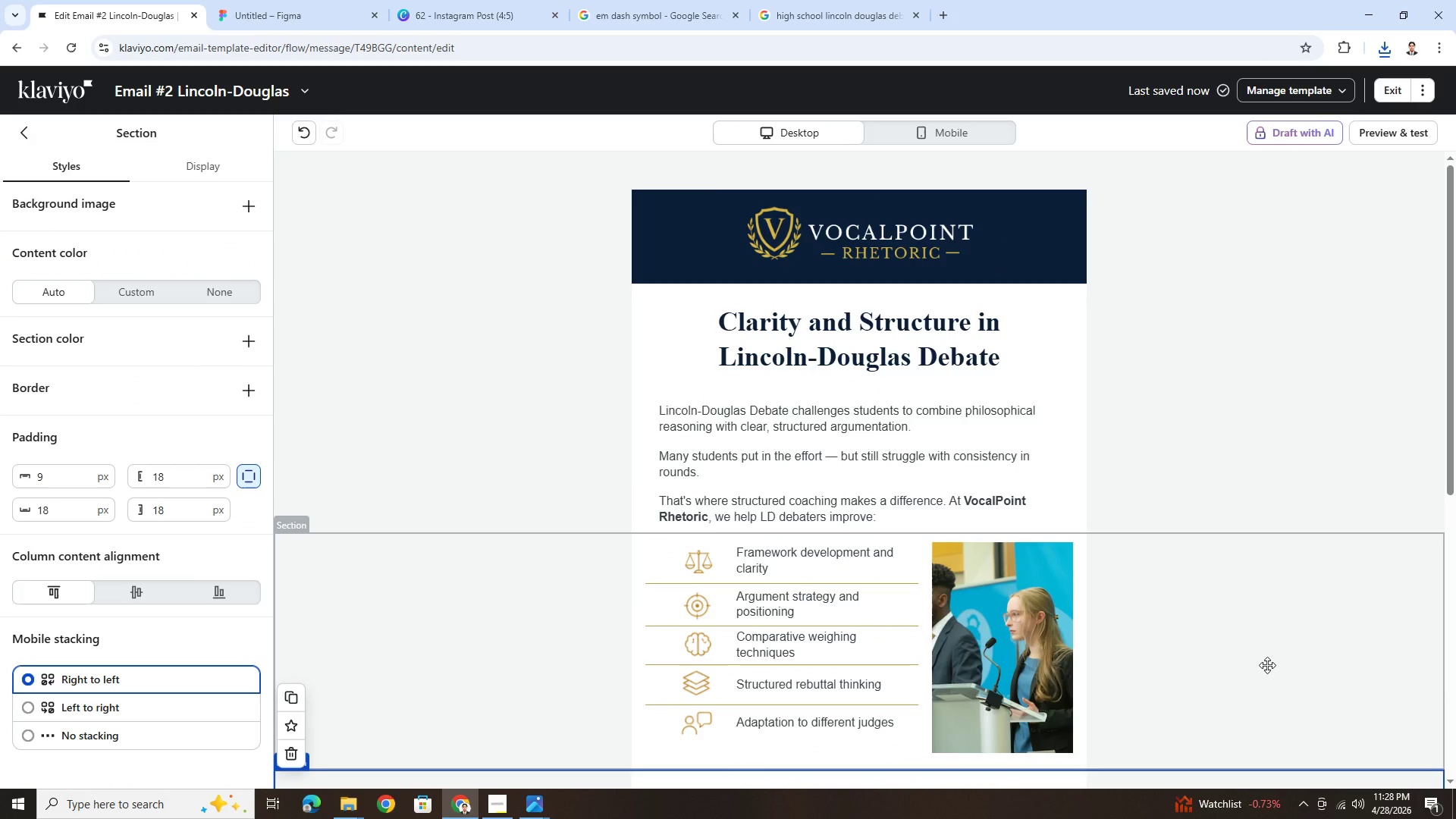 
hold_key(key=ControlLeft, duration=0.34)
scroll: coordinate [1244, 661], scroll_direction: down, amount: 4.0
 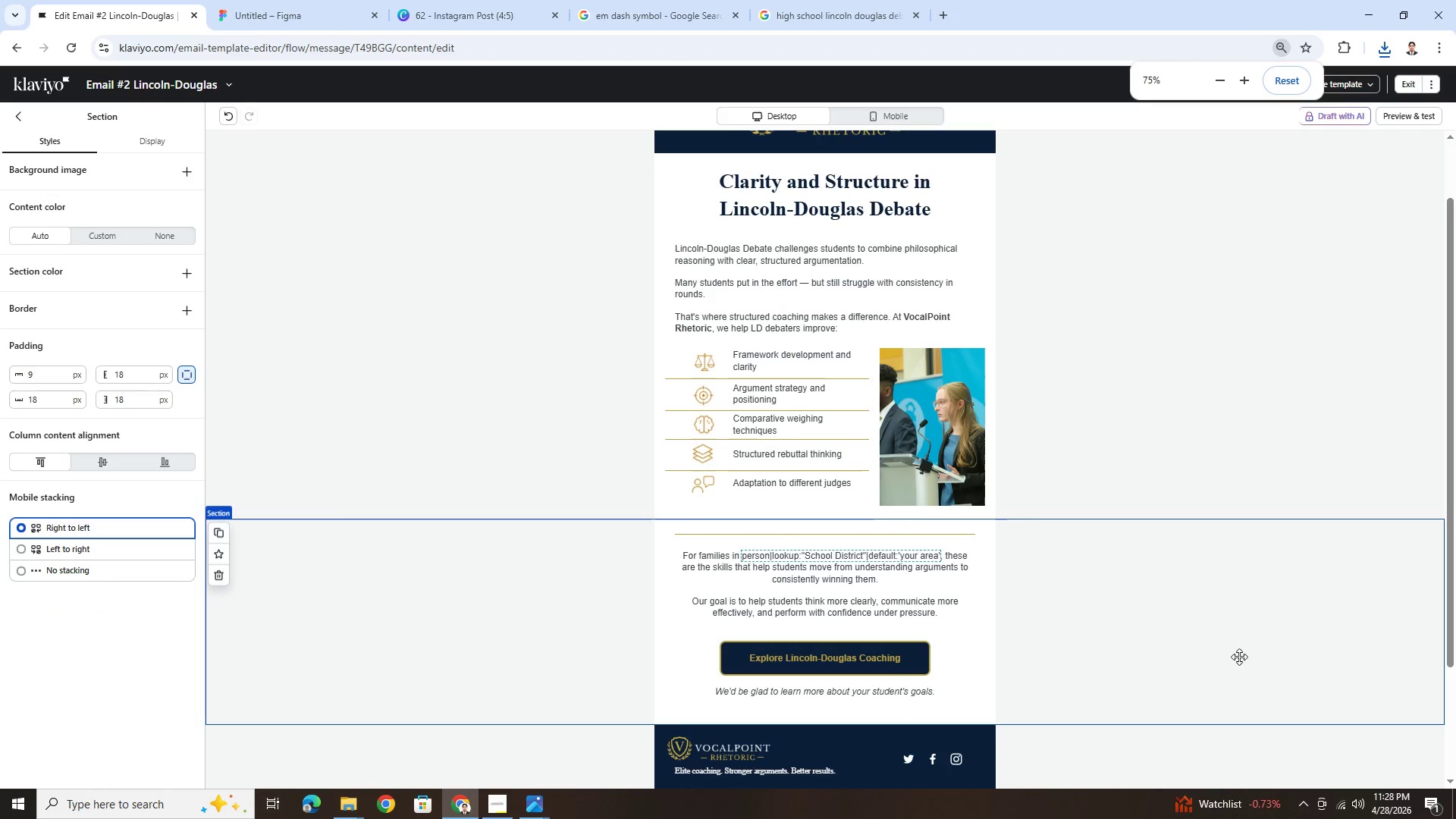 
scroll: coordinate [1239, 656], scroll_direction: up, amount: 1.0
 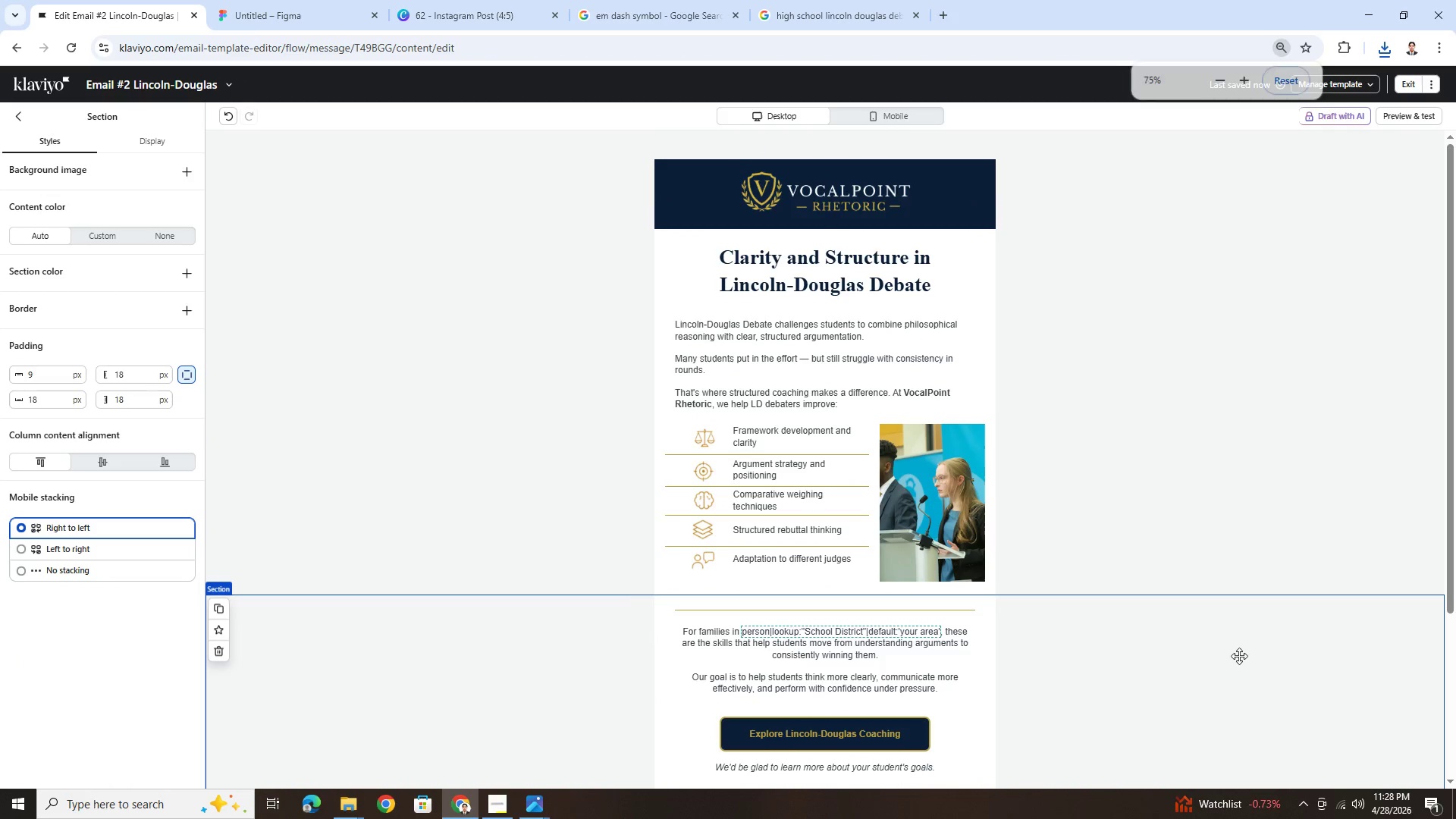 
hold_key(key=ControlLeft, duration=0.41)
scroll: coordinate [1221, 659], scroll_direction: up, amount: 2.0
 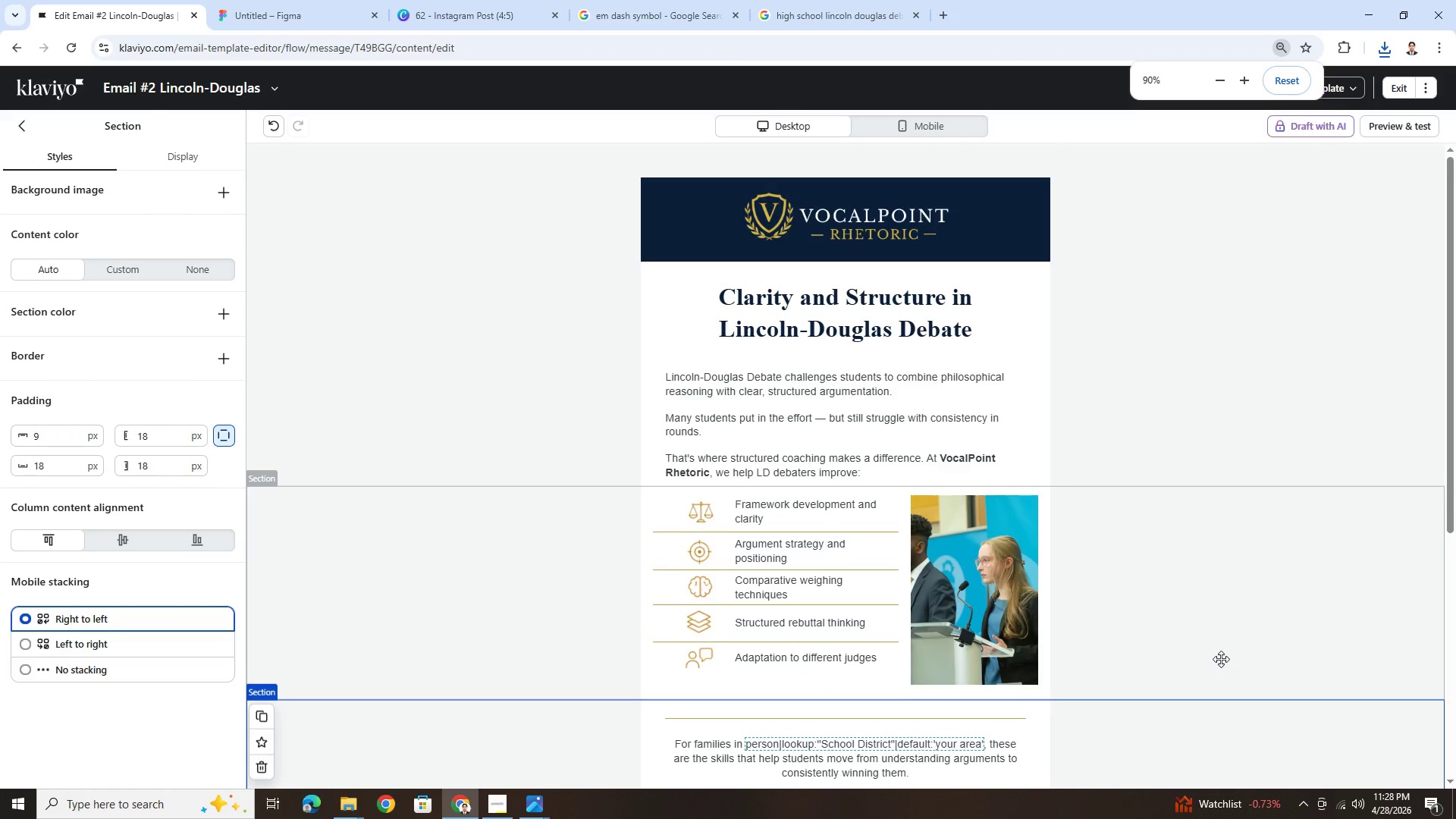 
scroll: coordinate [1221, 659], scroll_direction: down, amount: 2.0
 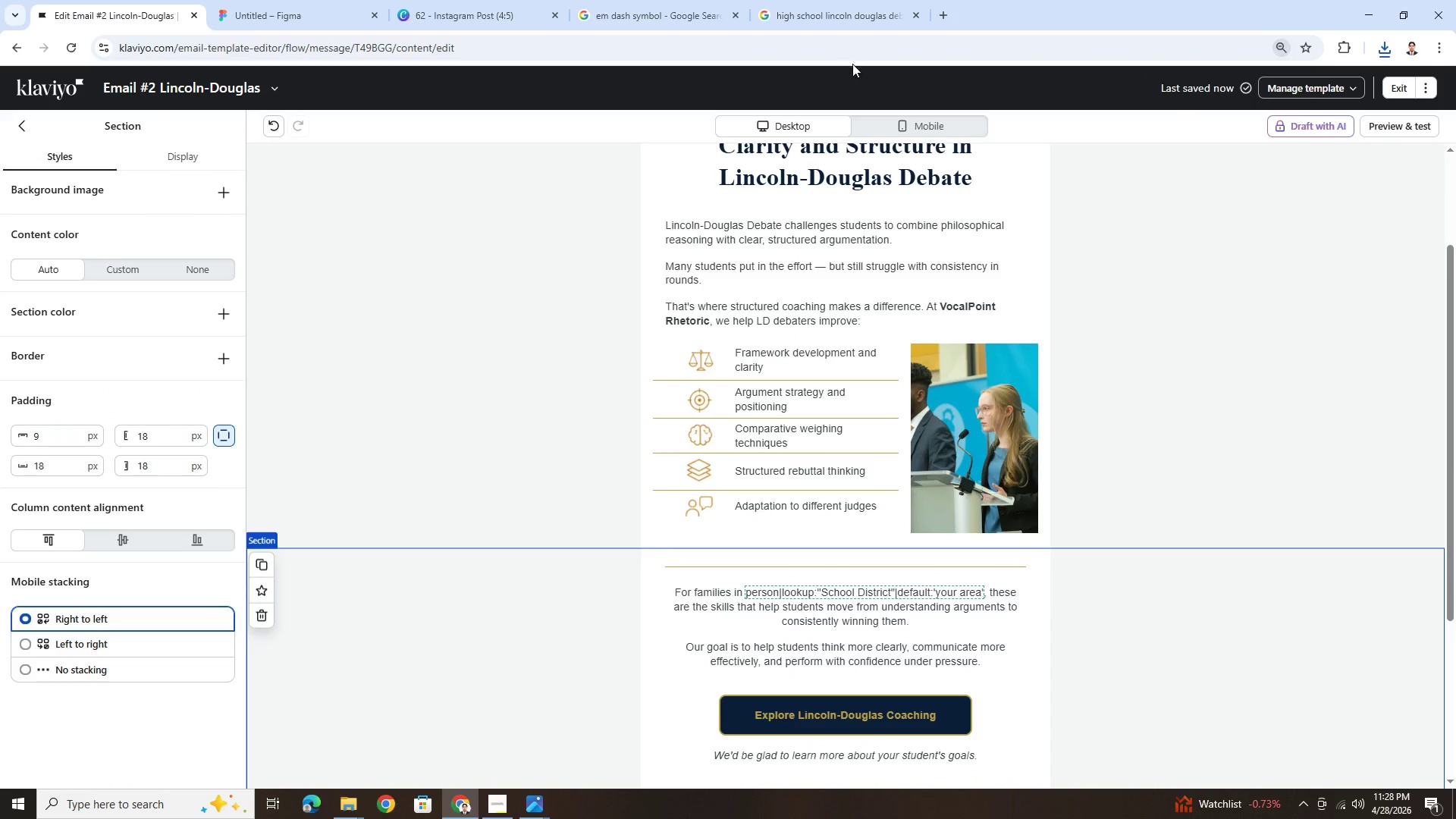 
left_click([902, 120])
 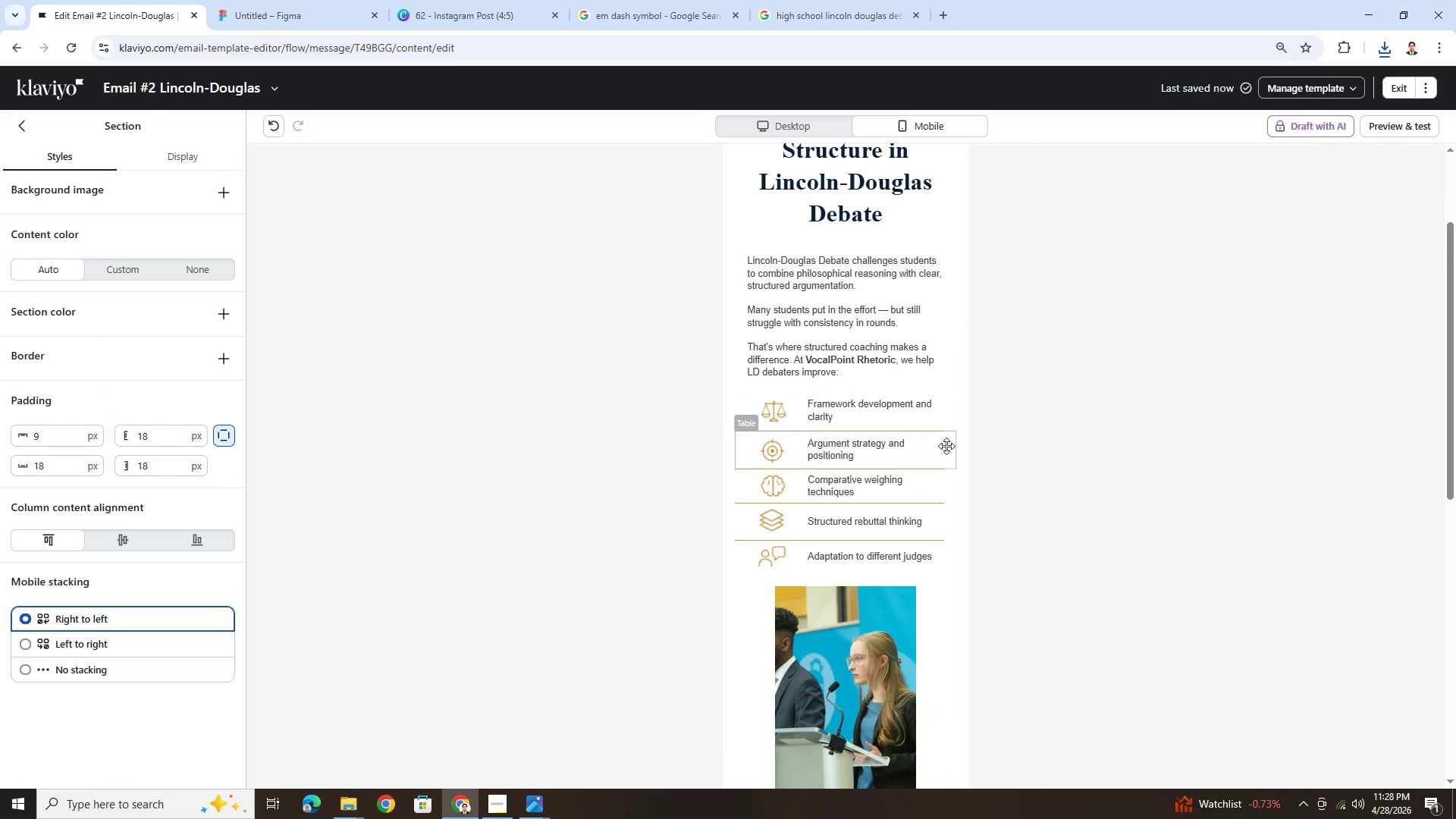 
scroll: coordinate [946, 446], scroll_direction: down, amount: 5.0
 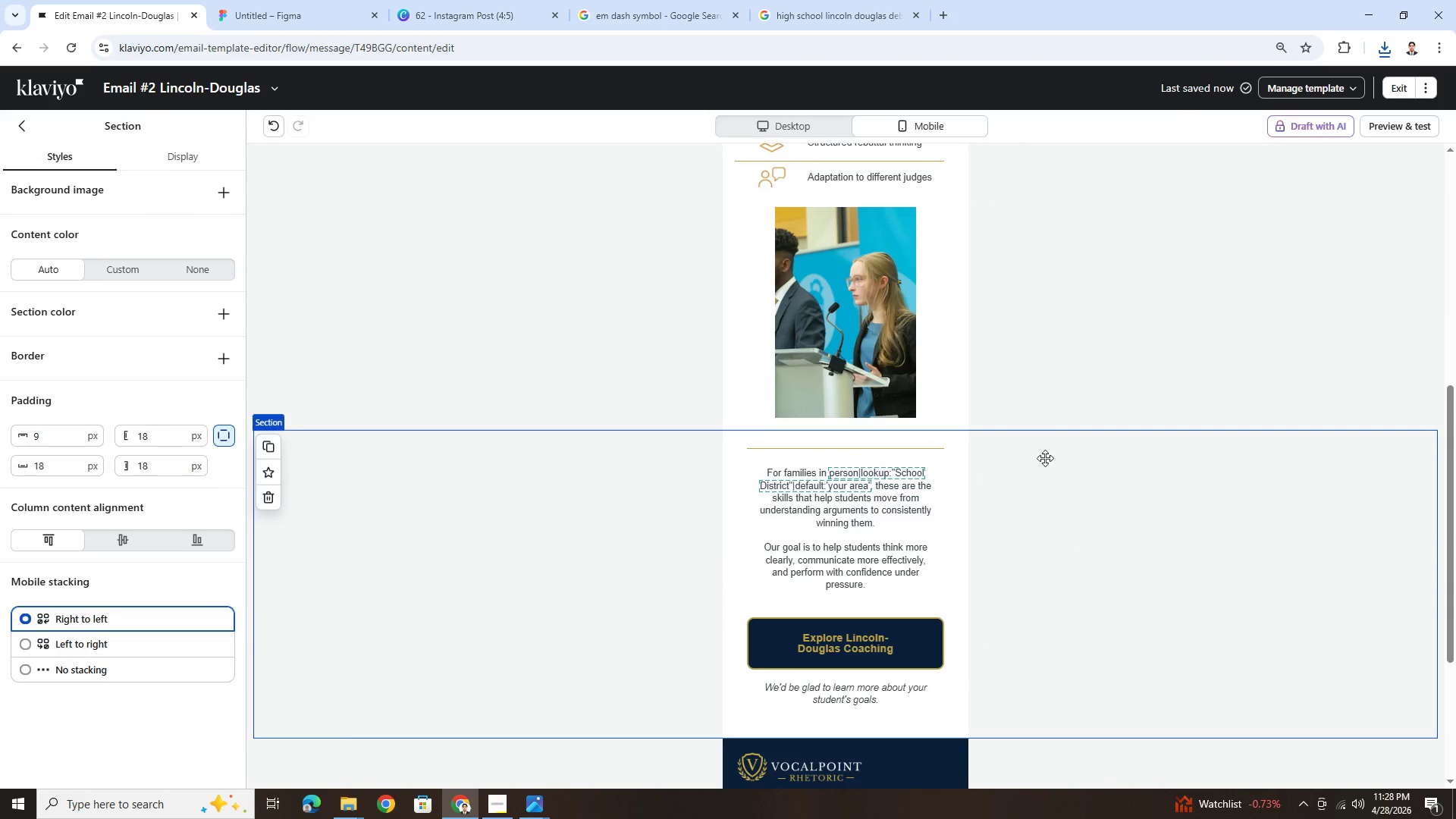 
scroll: coordinate [1043, 450], scroll_direction: up, amount: 3.0
 